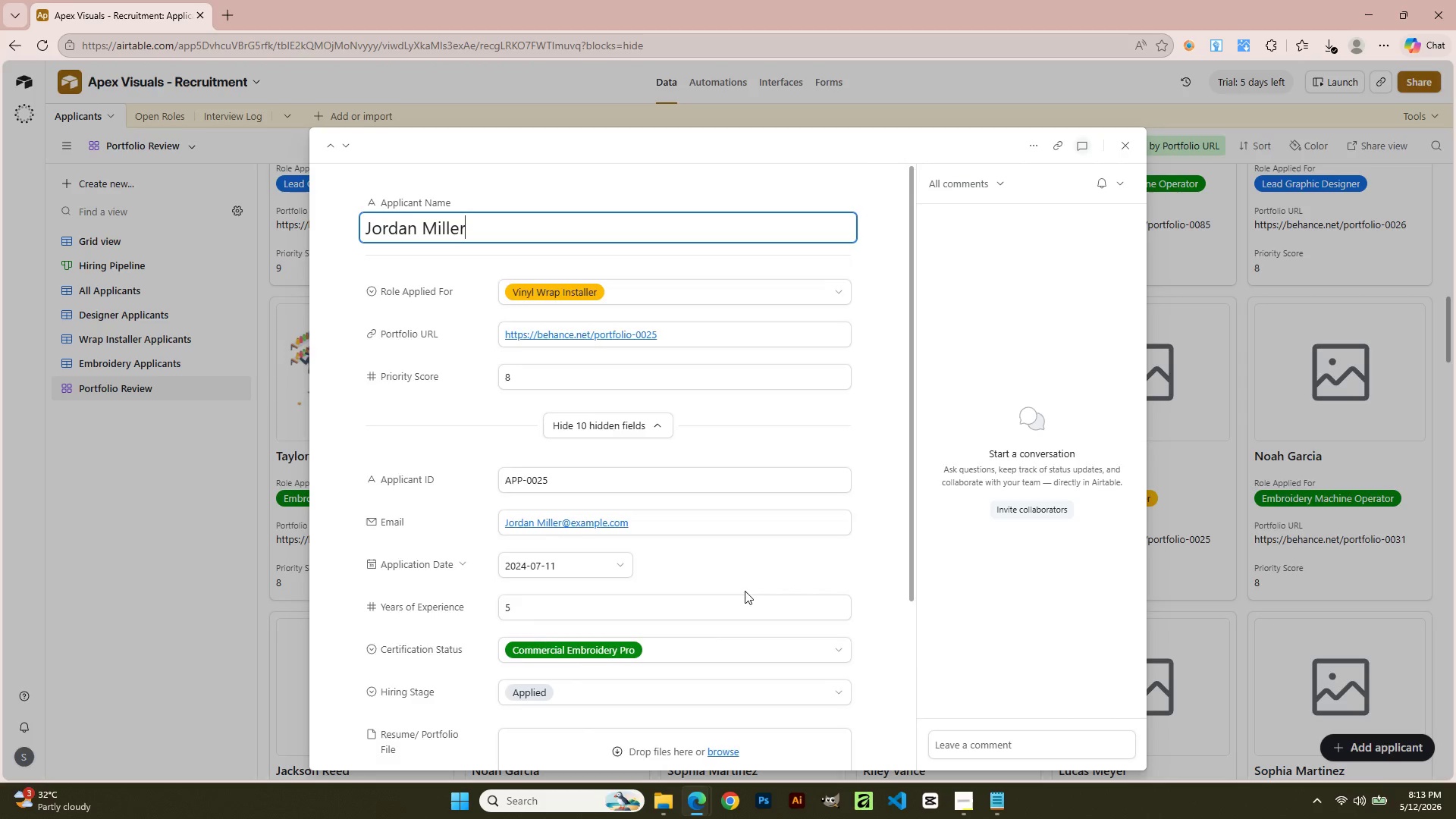 
left_click([732, 602])
 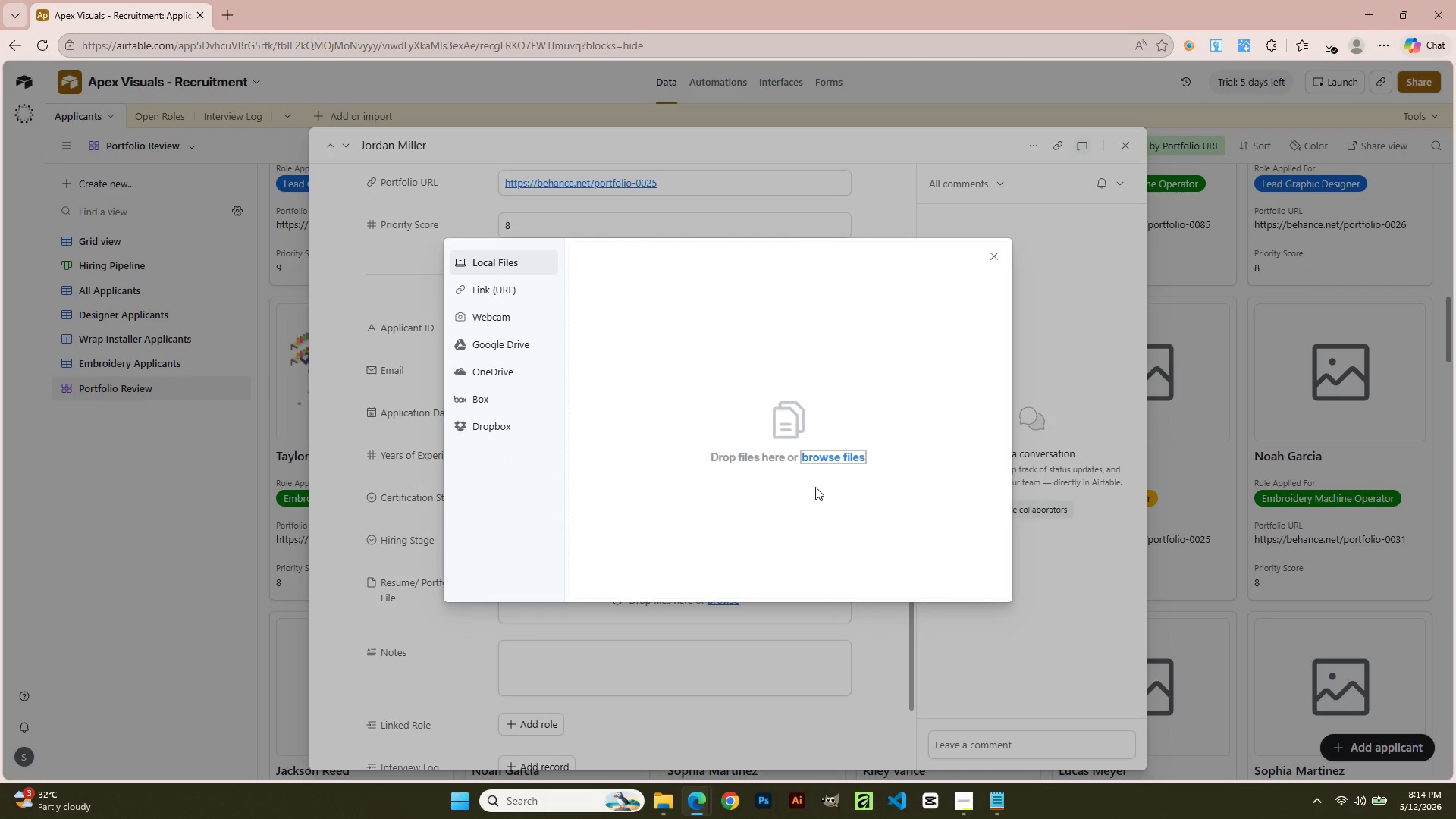 
scroll: coordinate [716, 642], scroll_direction: down, amount: 2.0
 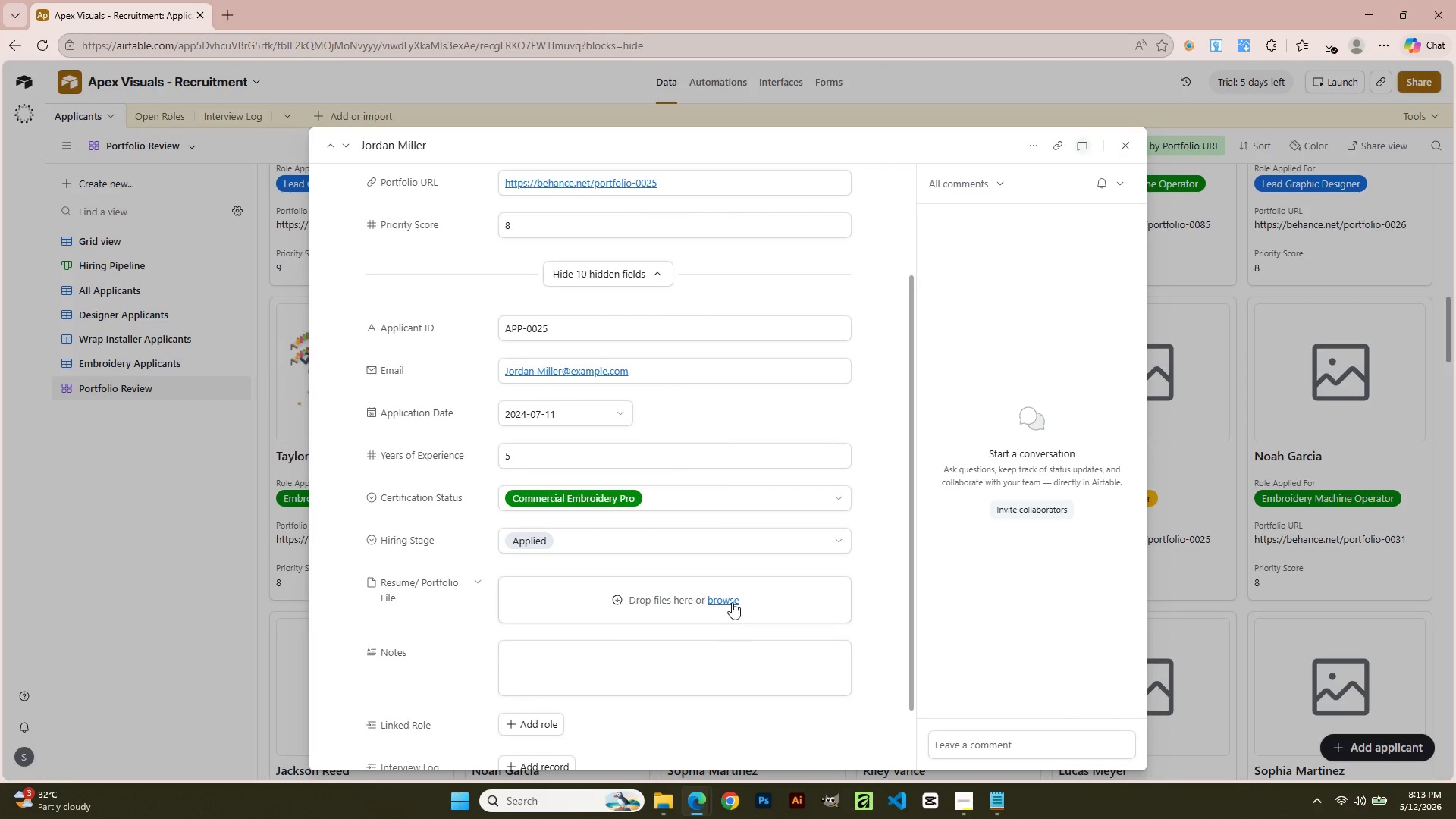 
left_click([830, 461])
 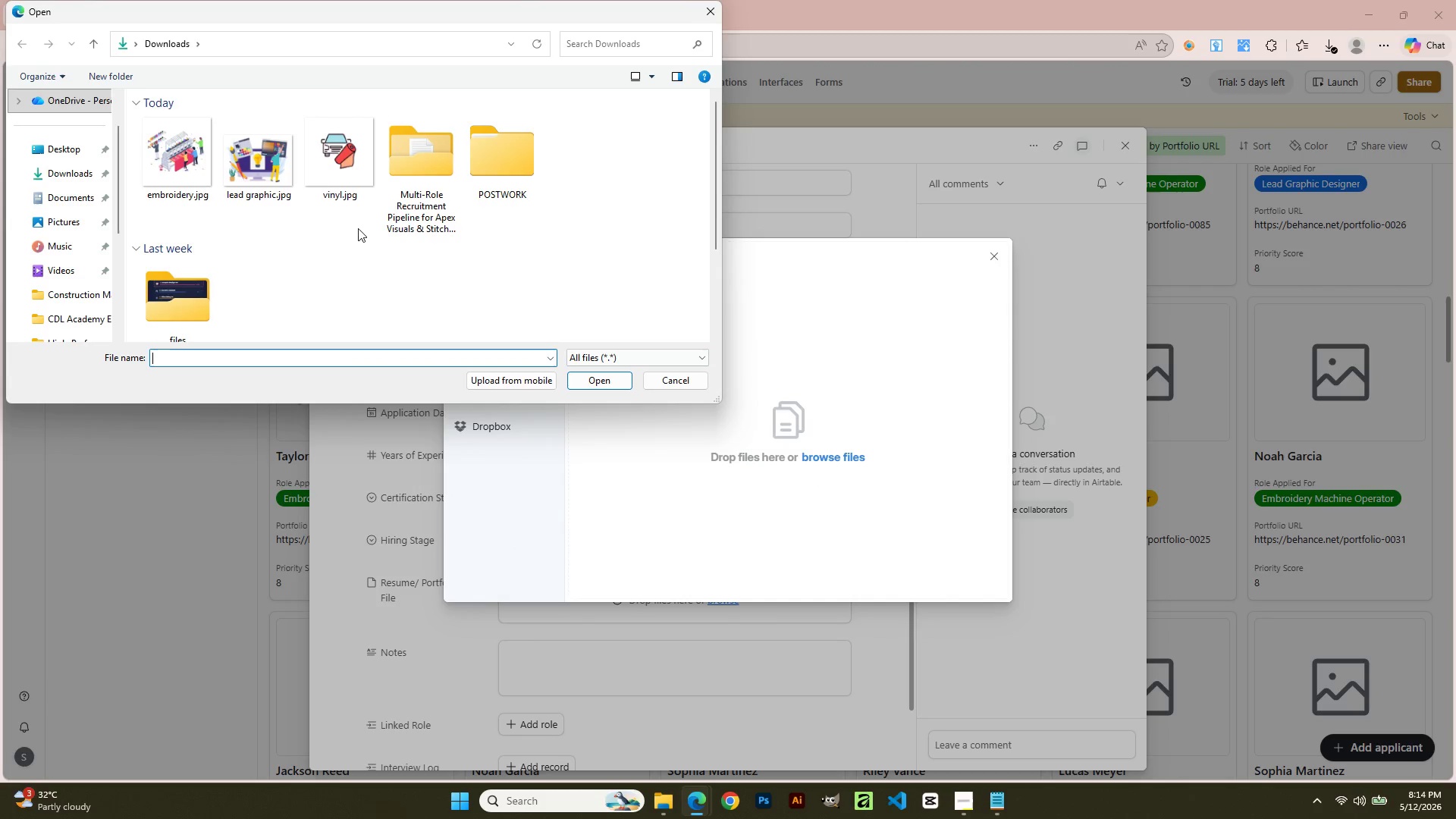 
double_click([335, 180])
 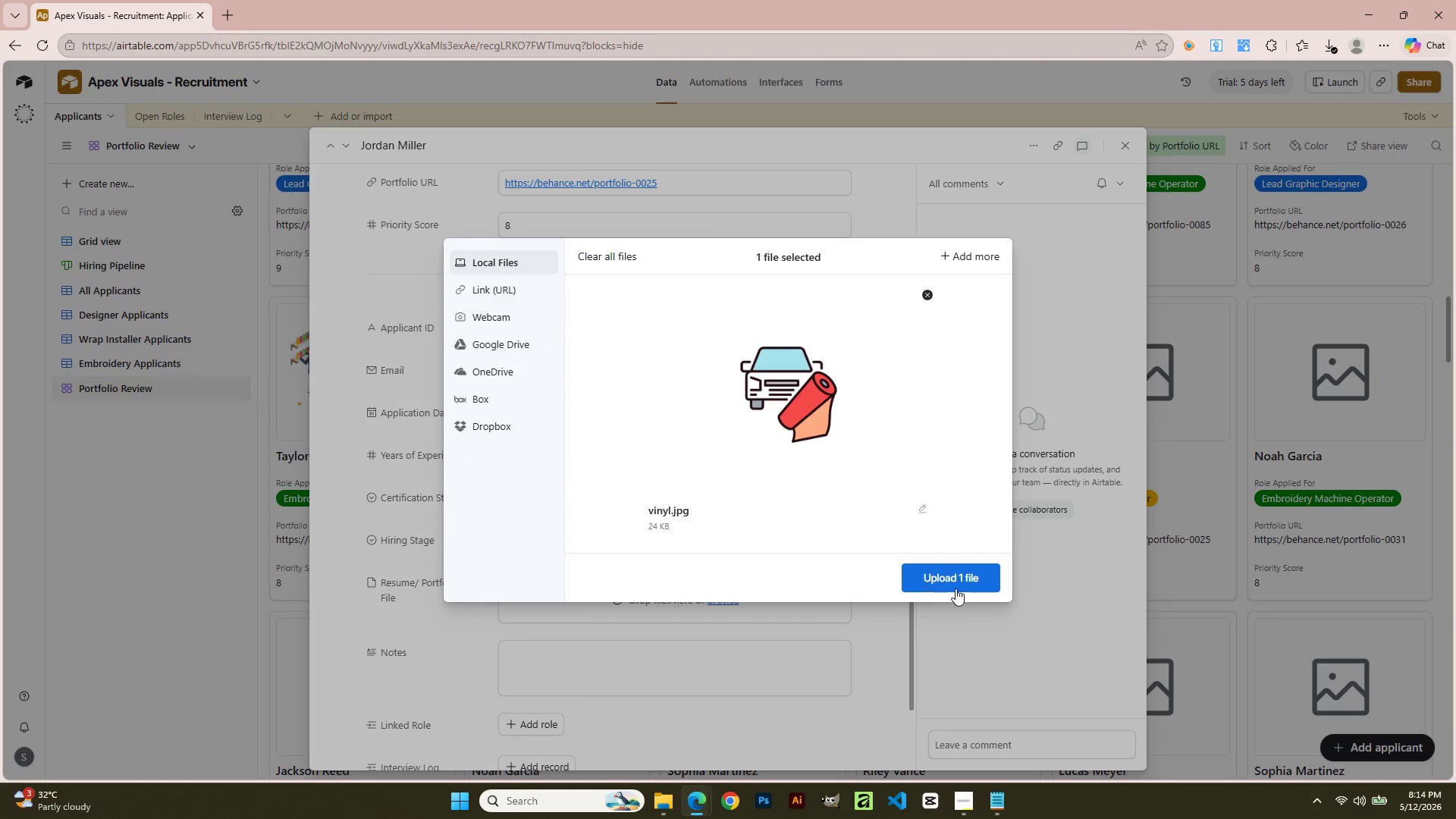 
left_click([956, 575])
 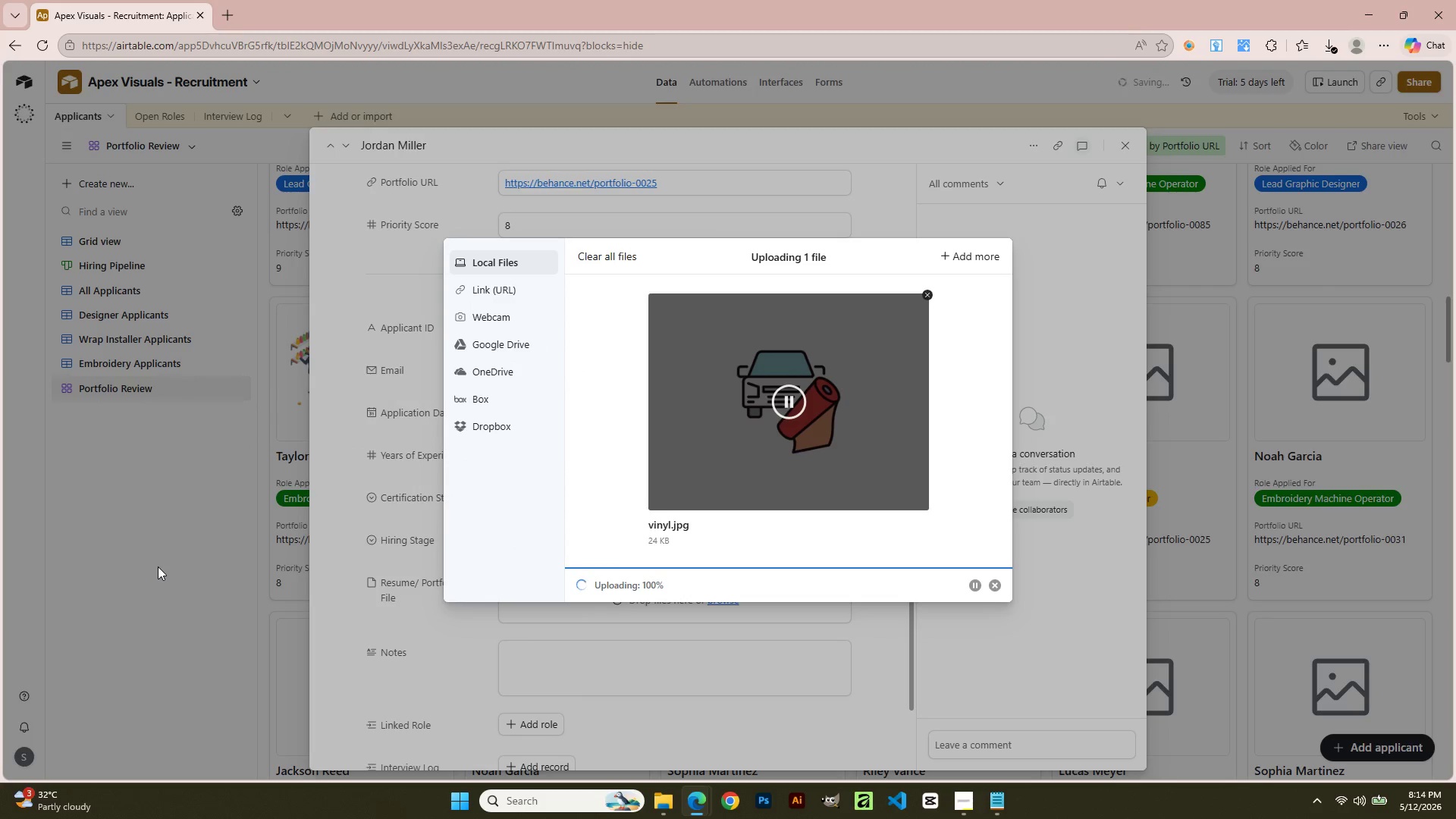 
left_click([158, 566])
 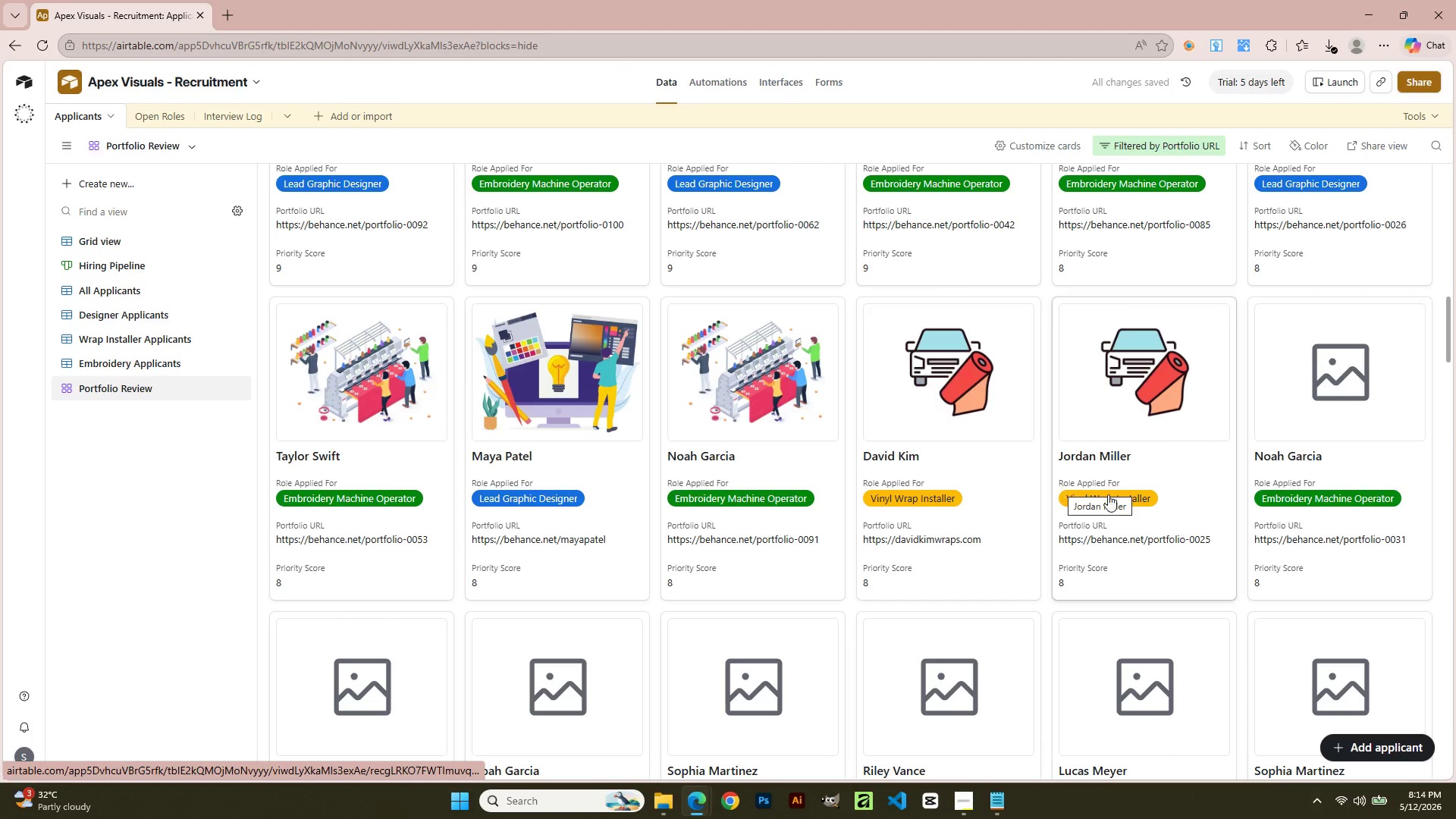 
left_click([1367, 376])
 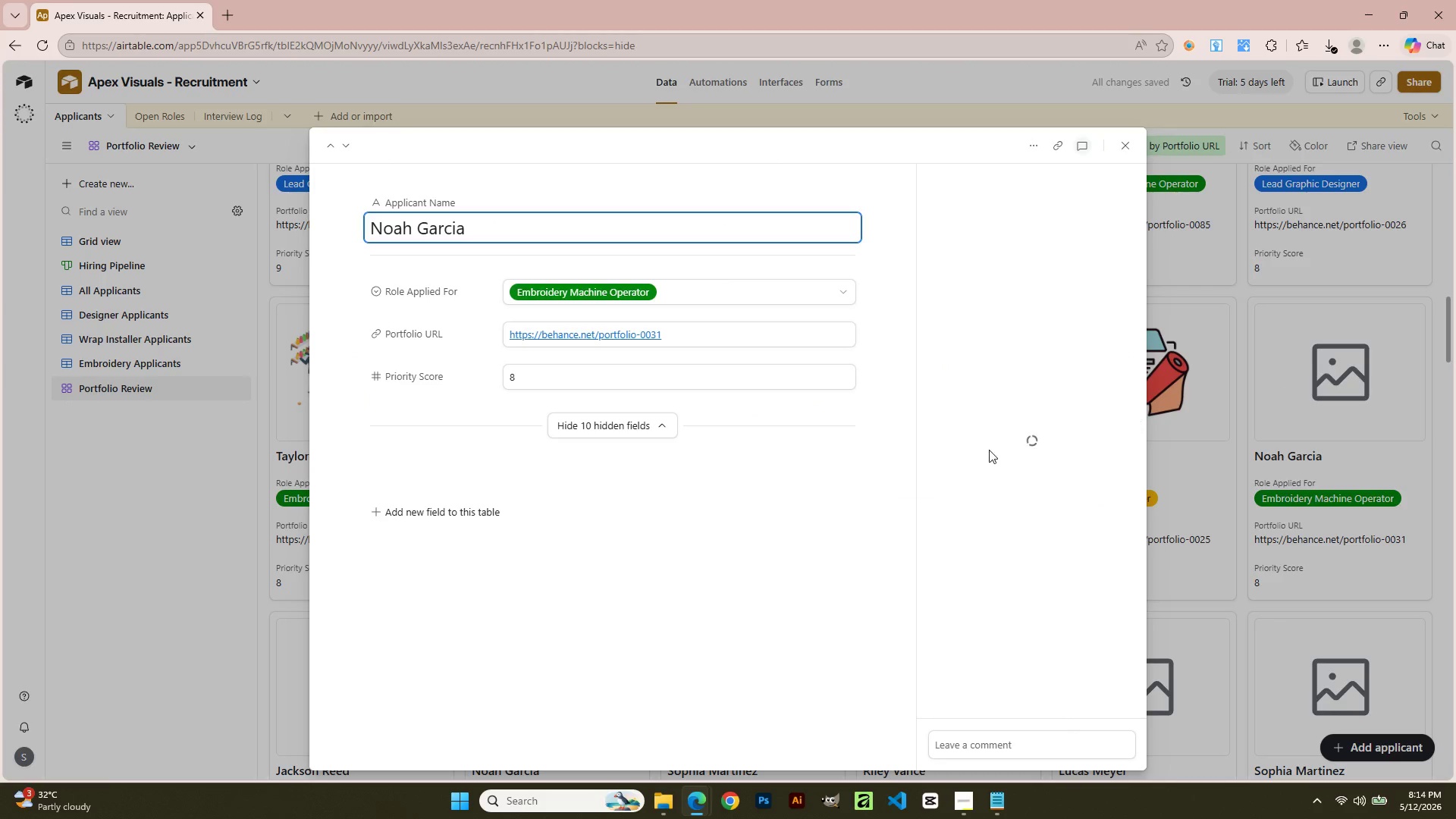 
left_click([725, 525])
 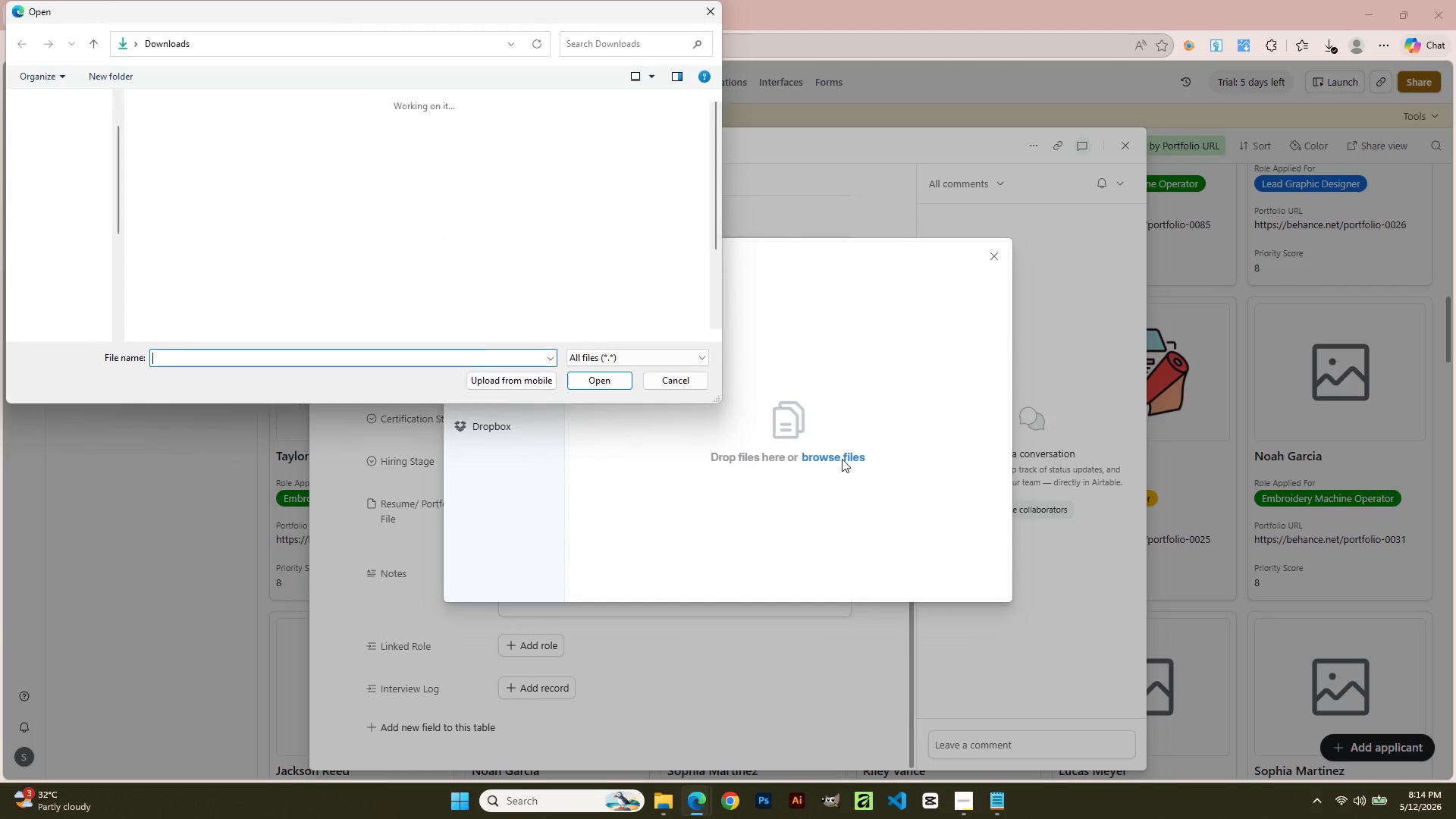 
scroll: coordinate [829, 494], scroll_direction: down, amount: 4.0
 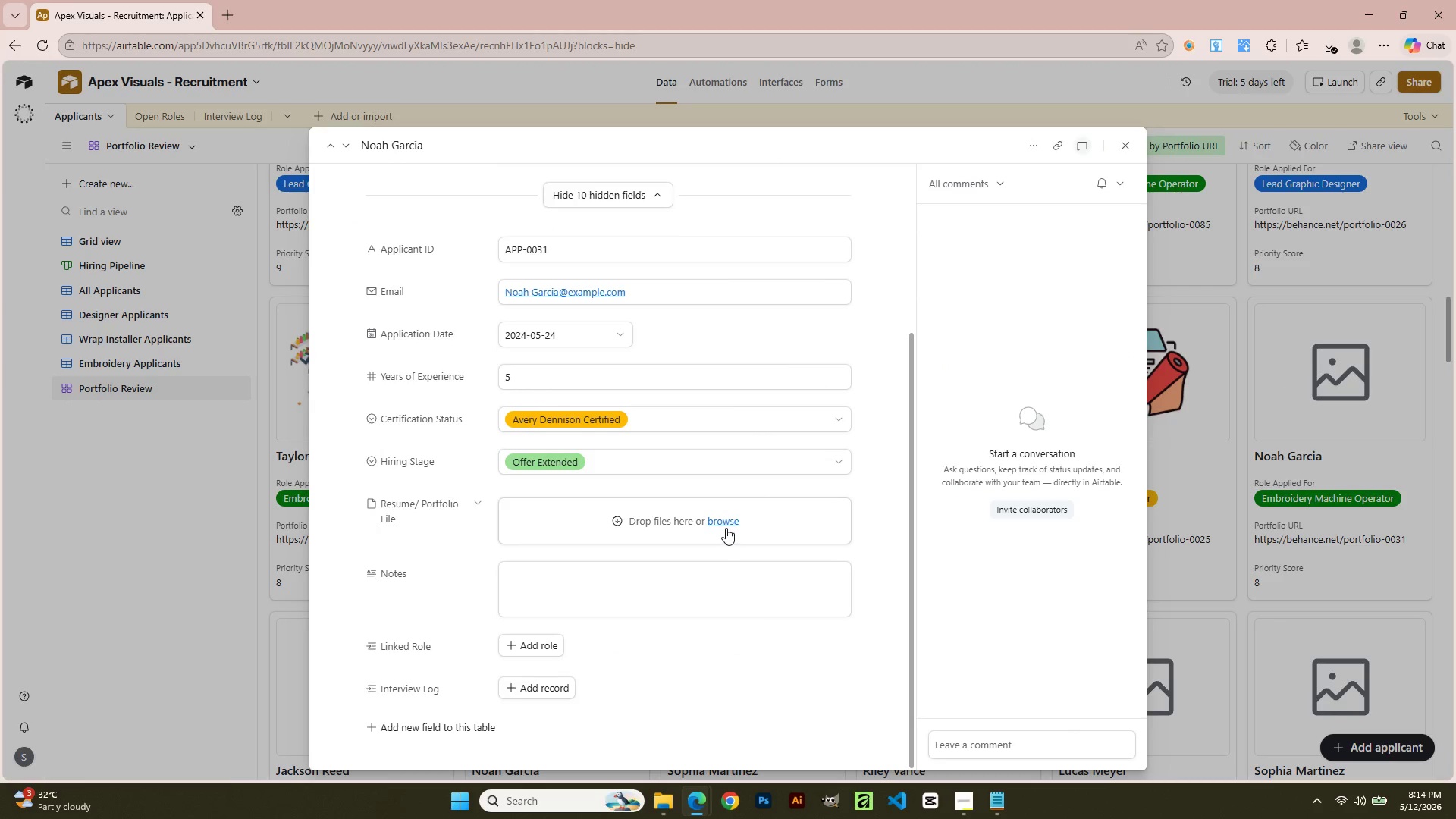 
double_click([181, 169])
 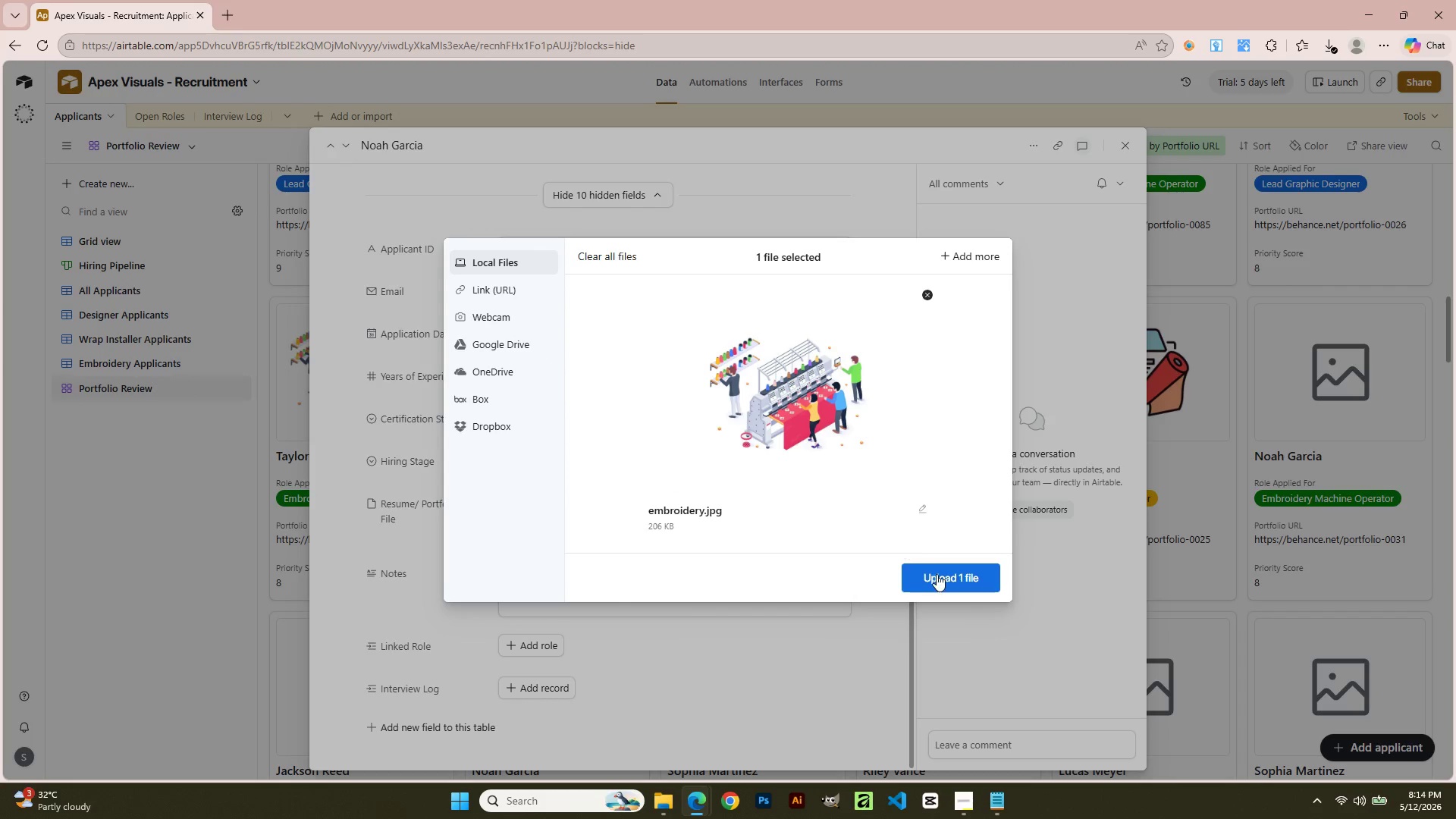 
left_click([940, 576])
 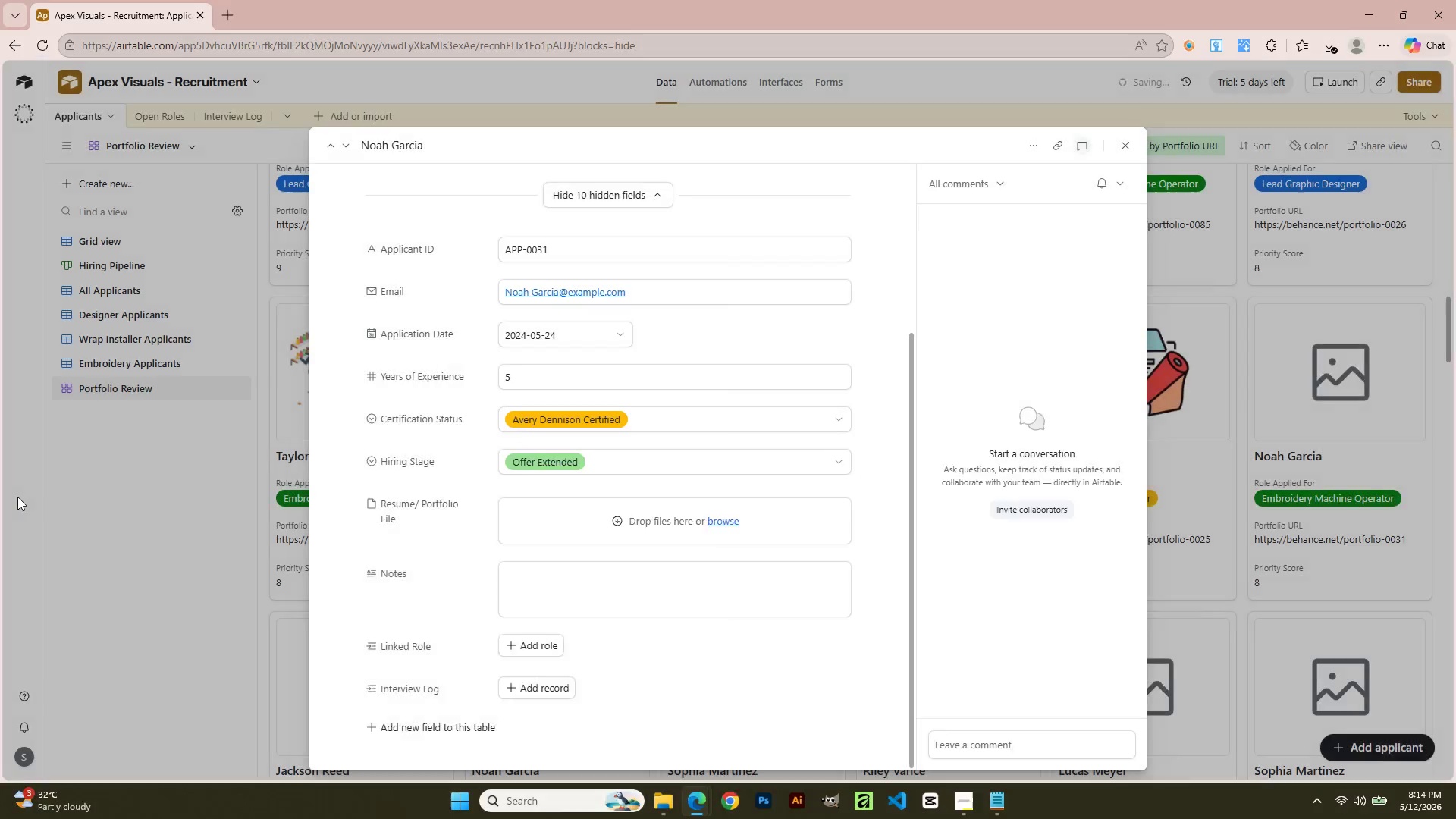 
left_click([147, 526])
 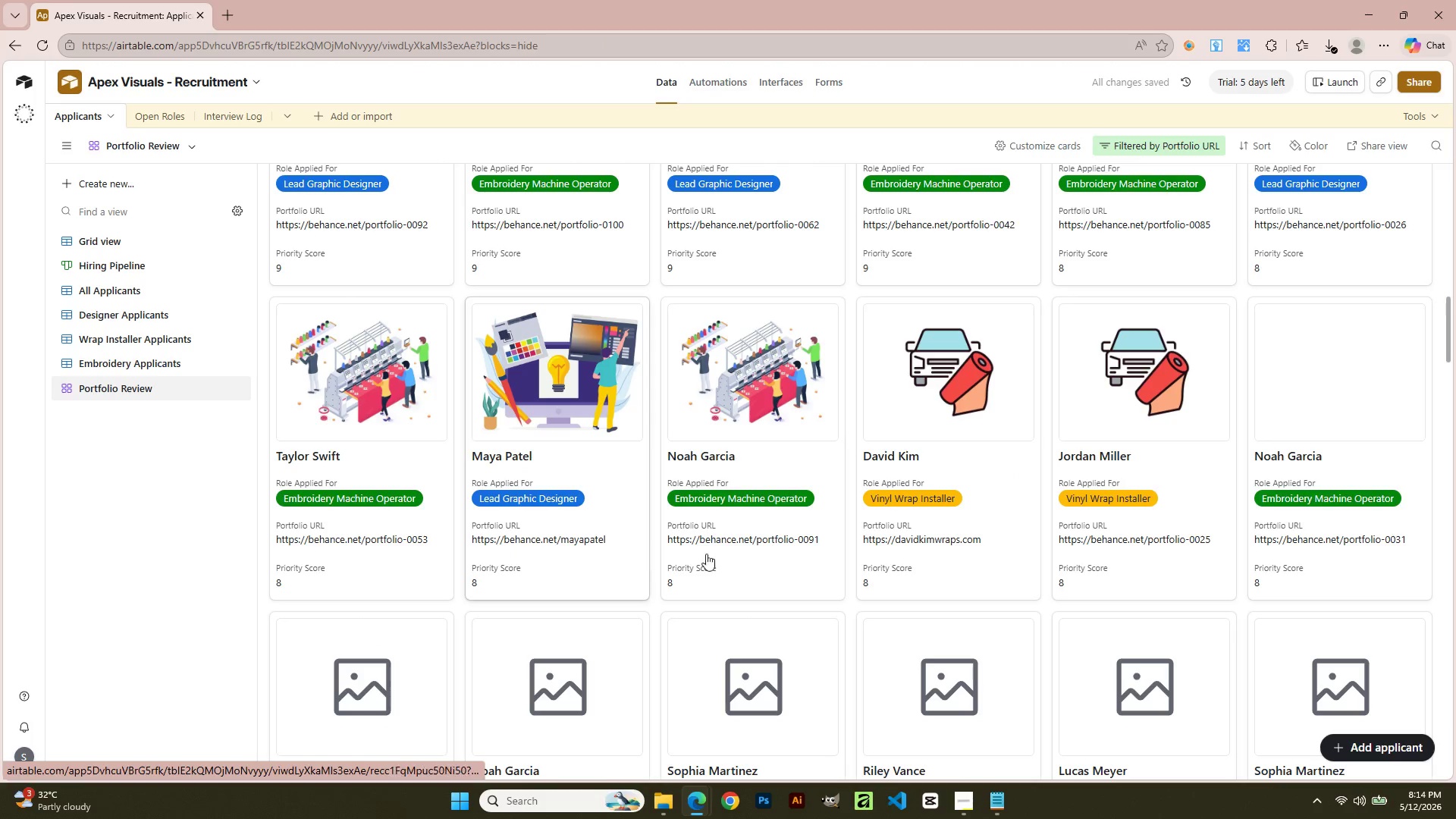 
scroll: coordinate [658, 514], scroll_direction: down, amount: 9.0
 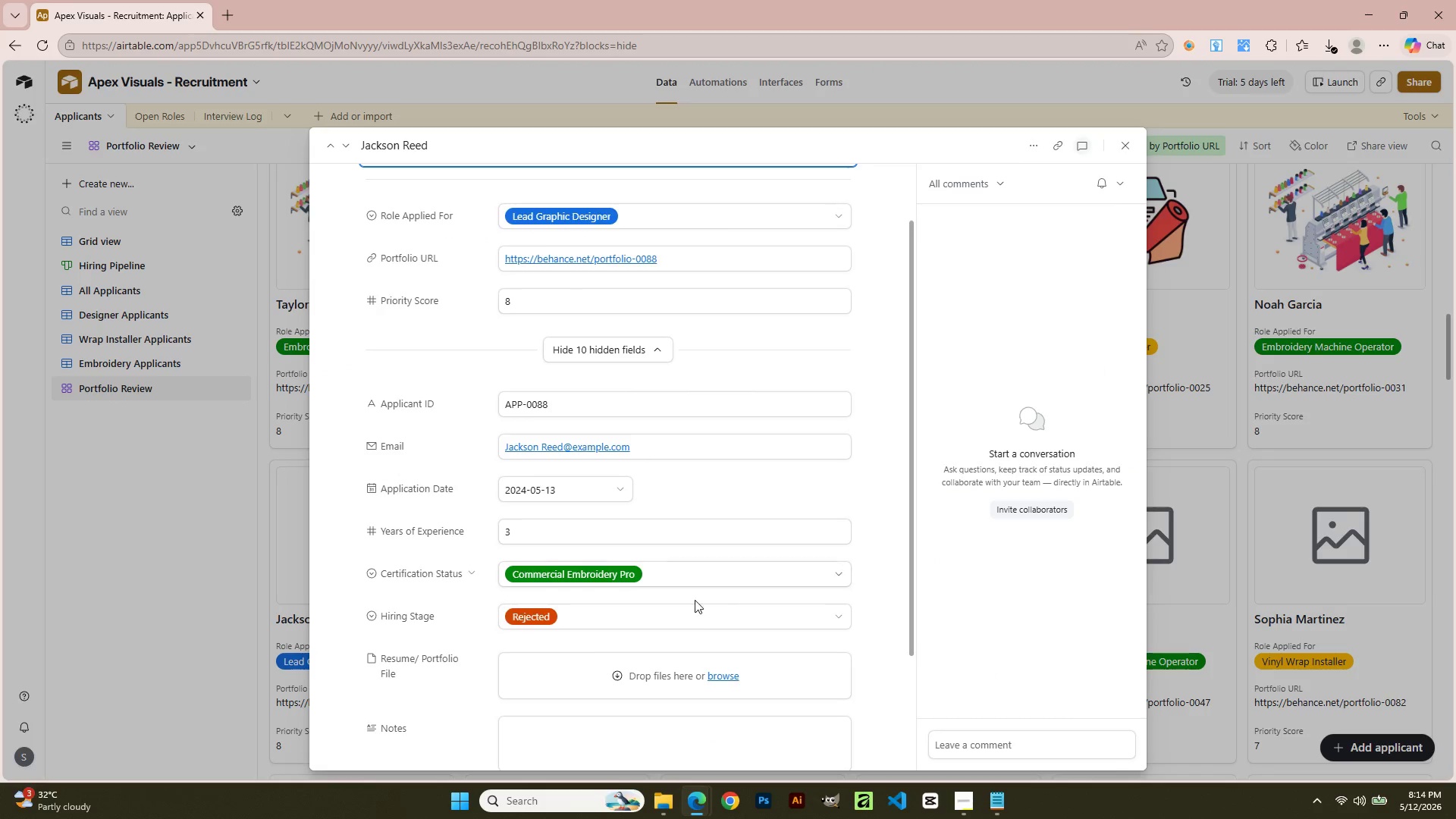 
left_click([709, 603])
 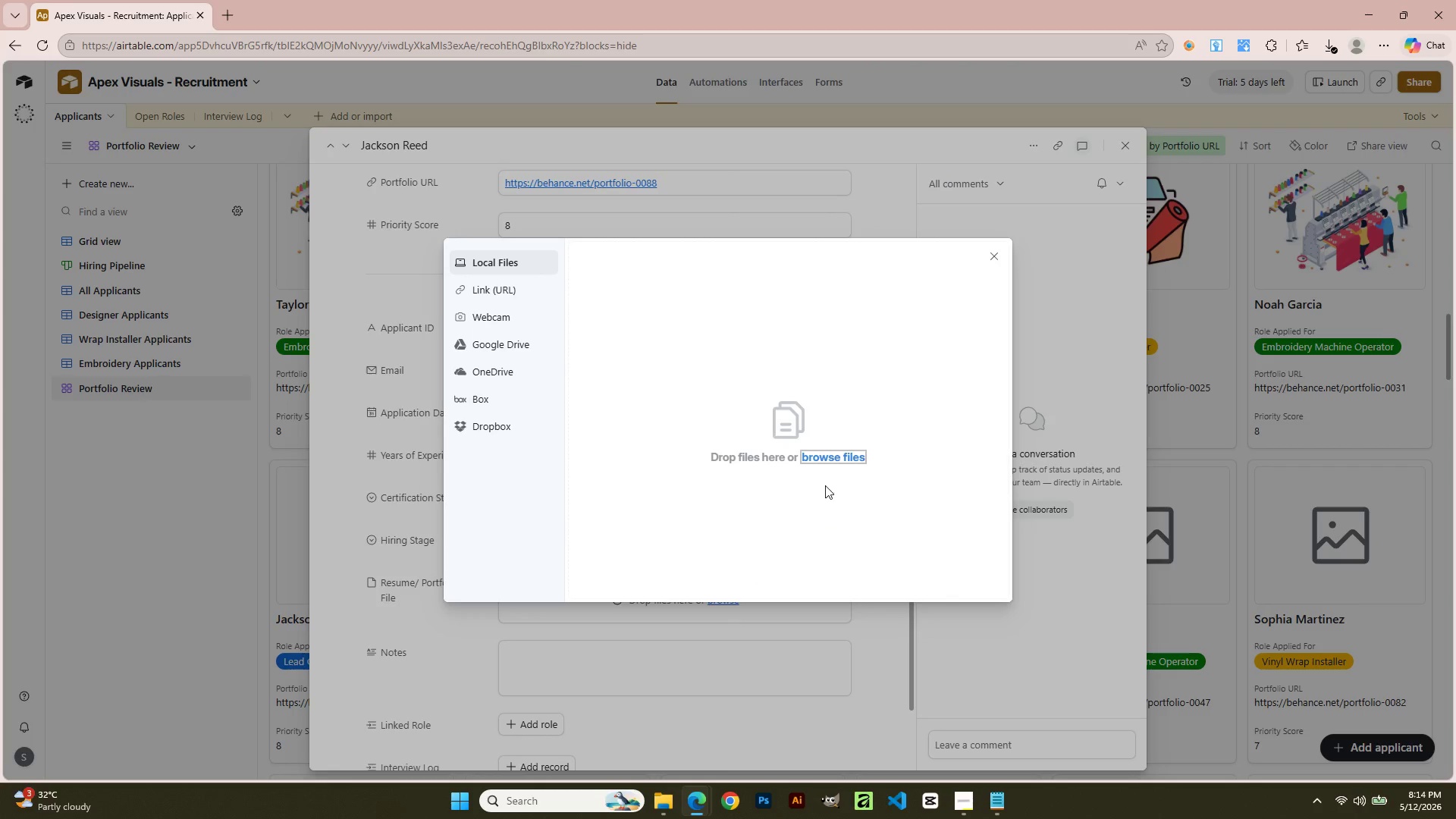 
scroll: coordinate [695, 600], scroll_direction: down, amount: 1.0
 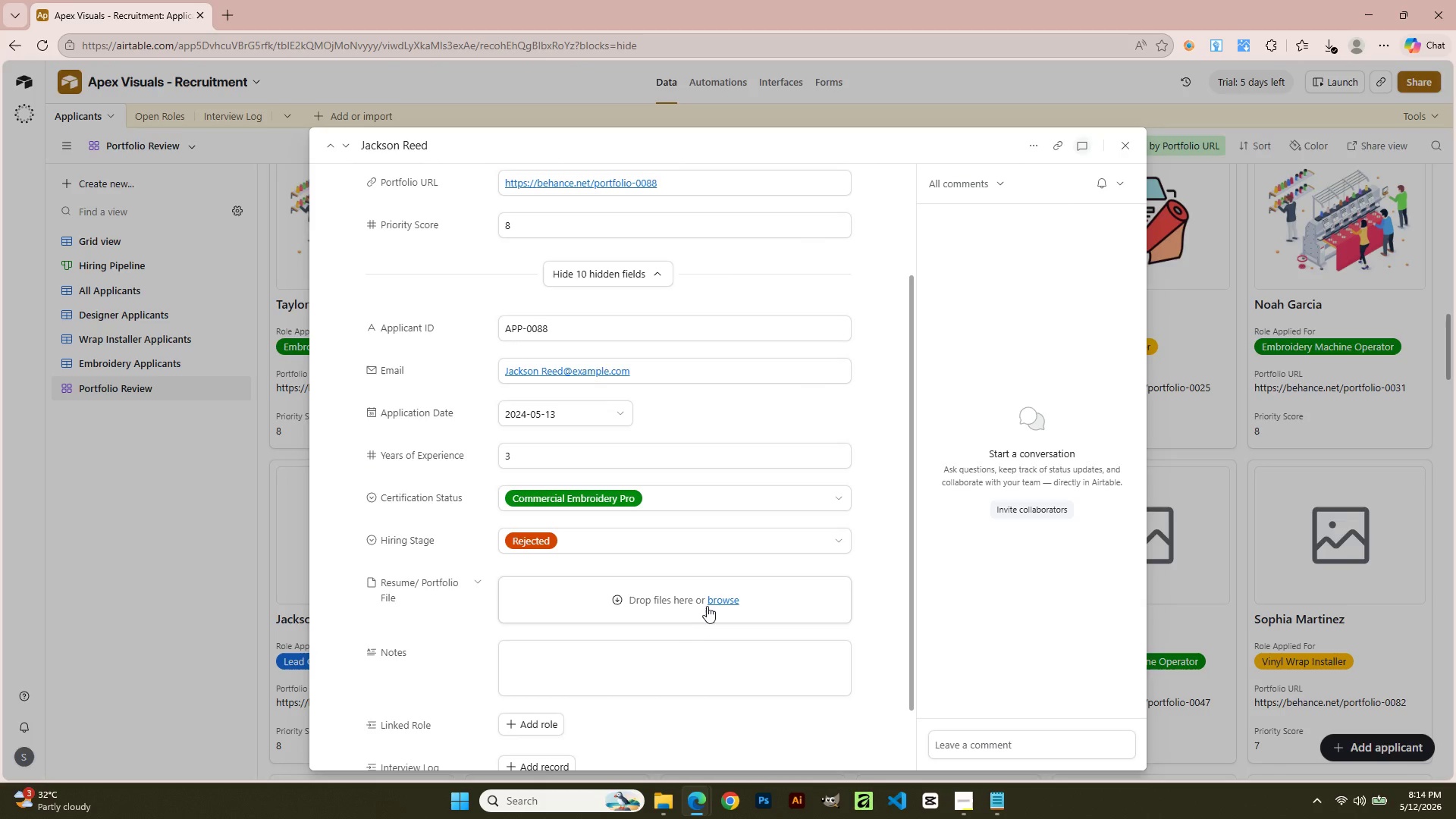 
left_click_drag(start_coordinate=[832, 443], to_coordinate=[832, 448])
 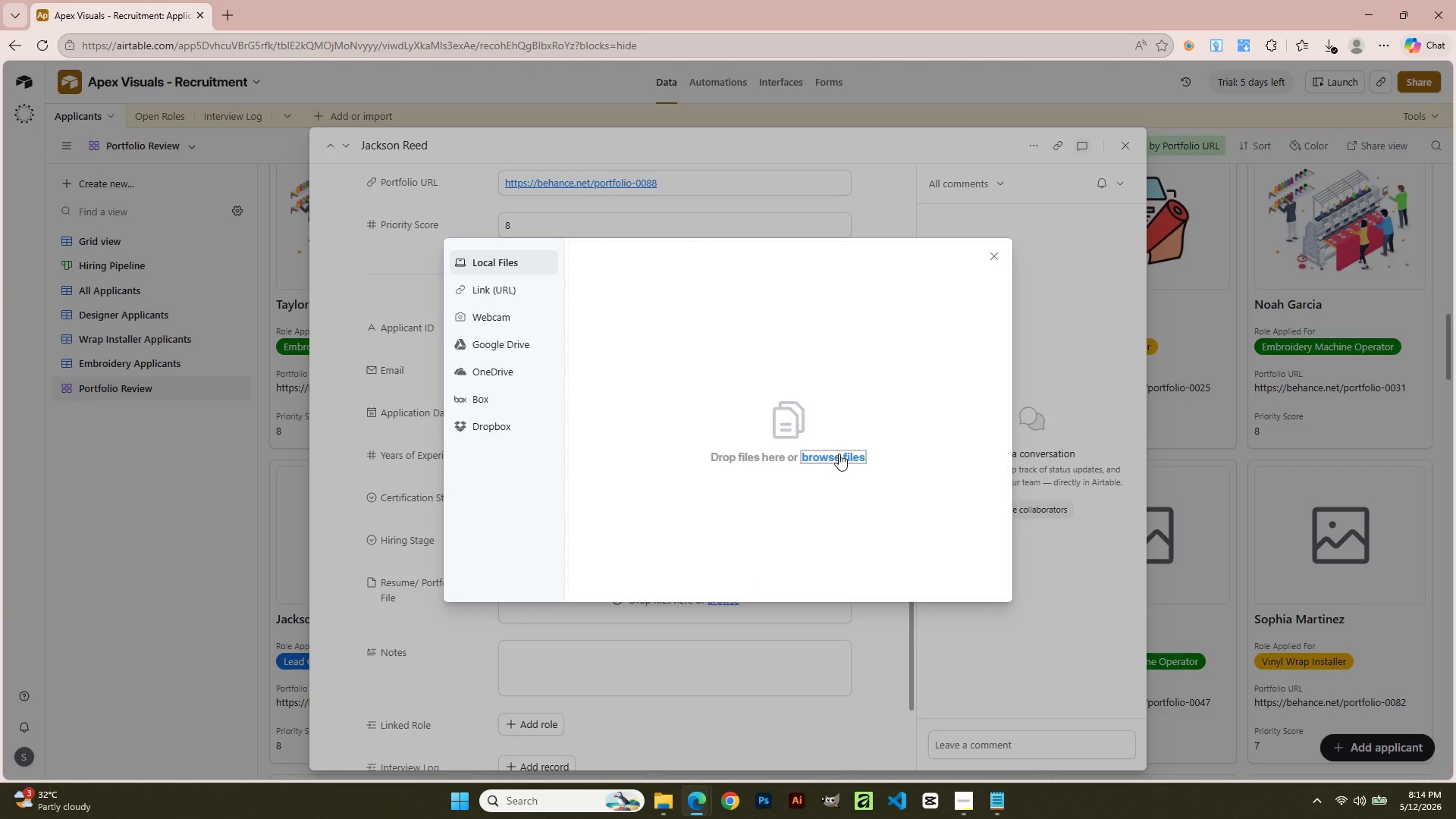 
left_click([839, 453])
 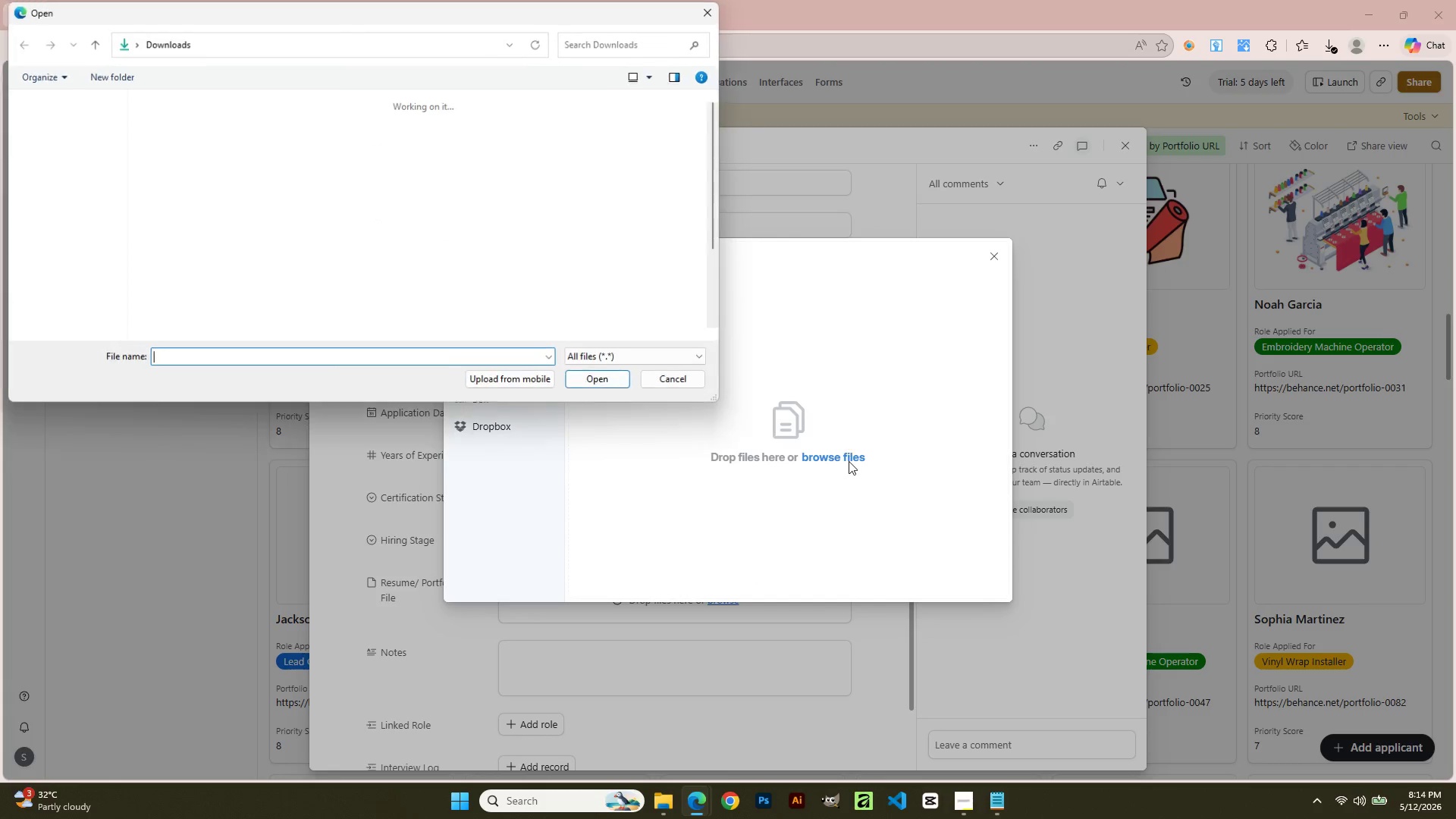 
left_click([849, 463])
 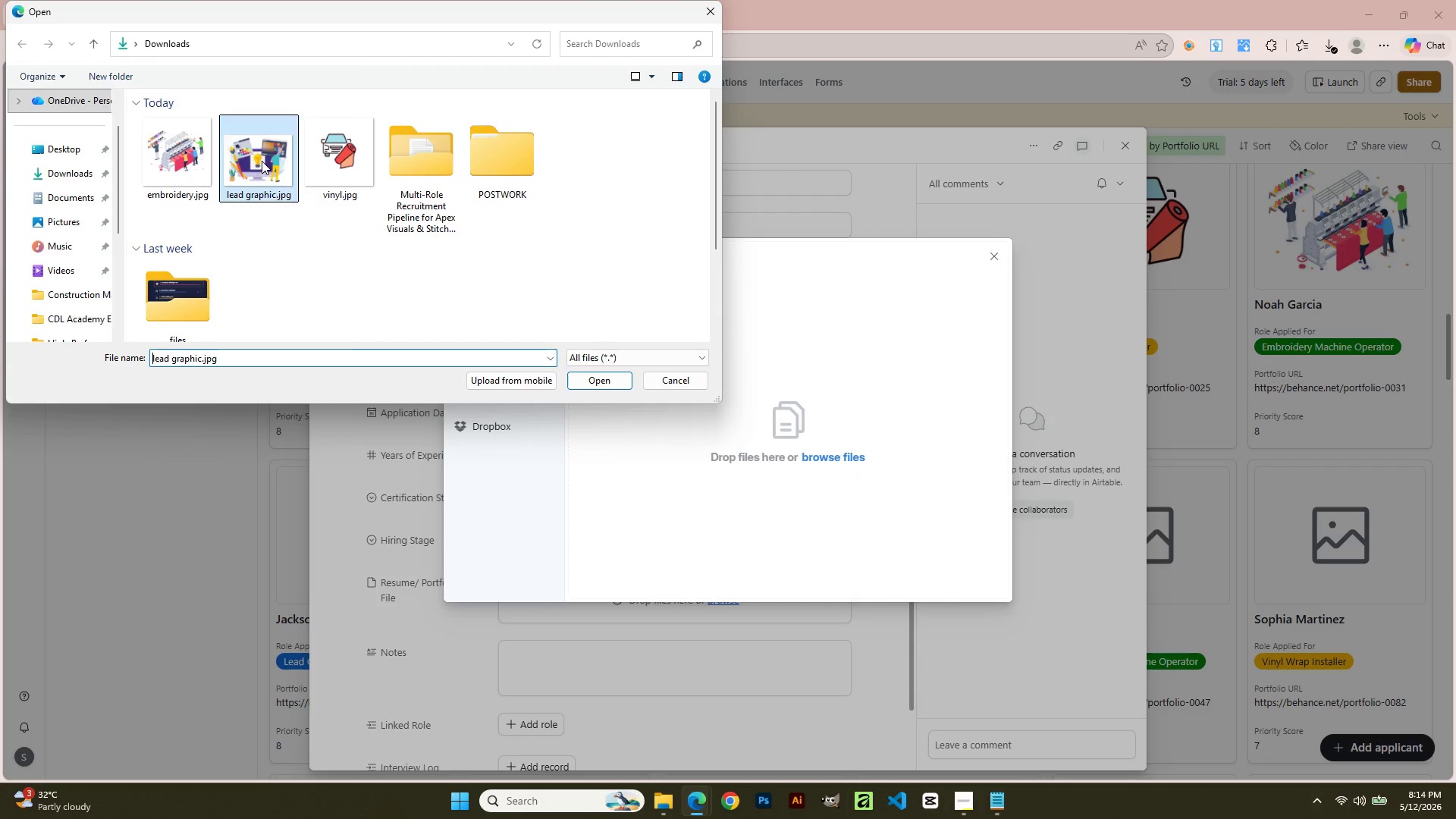 
double_click([262, 161])
 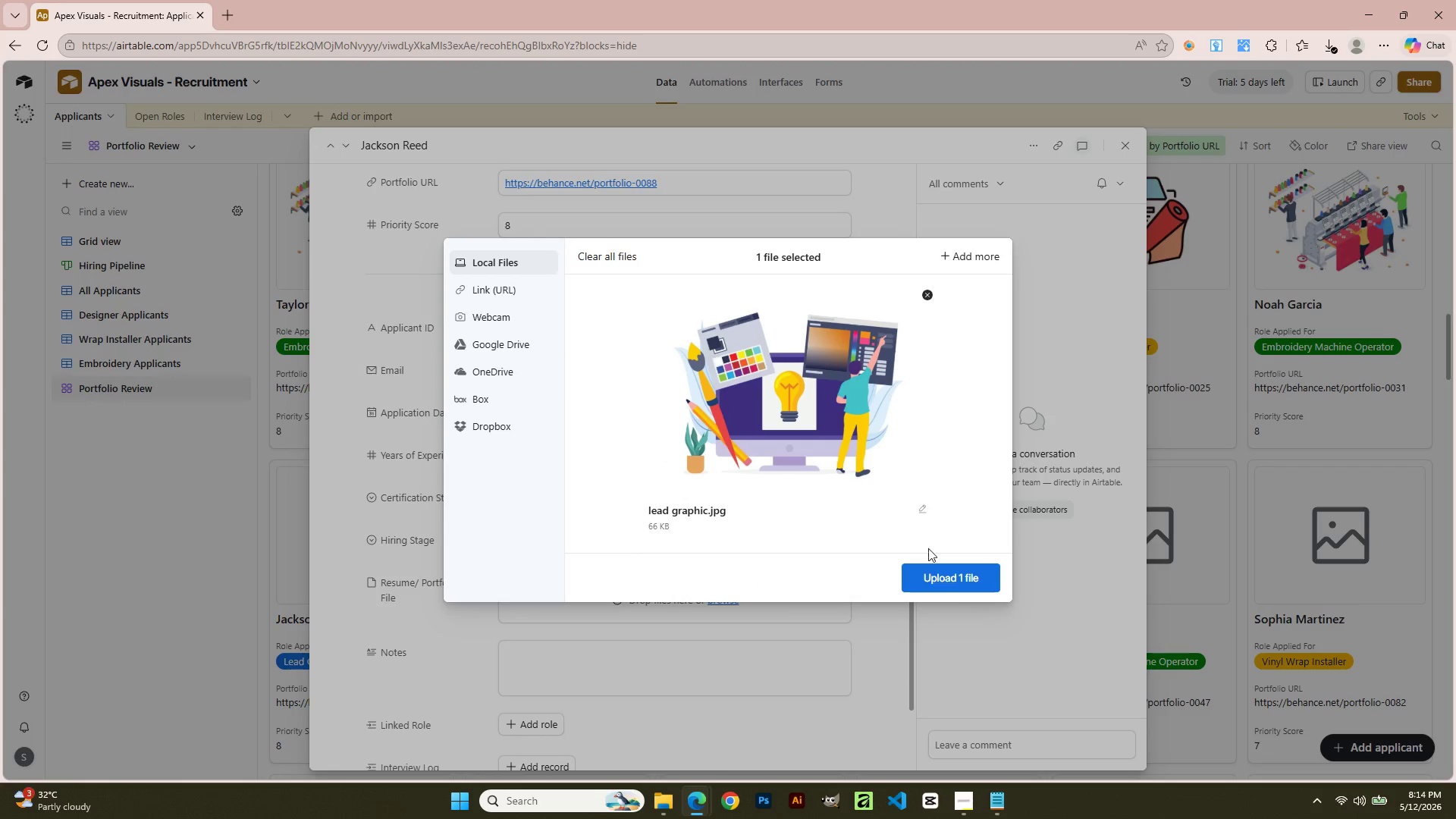 
left_click([952, 584])
 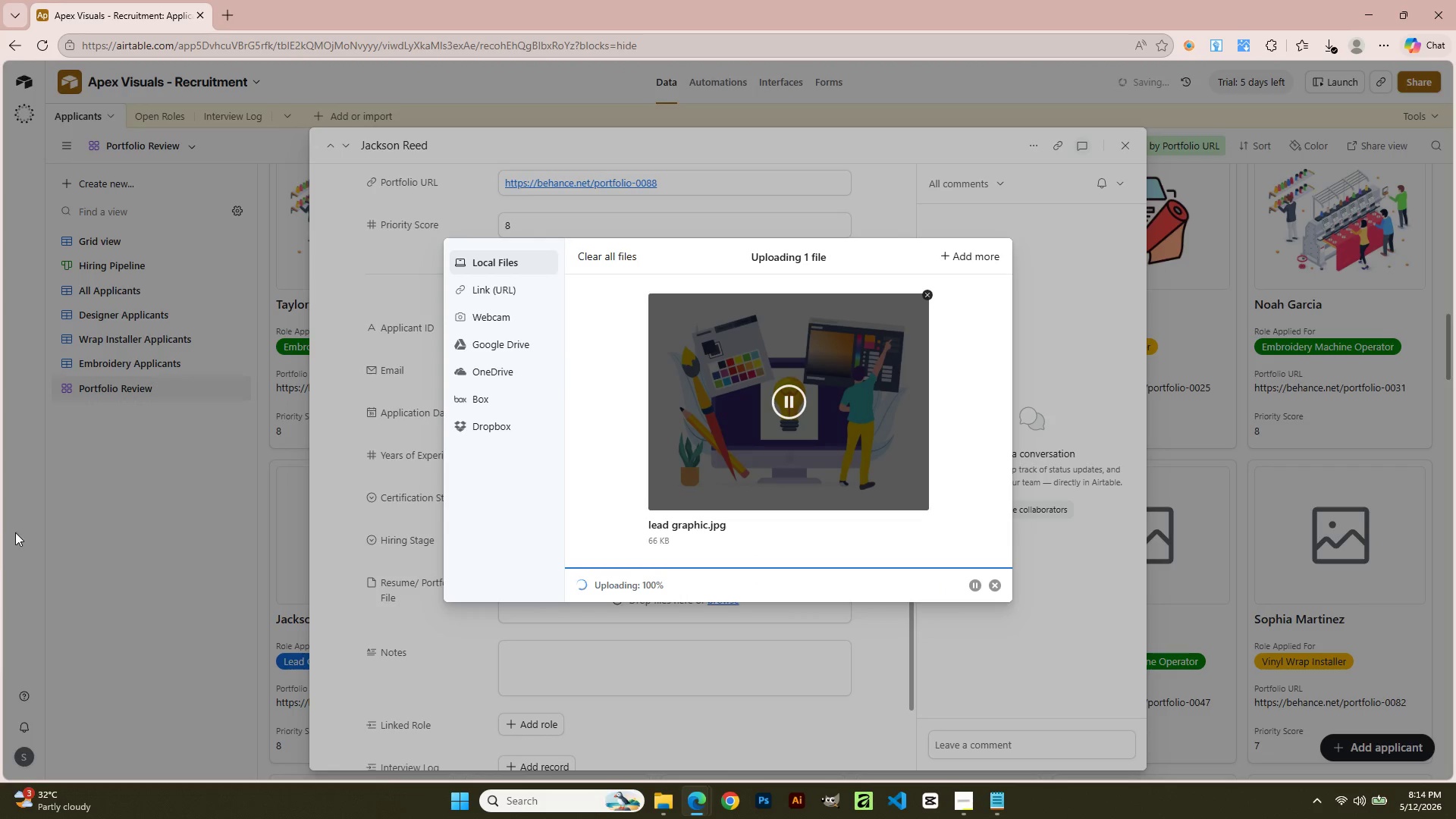 
left_click([172, 602])
 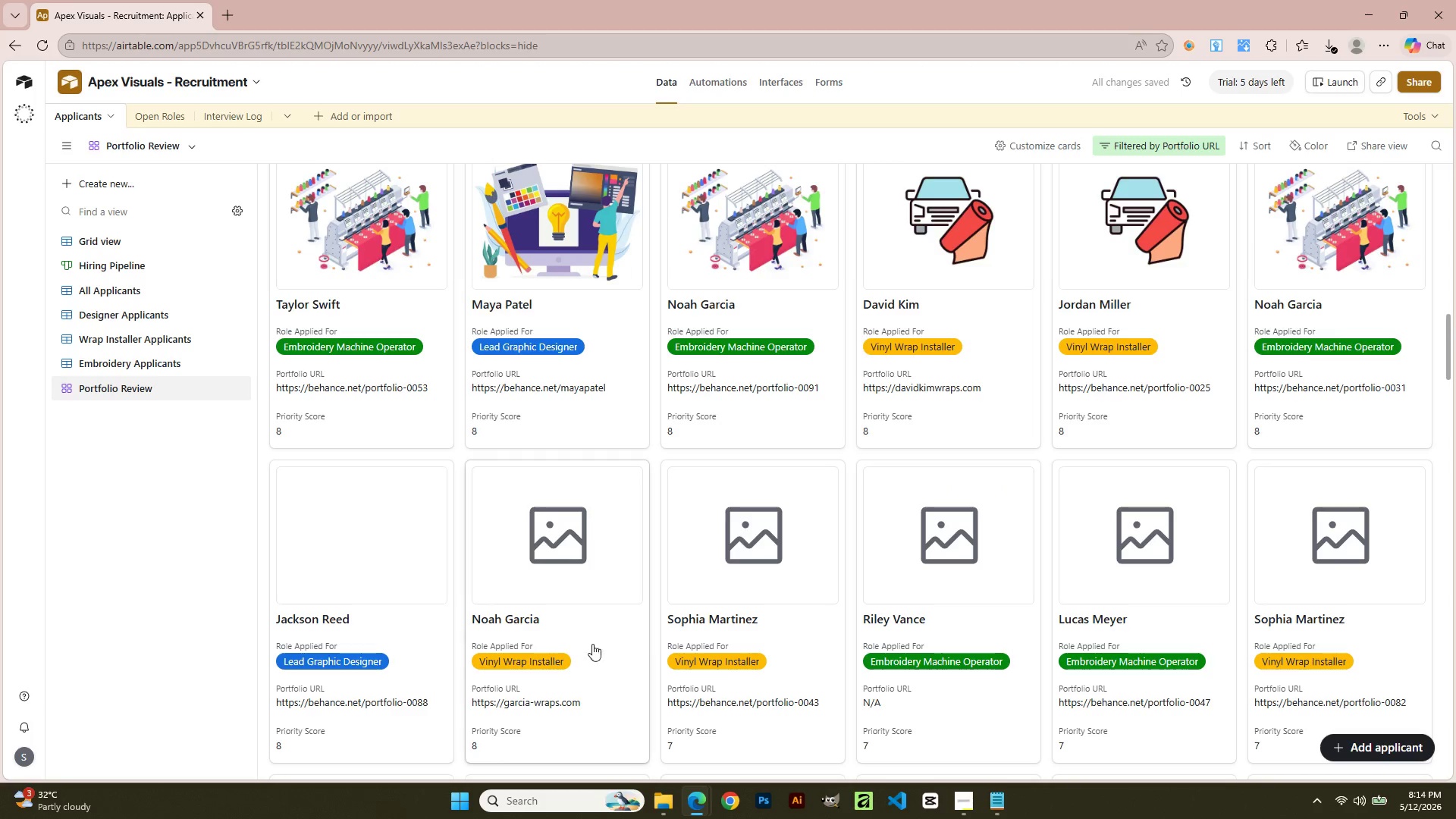 
scroll: coordinate [585, 644], scroll_direction: down, amount: 1.0
 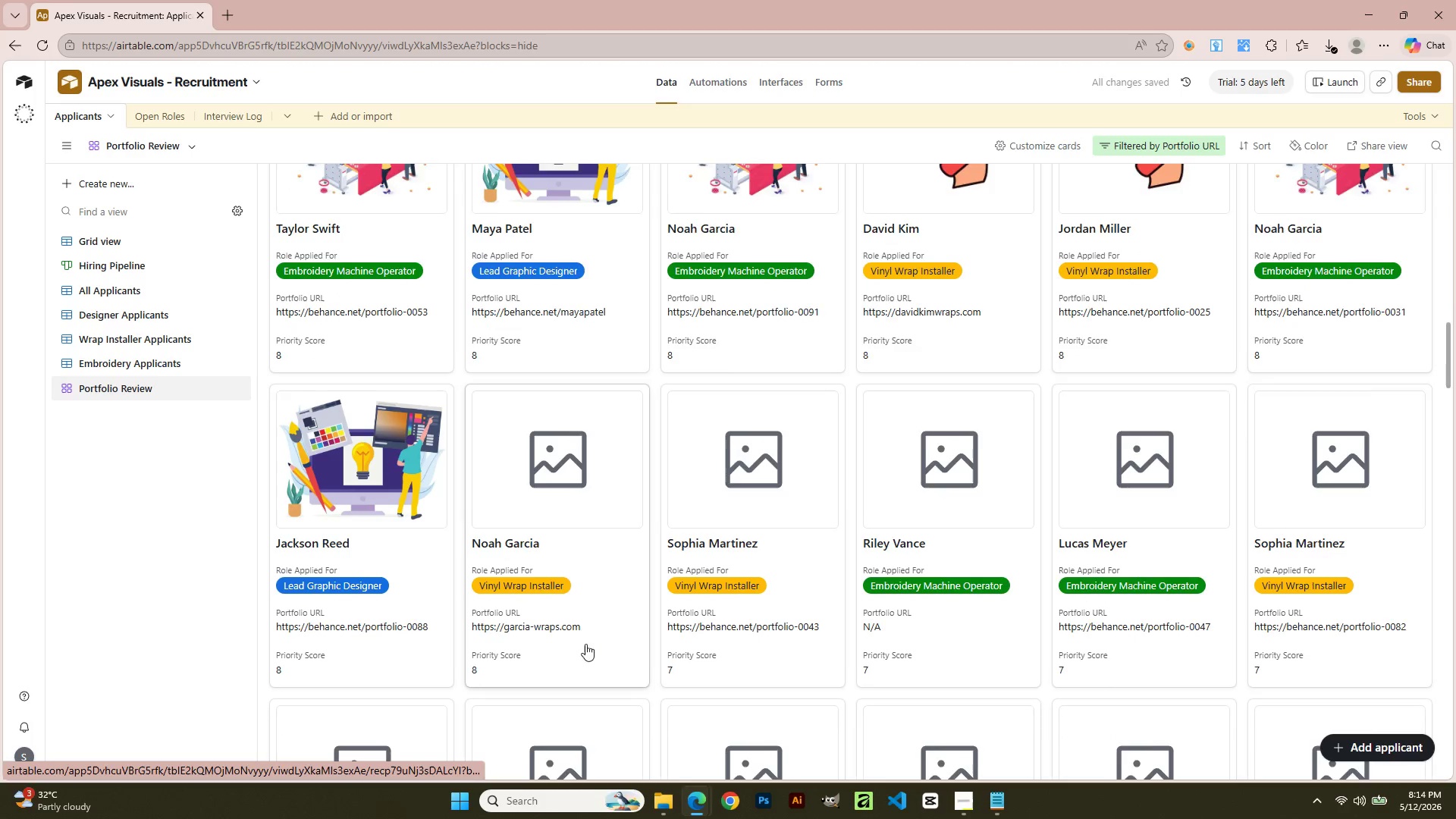 
left_click([572, 359])
 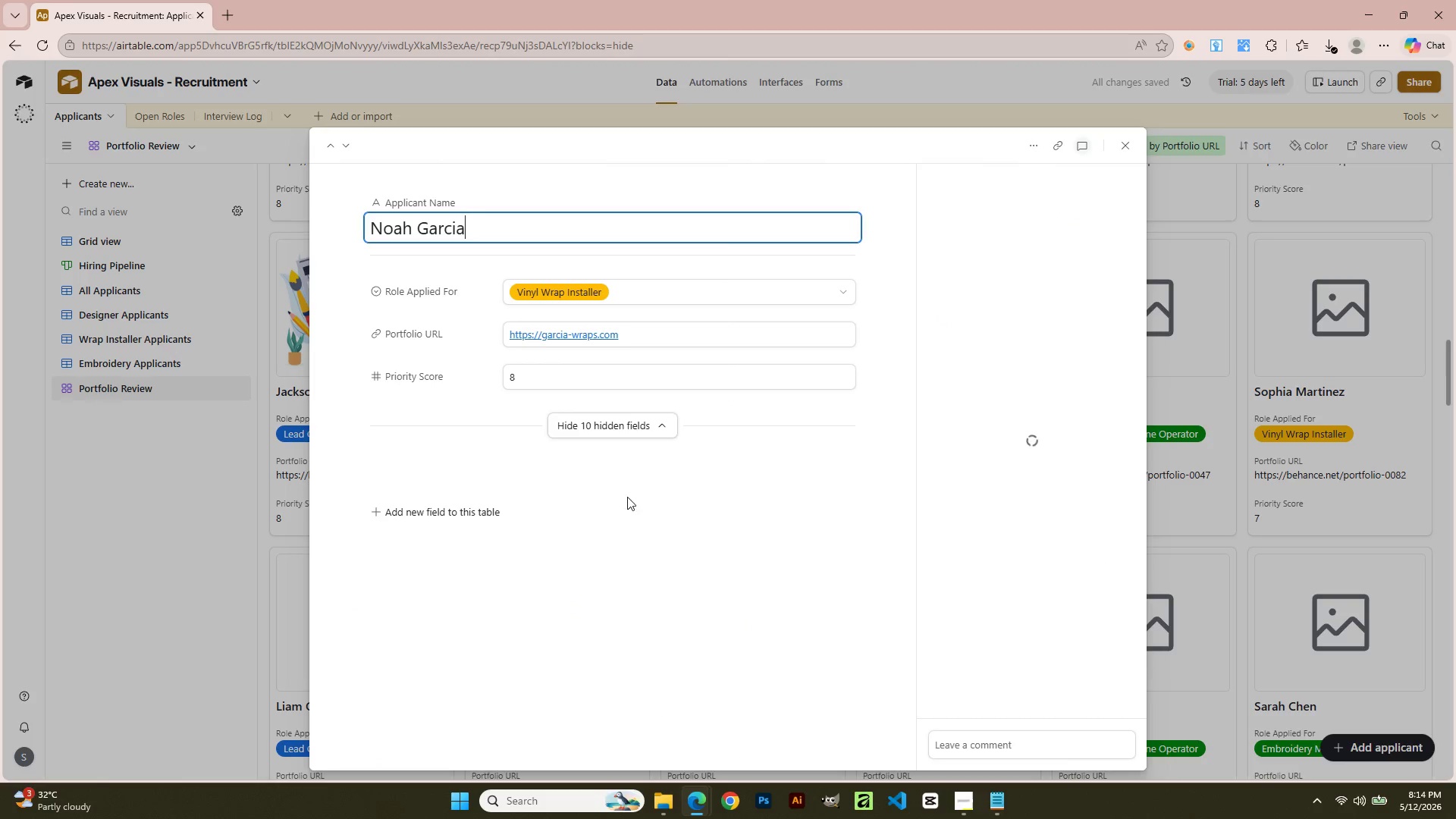 
scroll: coordinate [642, 560], scroll_direction: down, amount: 7.0
 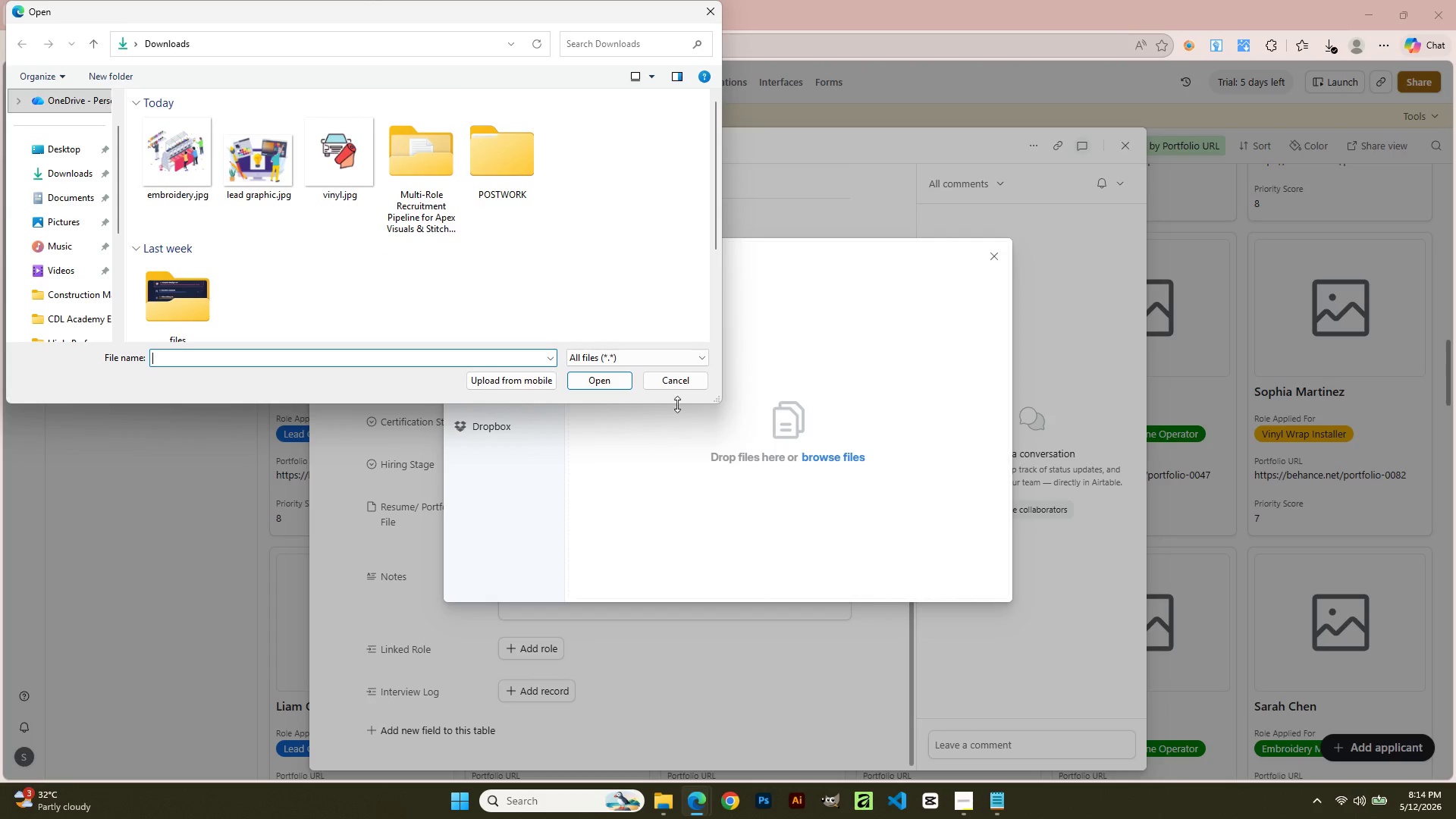 
double_click([363, 153])
 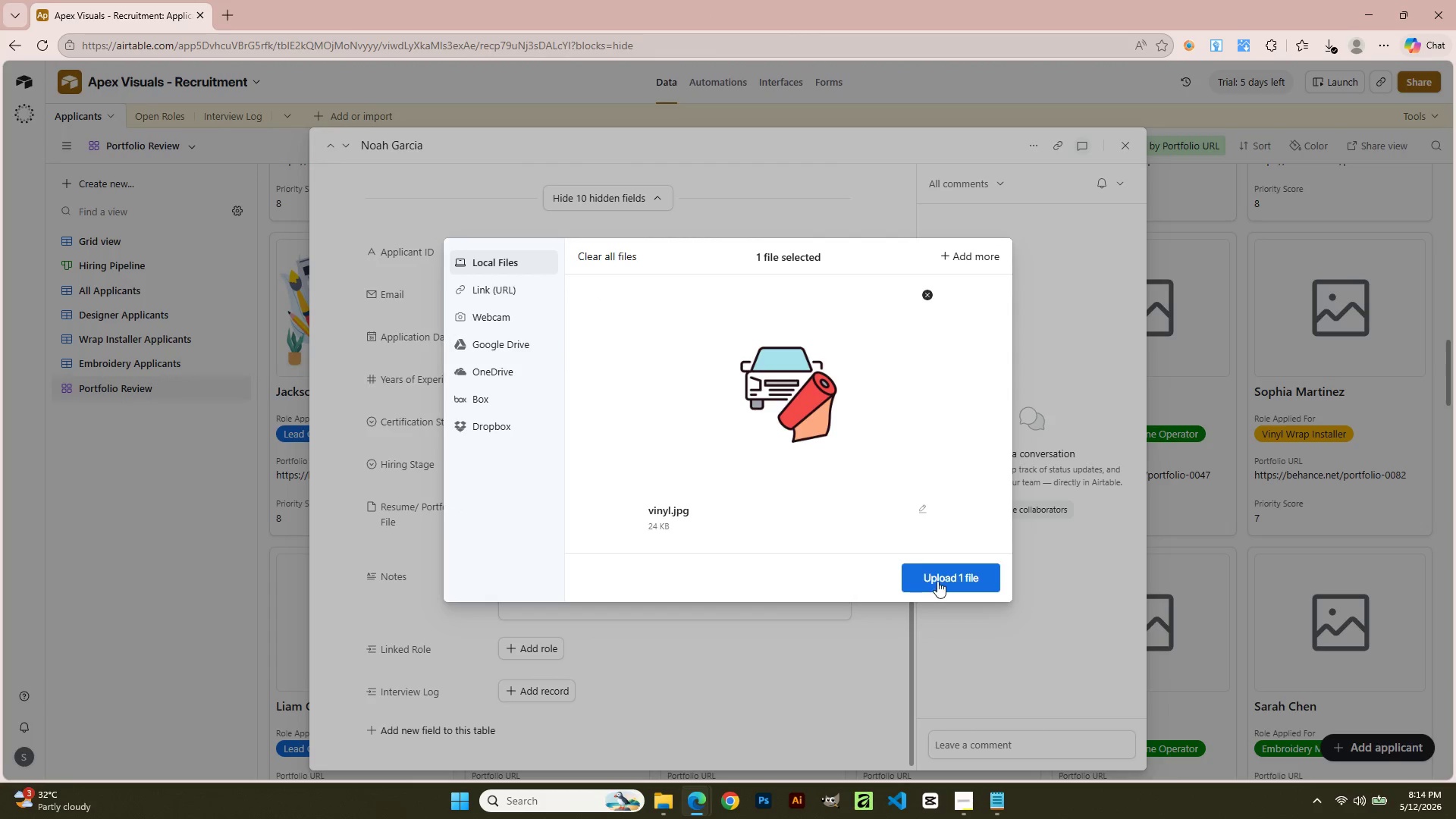 
left_click([938, 580])
 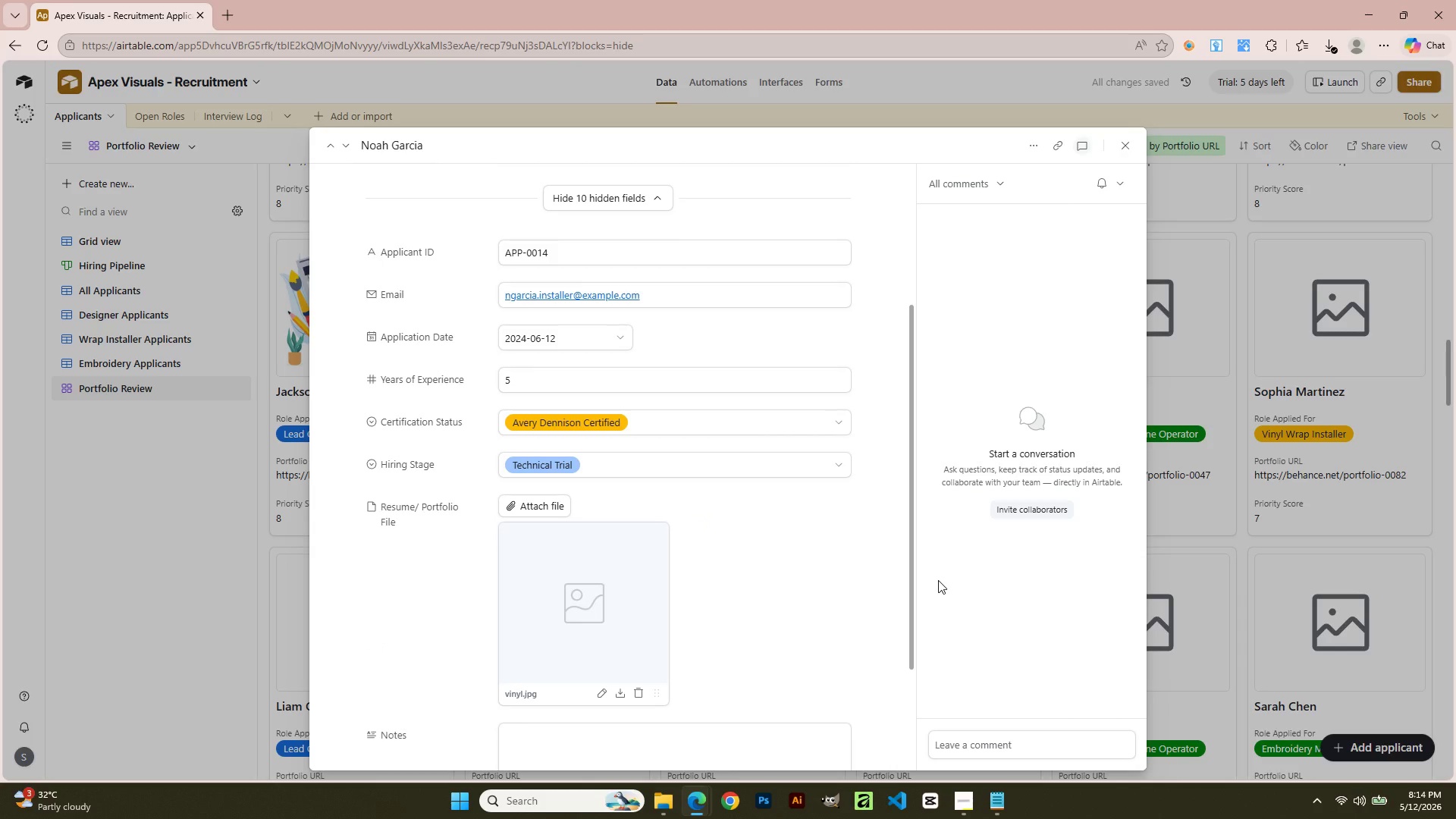 
left_click([1131, 143])
 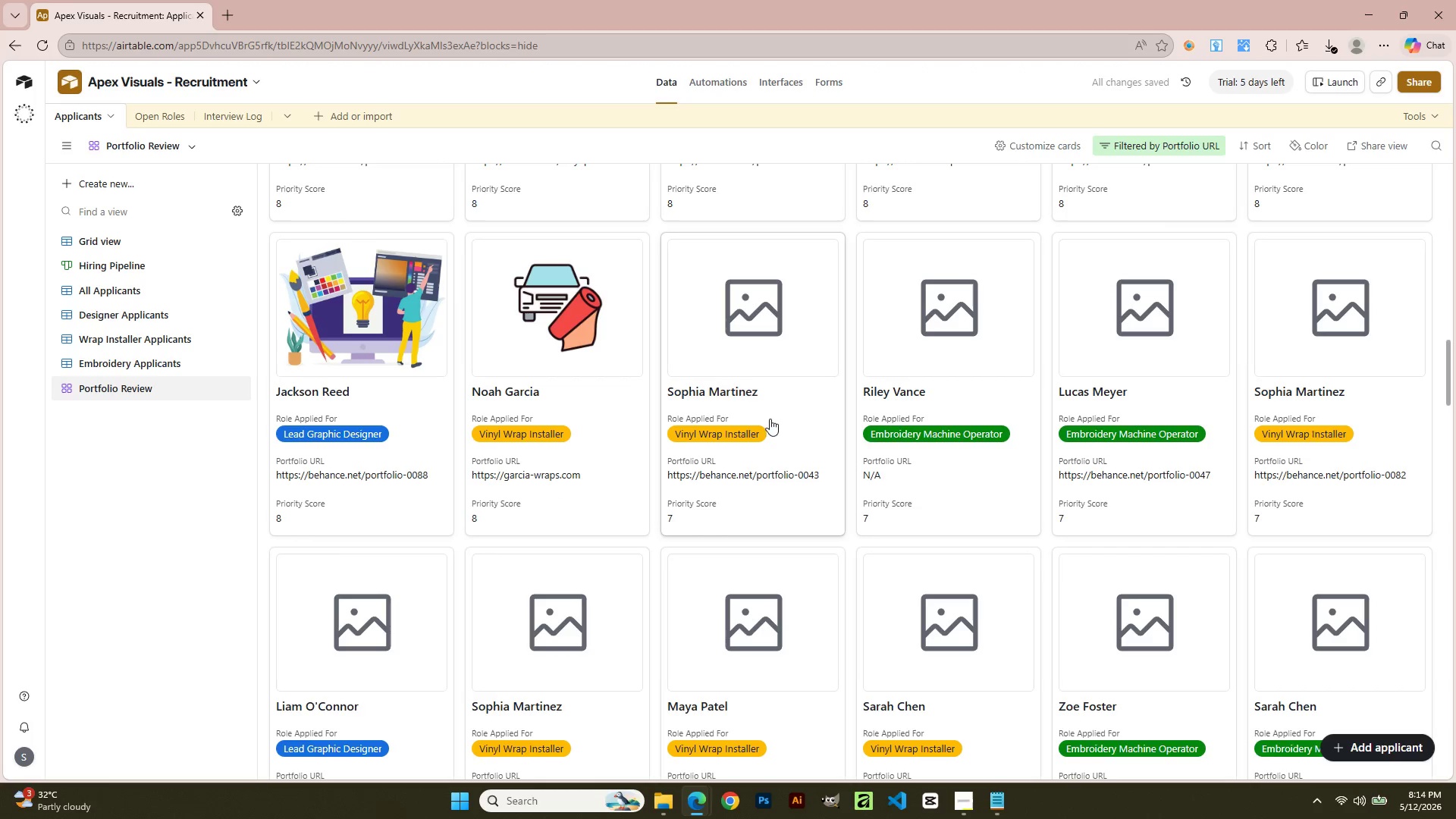 
left_click([736, 340])
 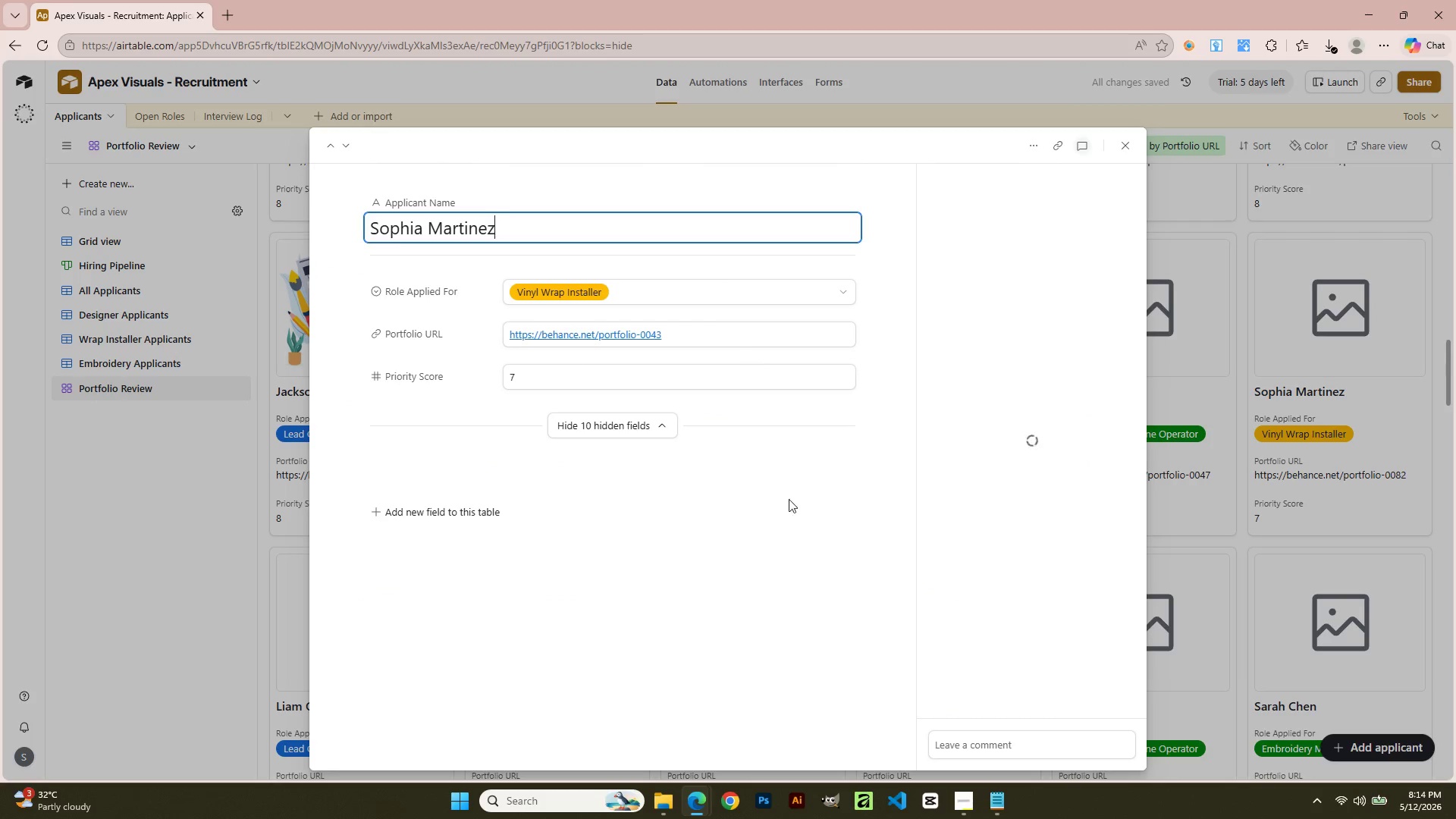 
scroll: coordinate [811, 645], scroll_direction: down, amount: 3.0
 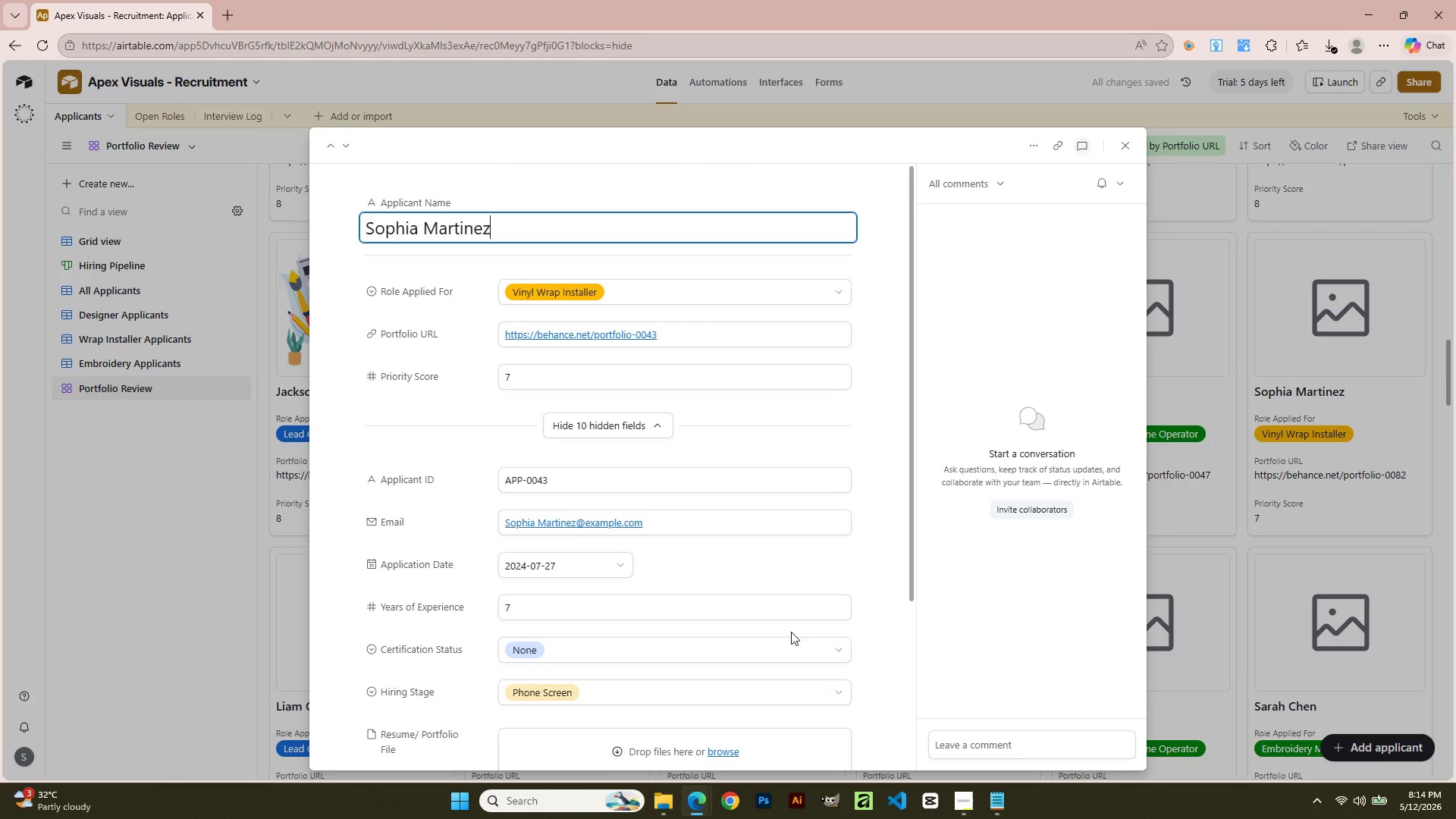 
left_click([727, 510])
 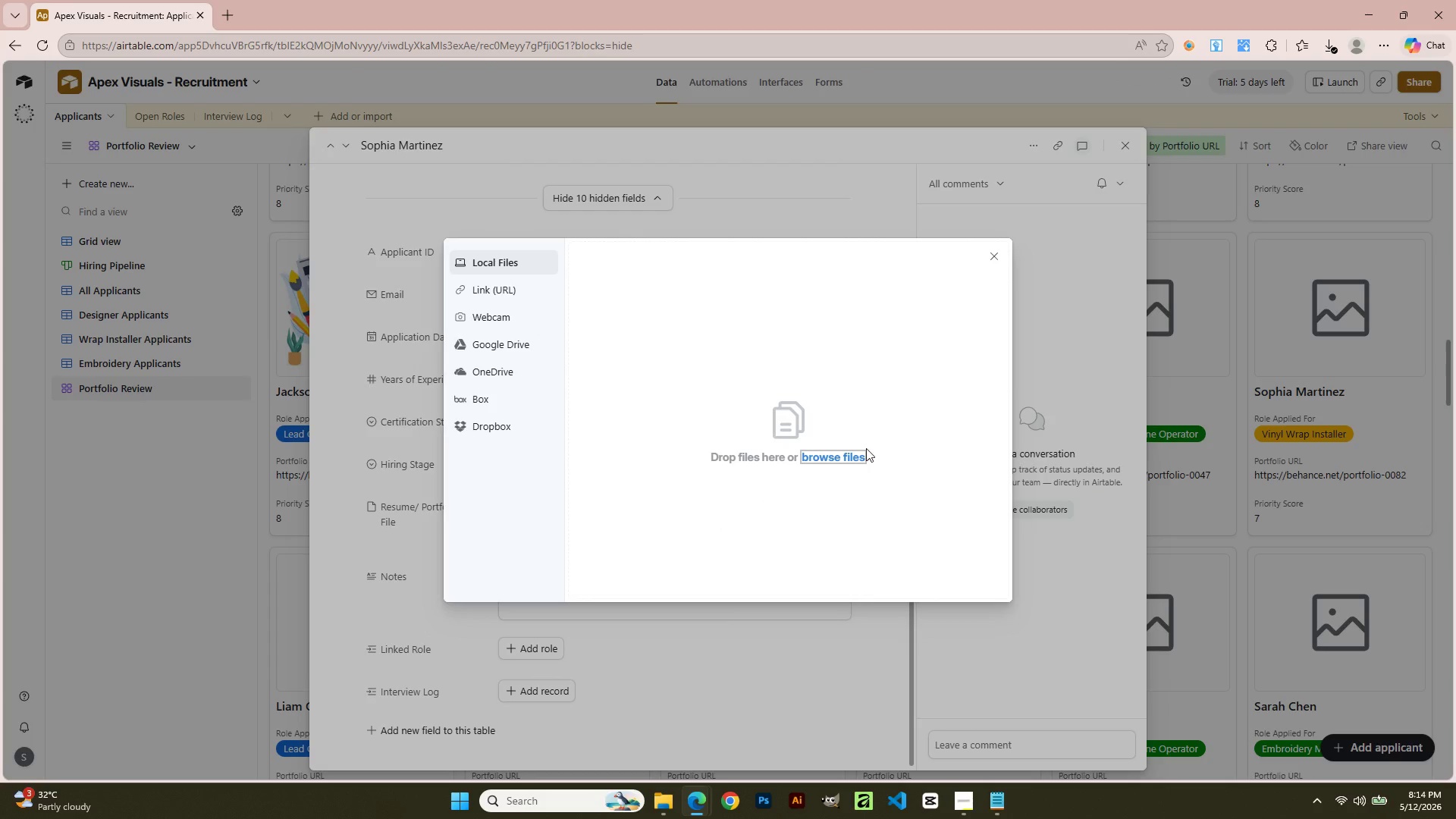 
scroll: coordinate [774, 622], scroll_direction: down, amount: 3.0
 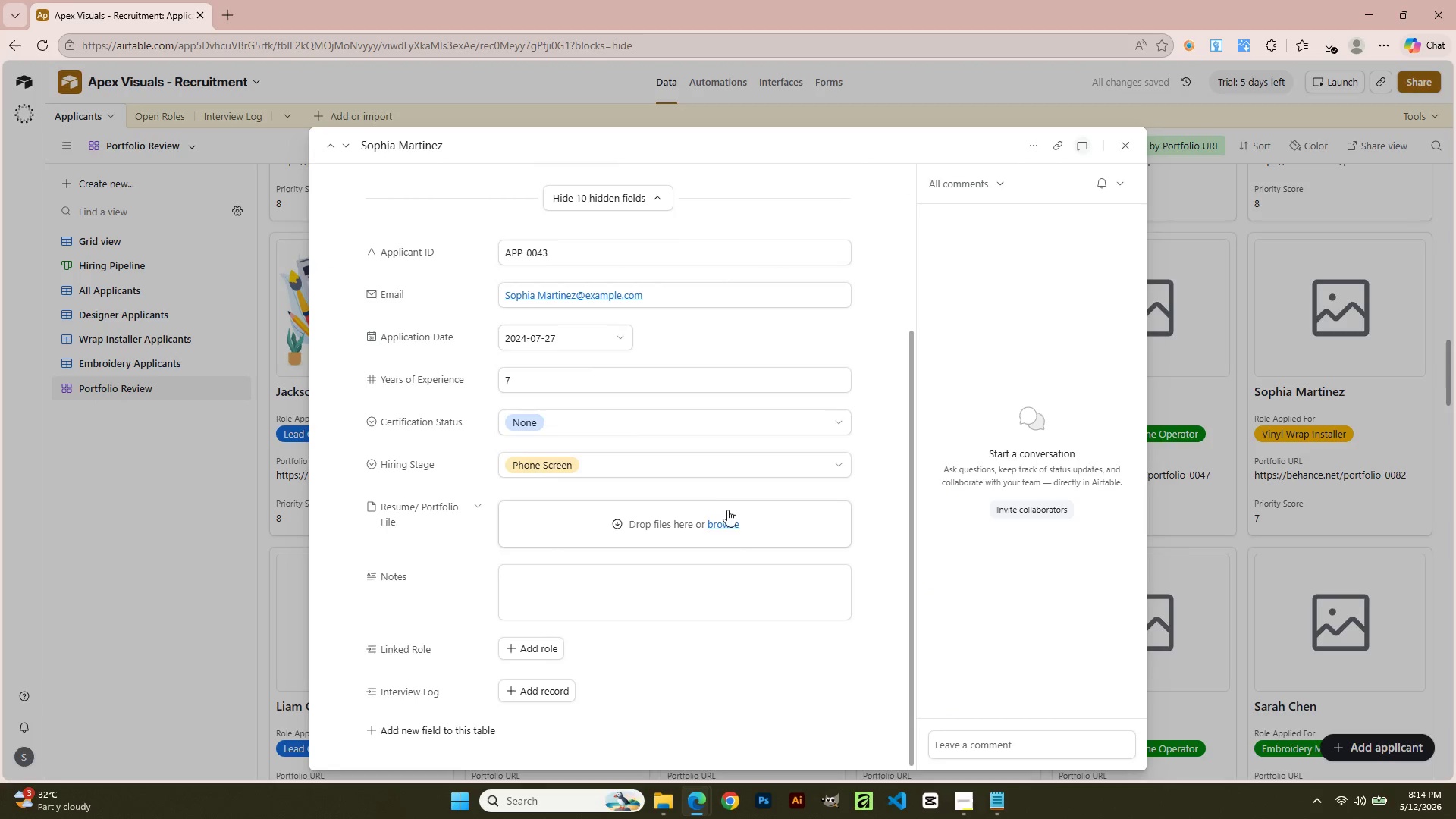 
left_click([866, 446])
 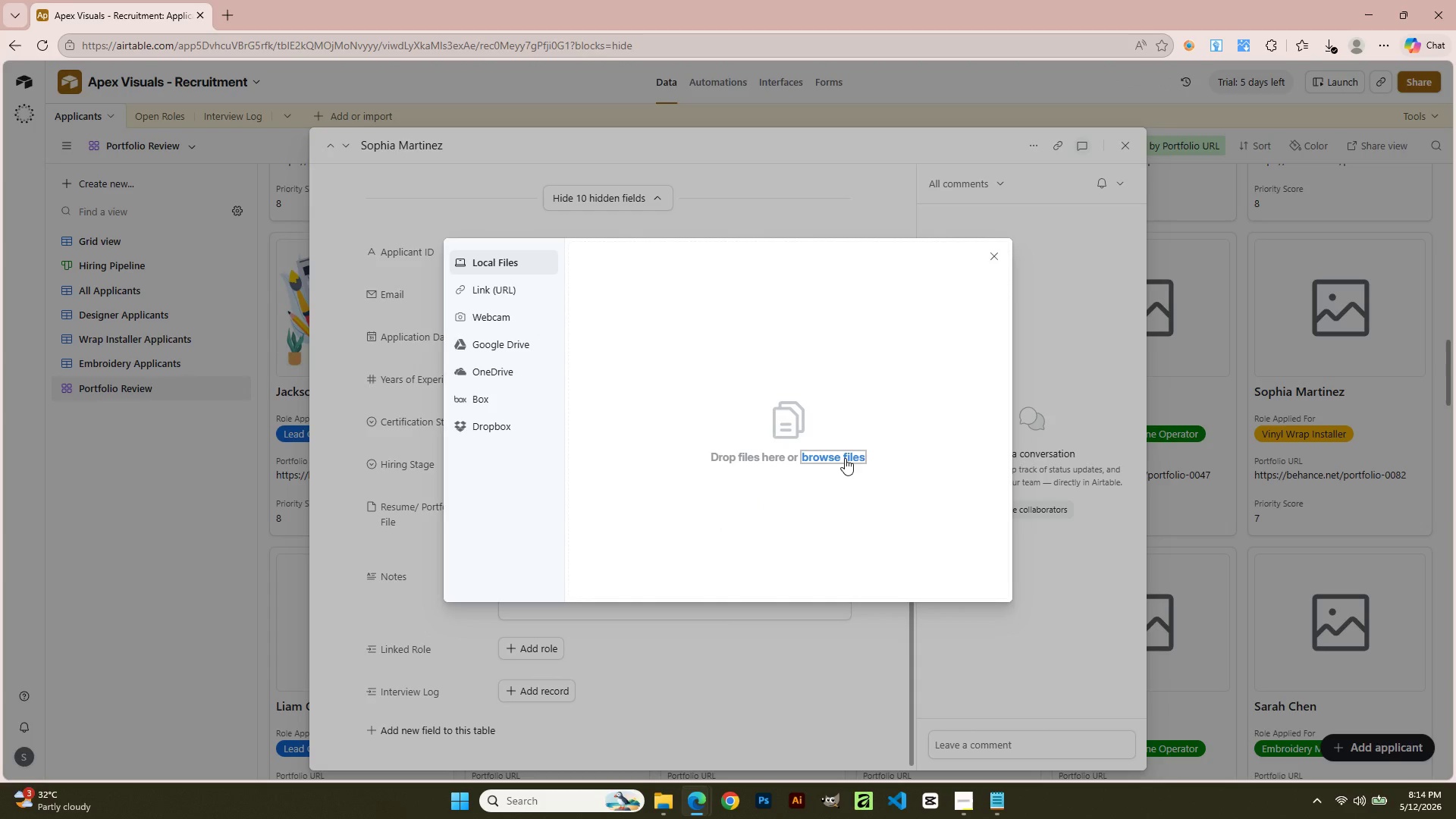 
triple_click([845, 458])
 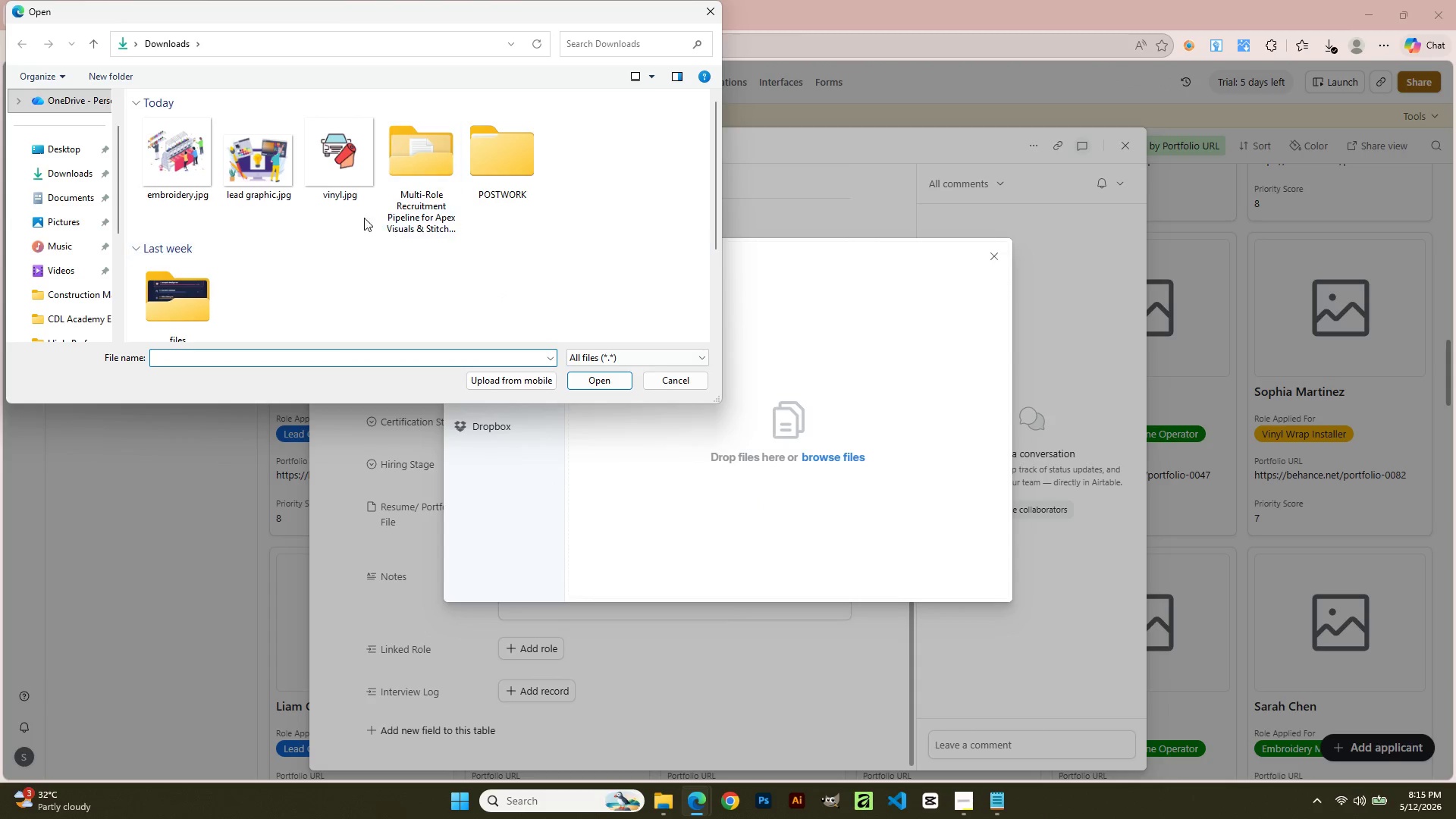 
double_click([340, 187])
 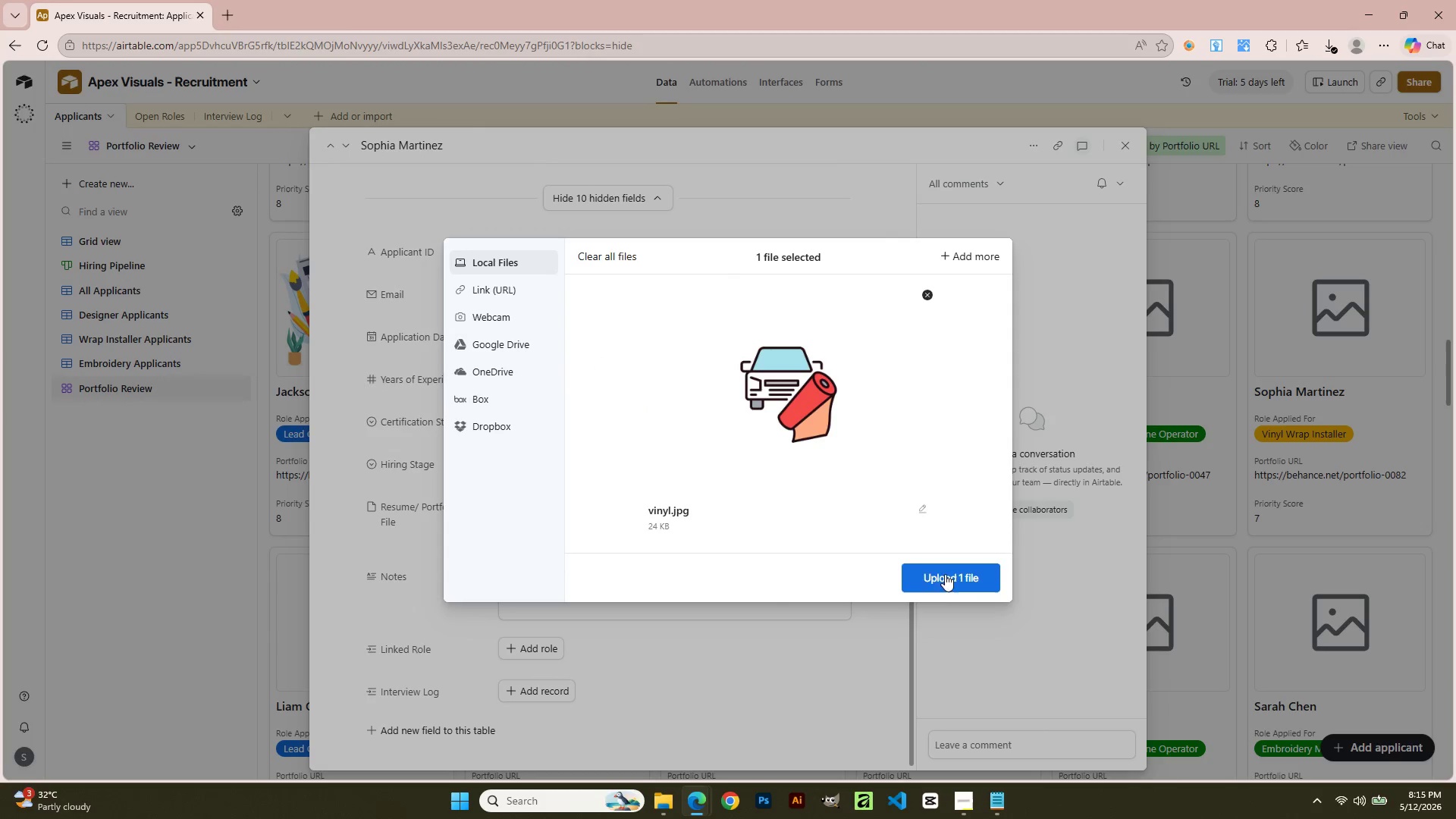 
left_click([949, 584])
 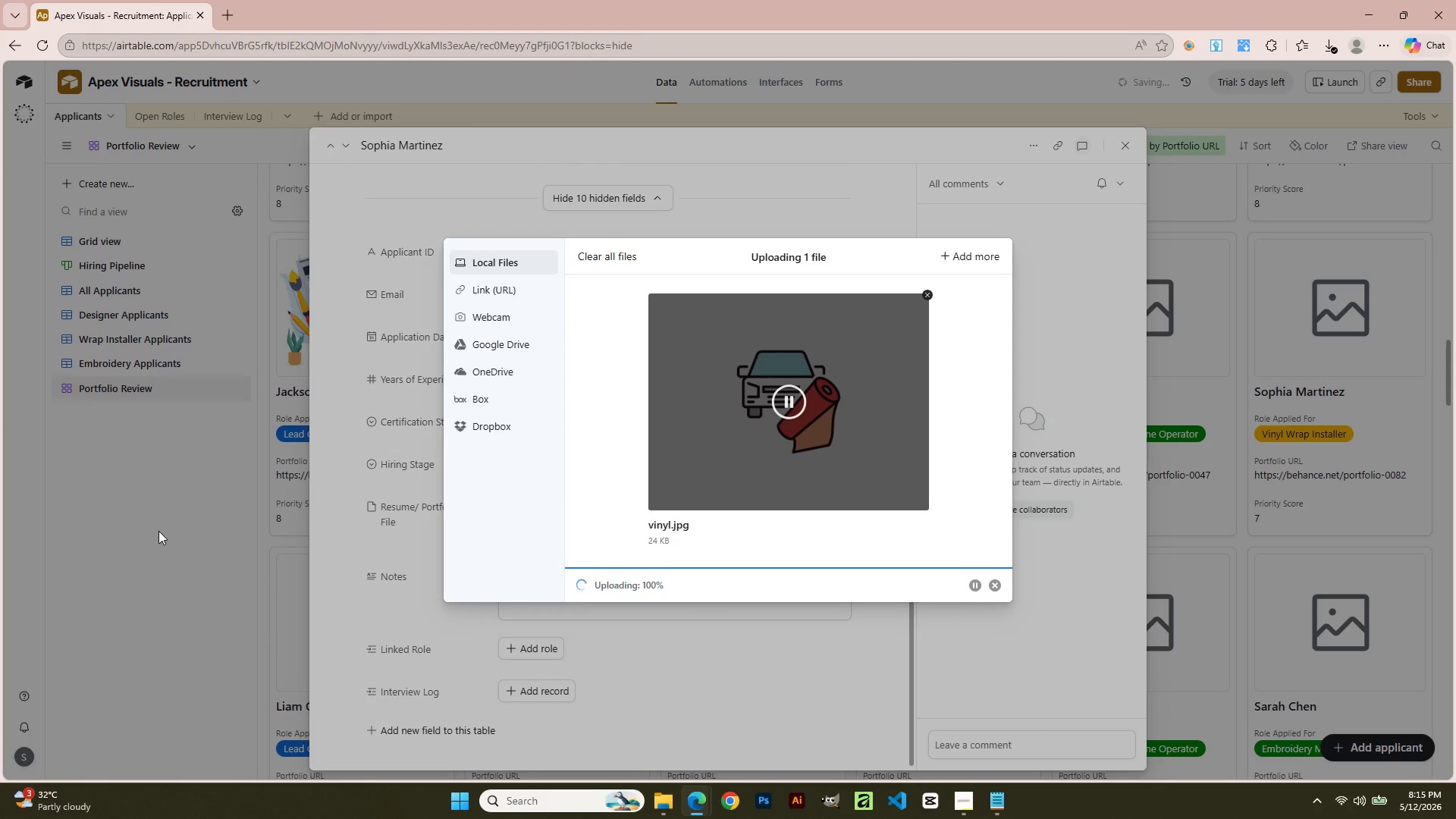 
left_click([158, 531])
 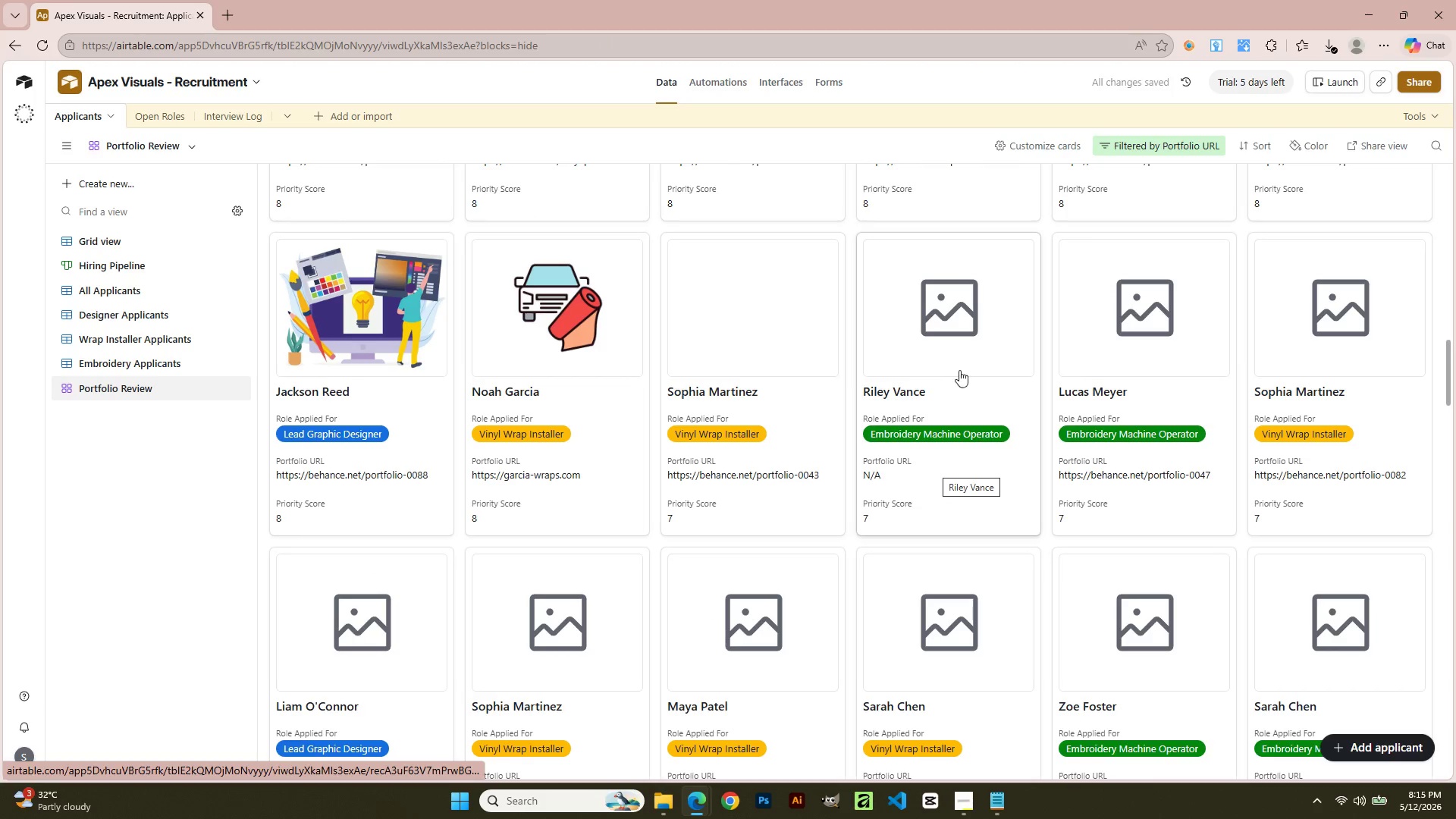 
left_click([956, 351])
 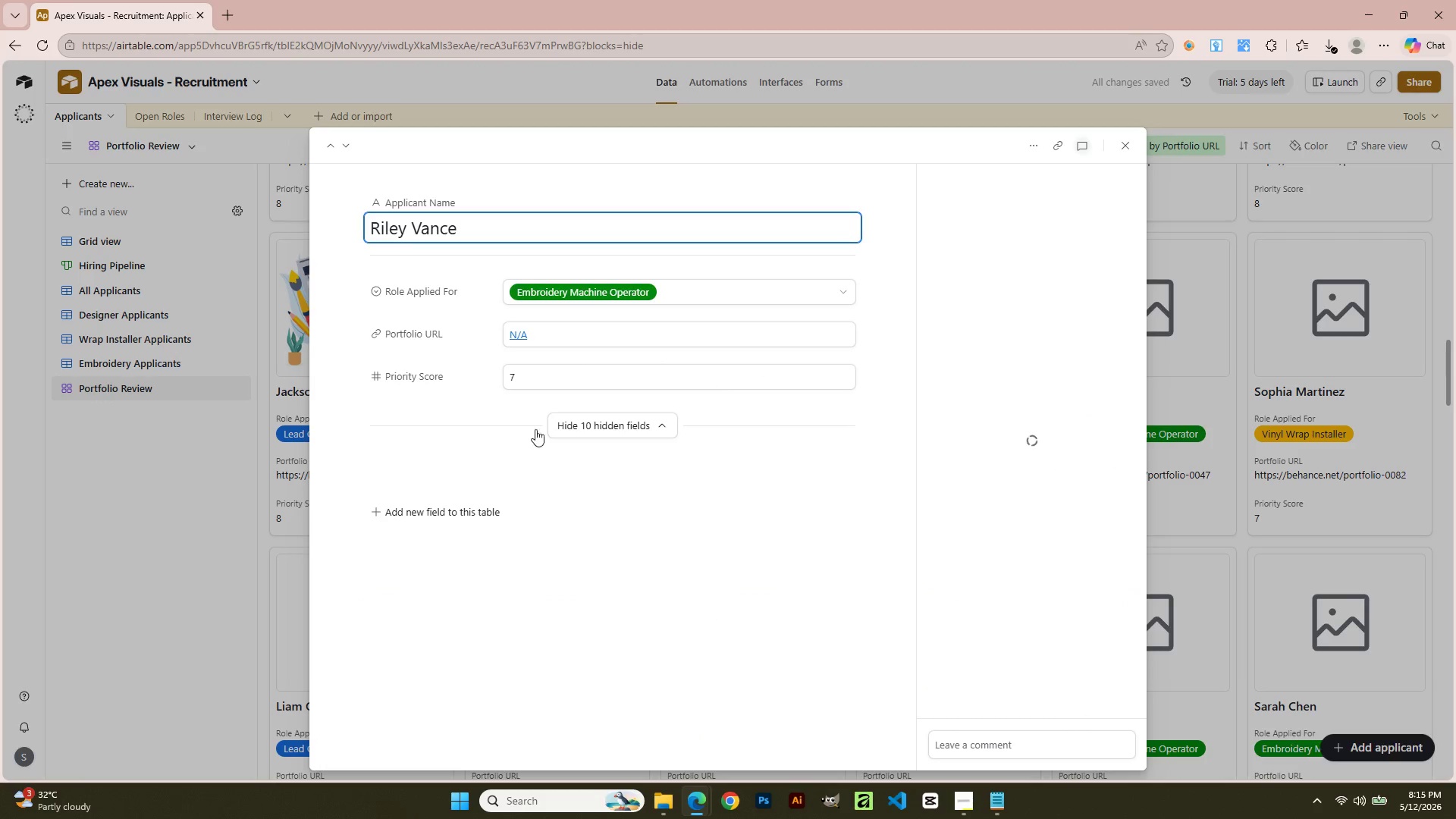 
scroll: coordinate [689, 522], scroll_direction: down, amount: 1.0
 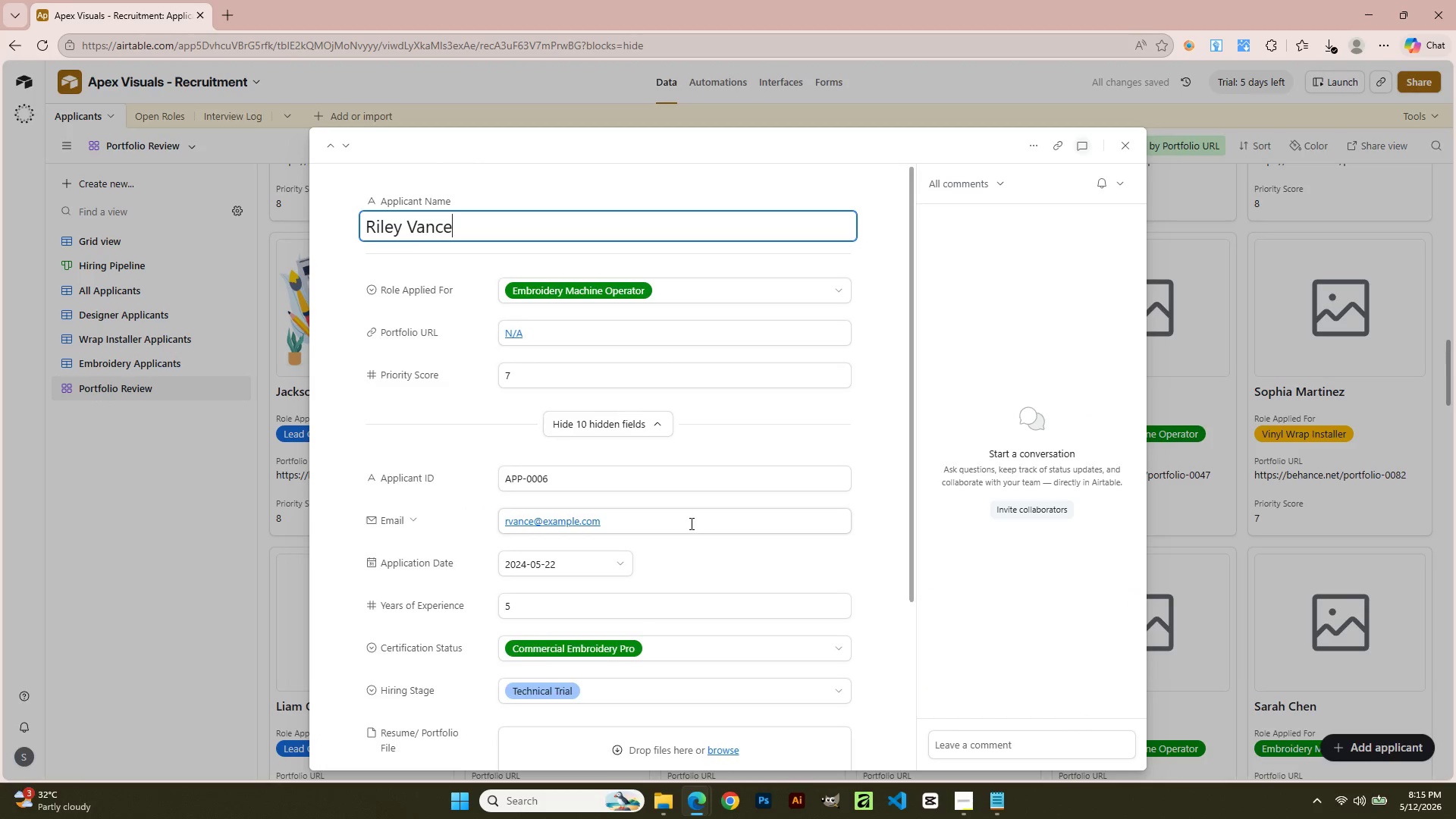 
left_click([730, 515])
 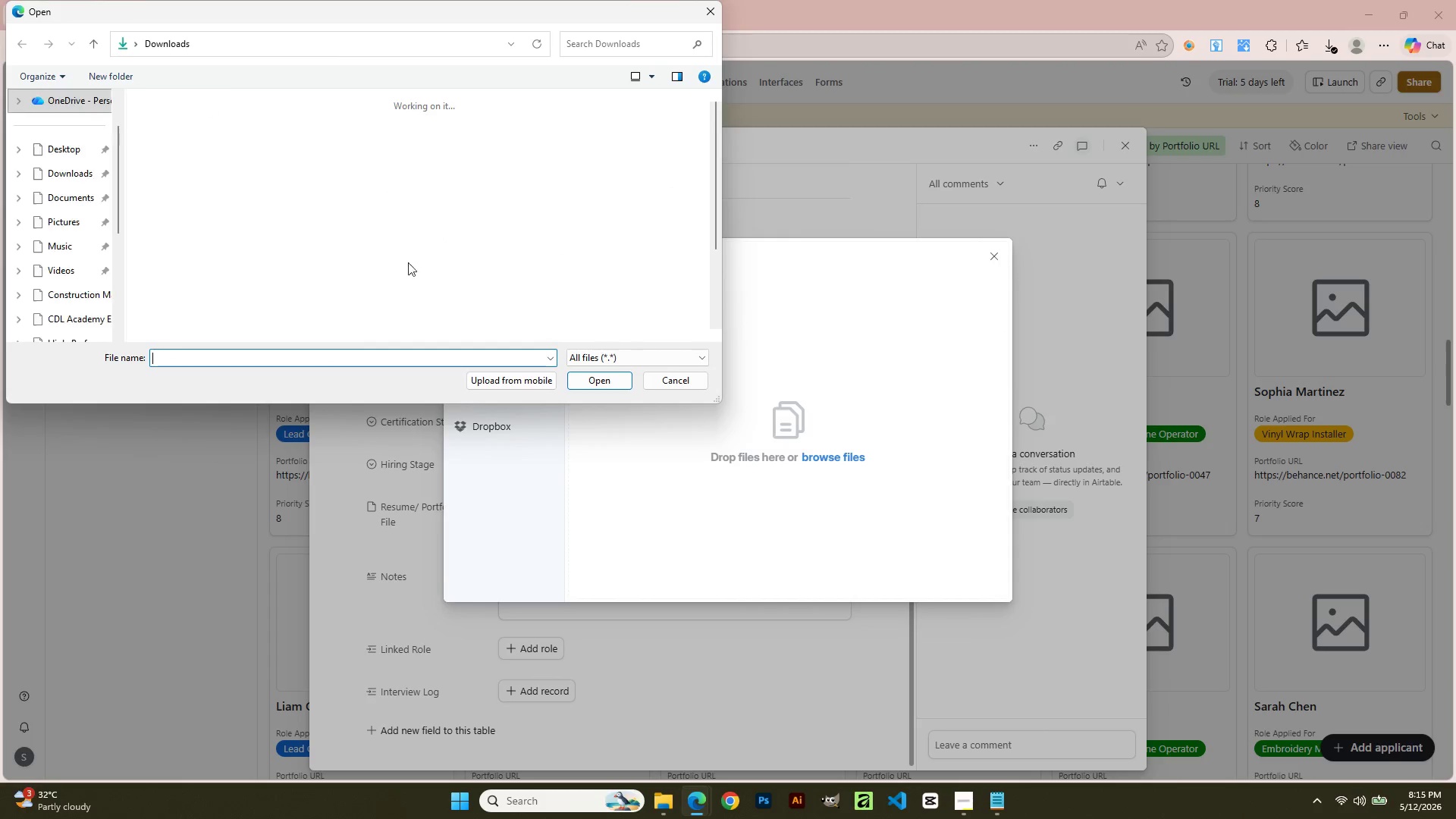 
scroll: coordinate [690, 523], scroll_direction: down, amount: 2.0
 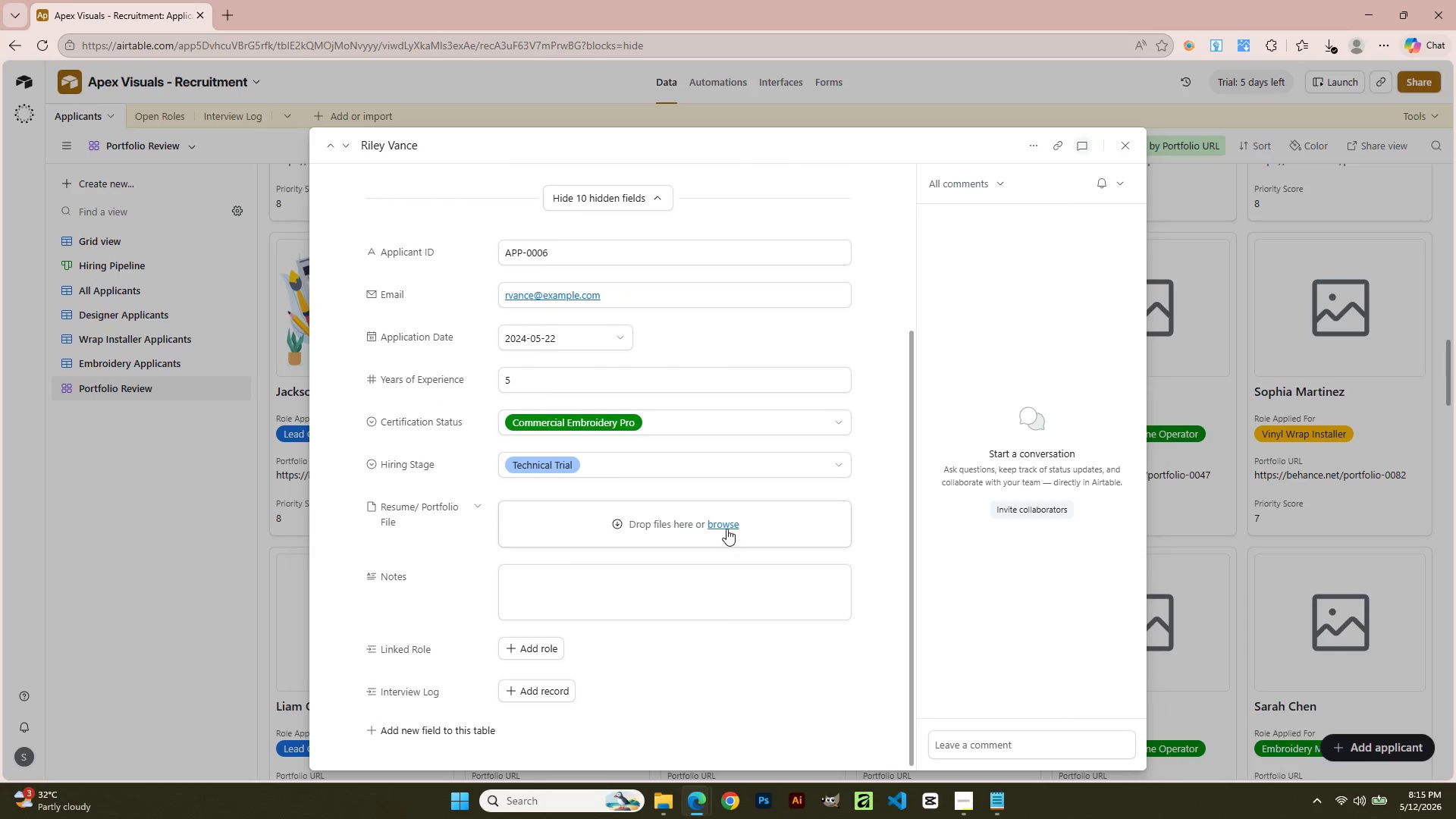 
double_click([176, 173])
 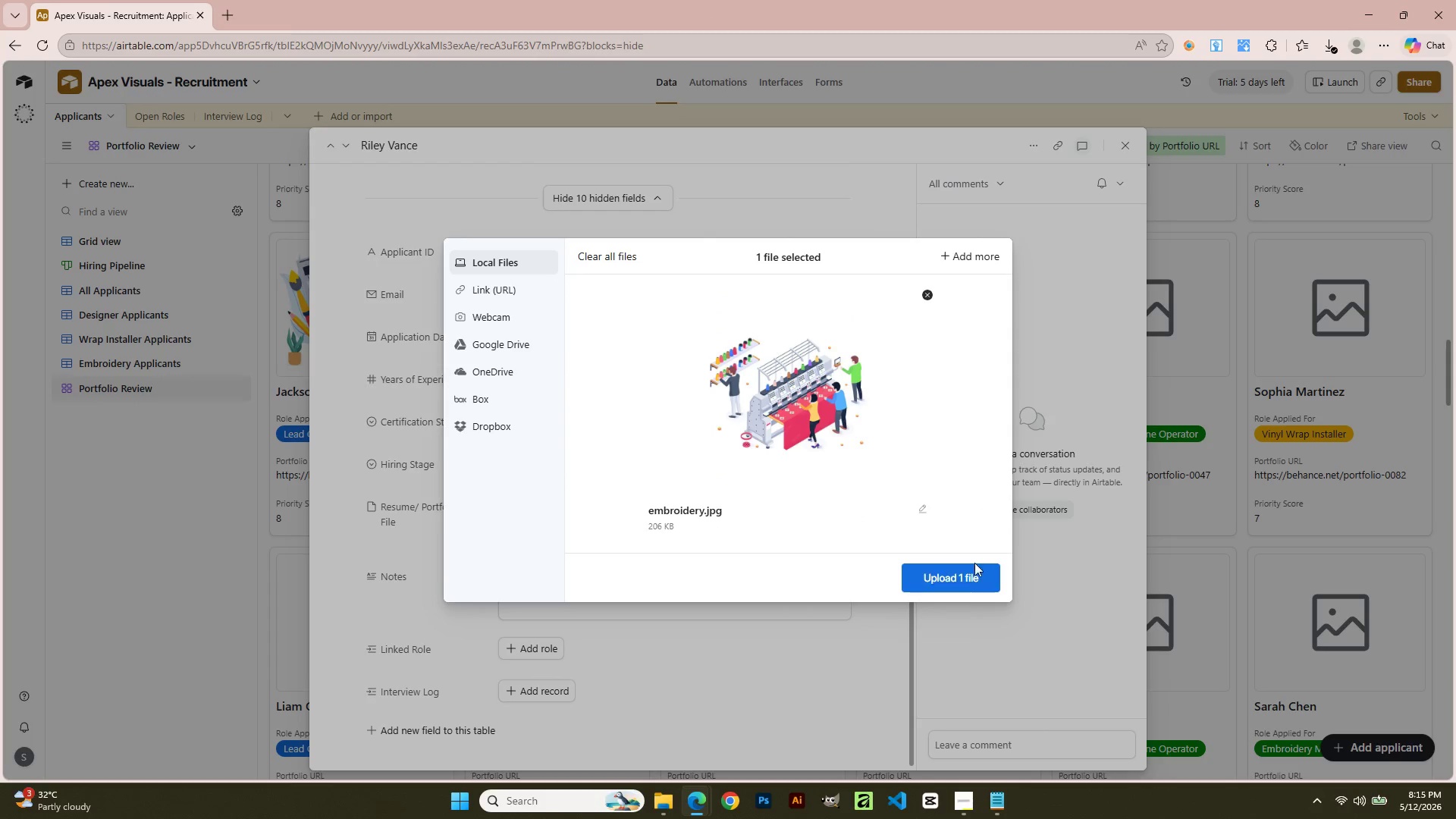 
left_click([966, 588])
 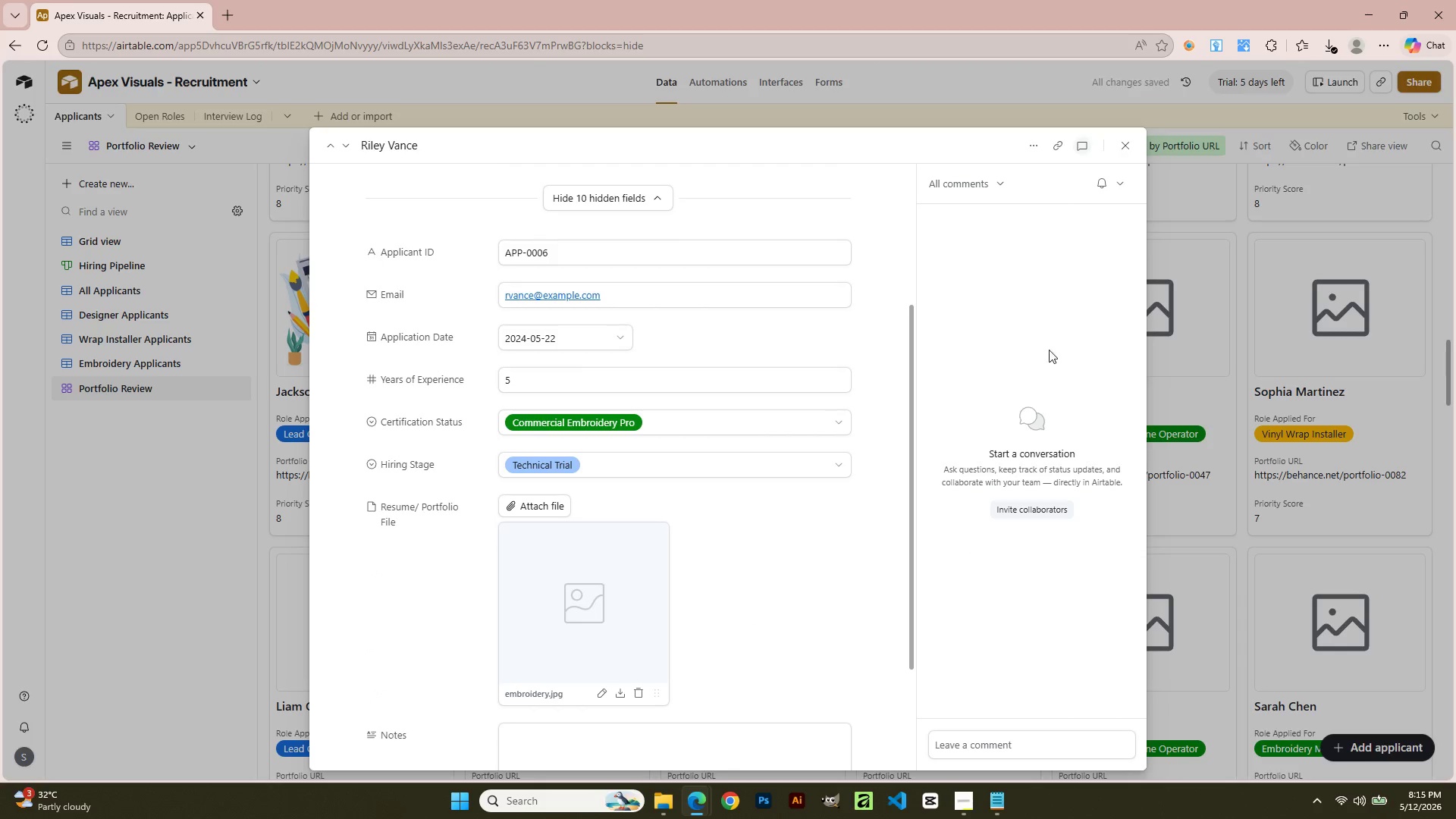 
wait(5.27)
 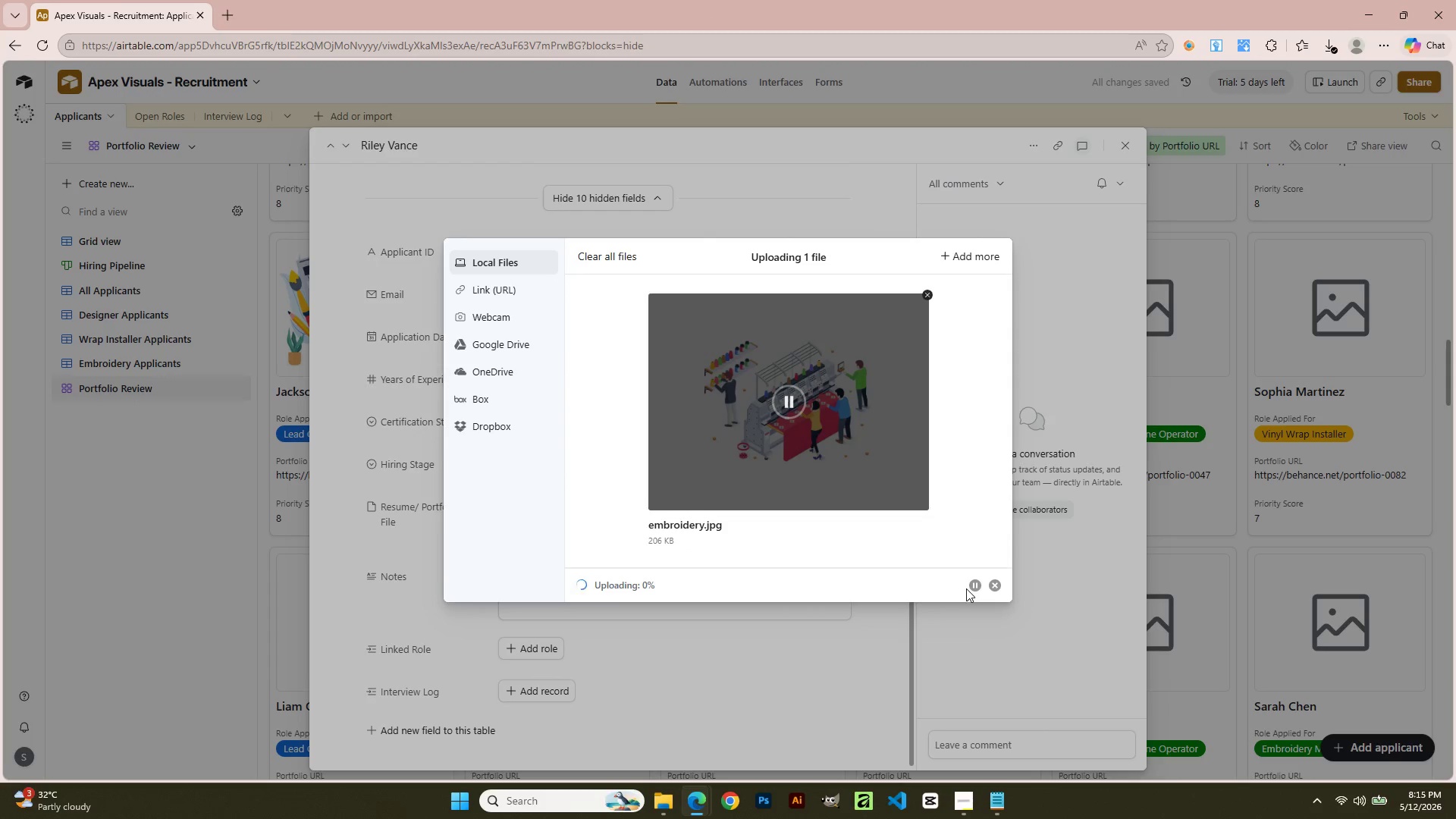 
left_click([1125, 152])
 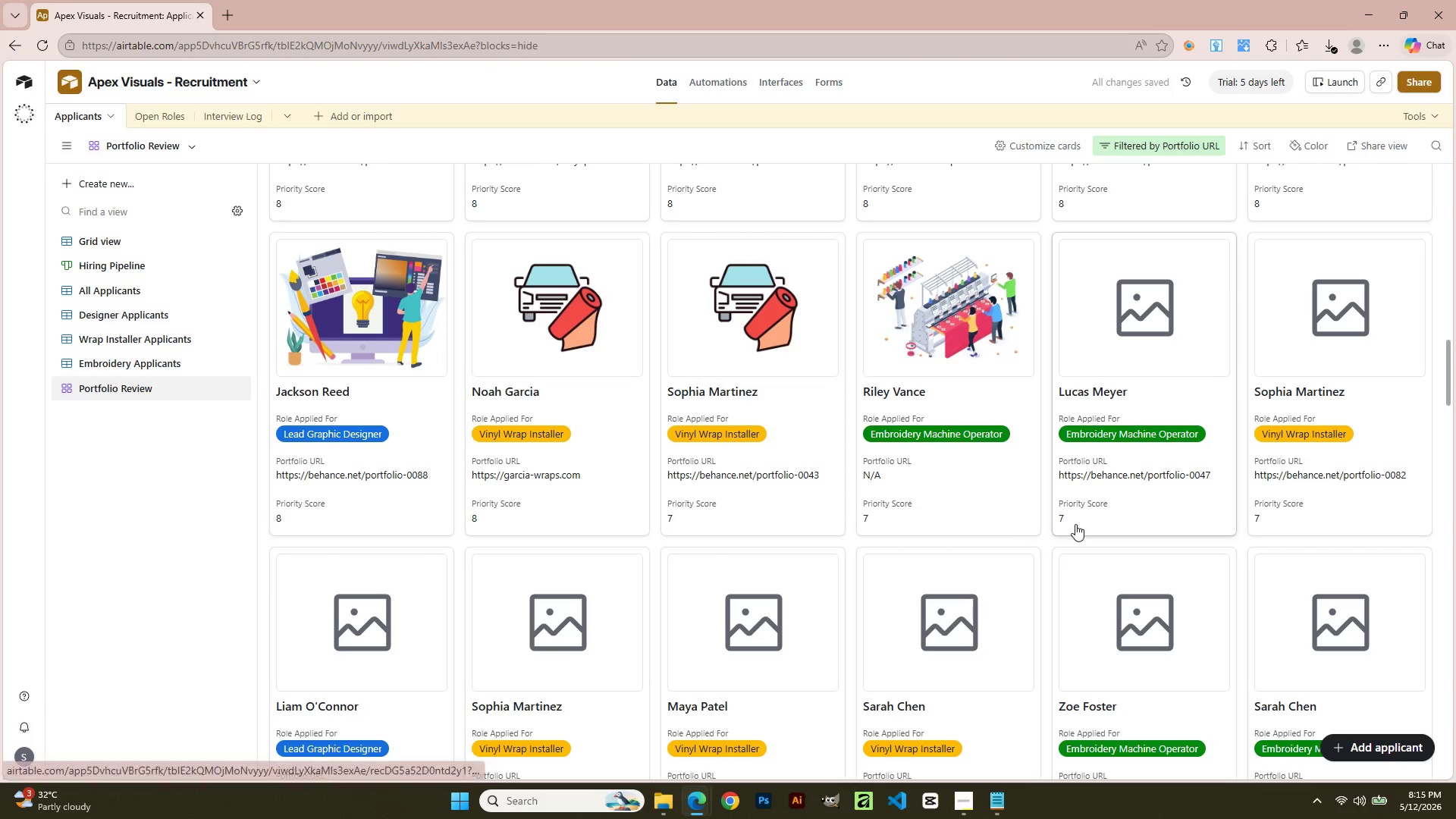 
left_click([1140, 350])
 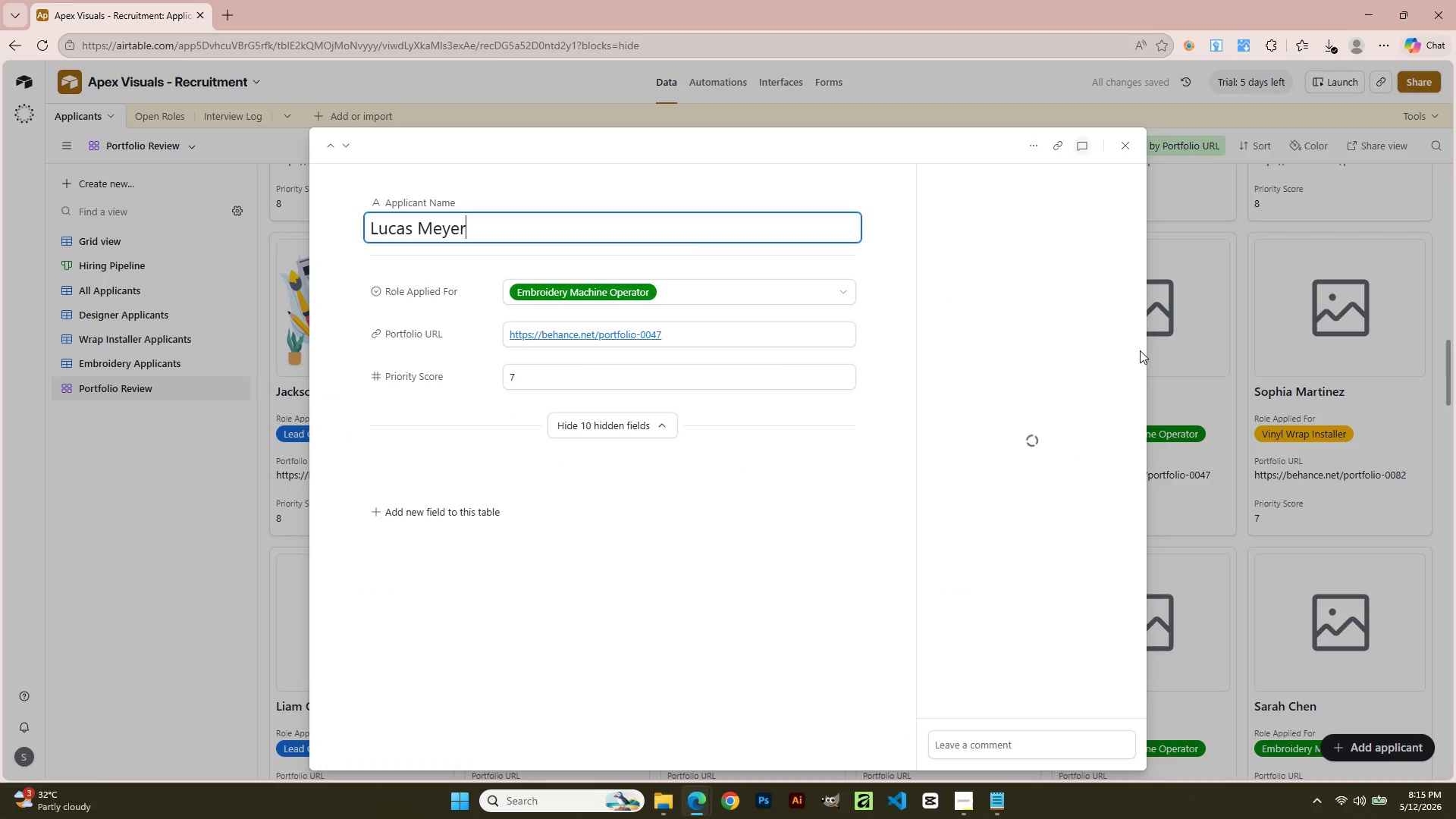 
mouse_move([1123, 358])
 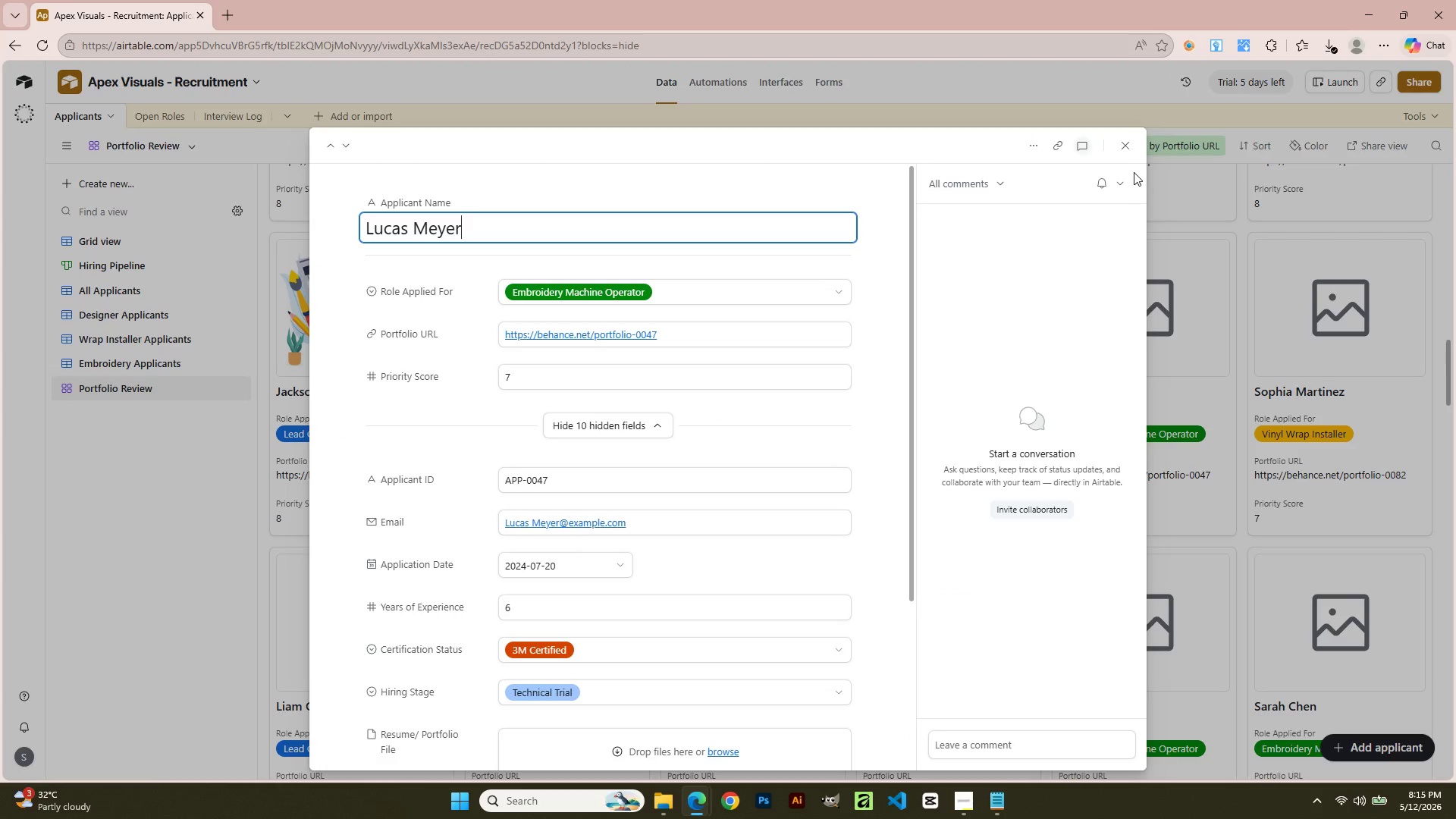 
left_click([1125, 151])
 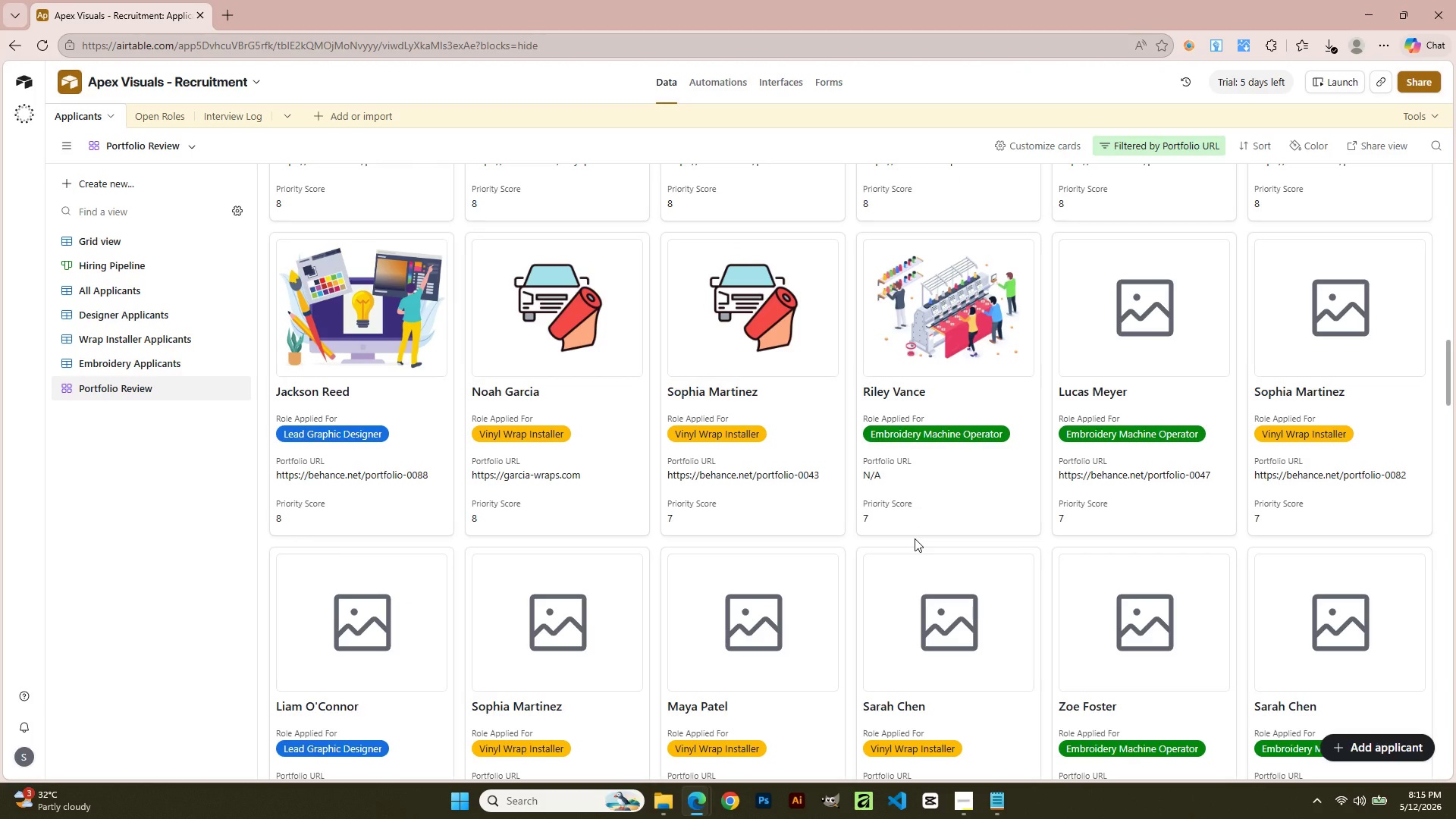 
left_click([1153, 140])
 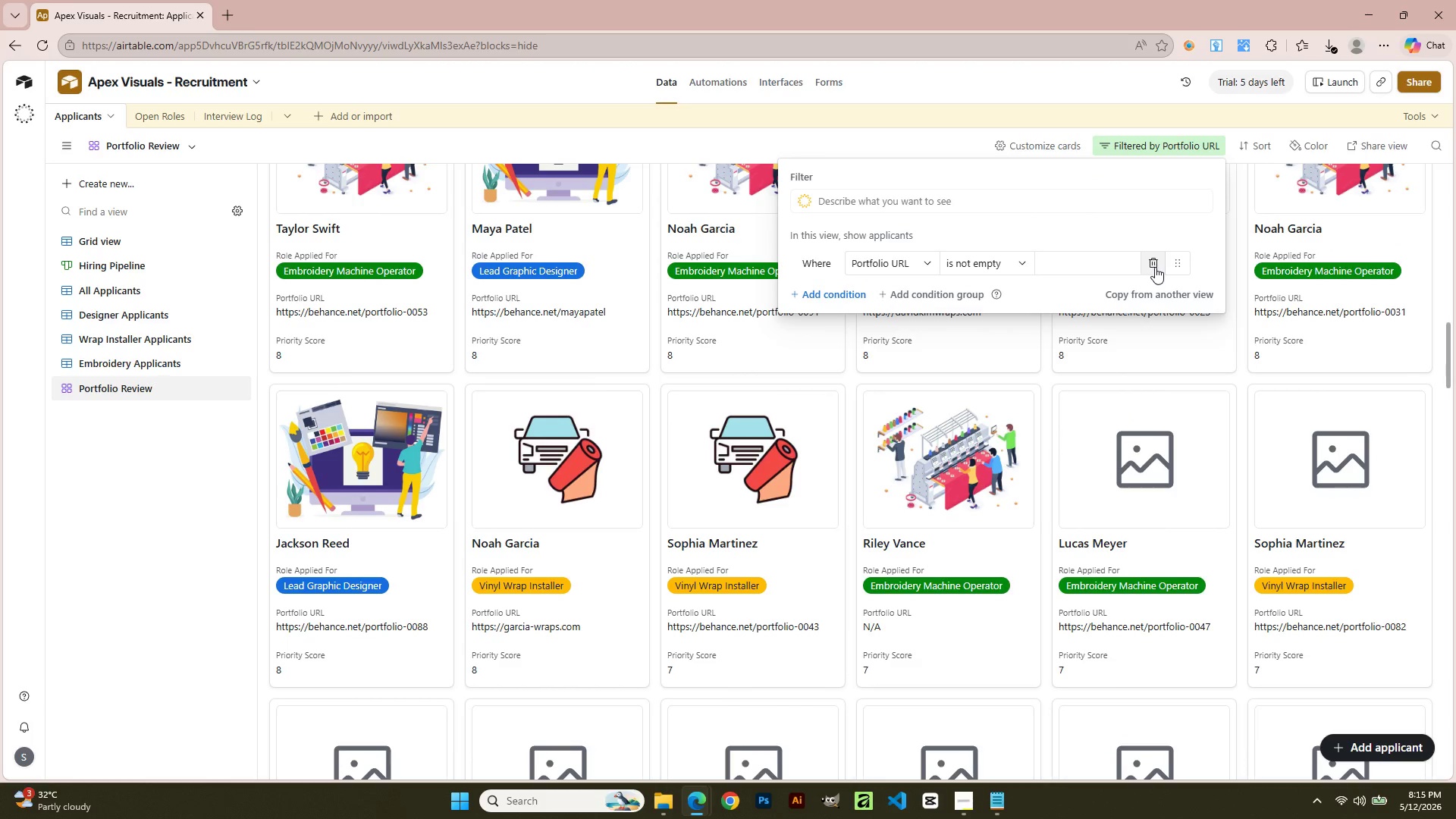 
scroll: coordinate [915, 538], scroll_direction: up, amount: 2.0
 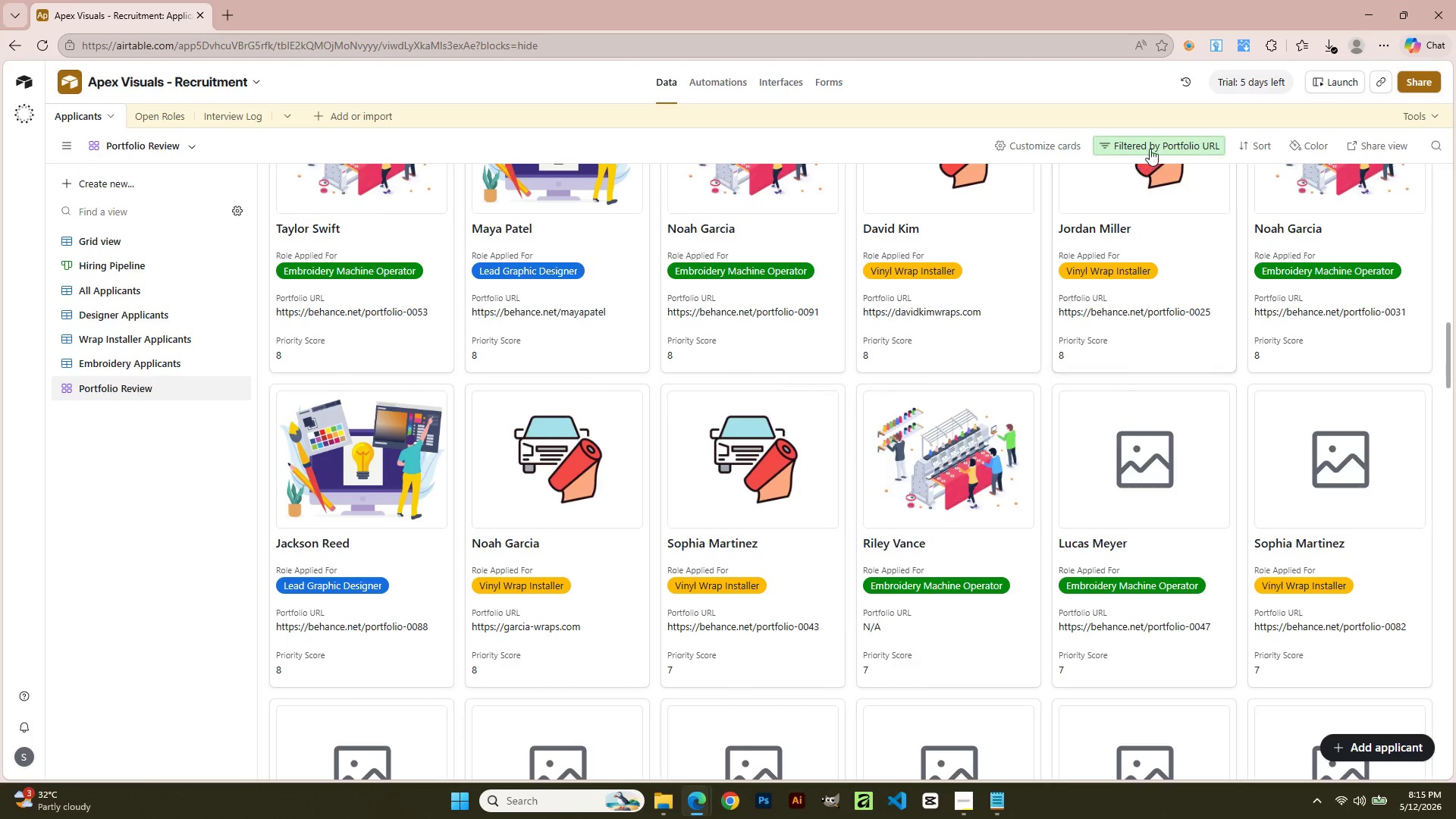 
wait(5.48)
 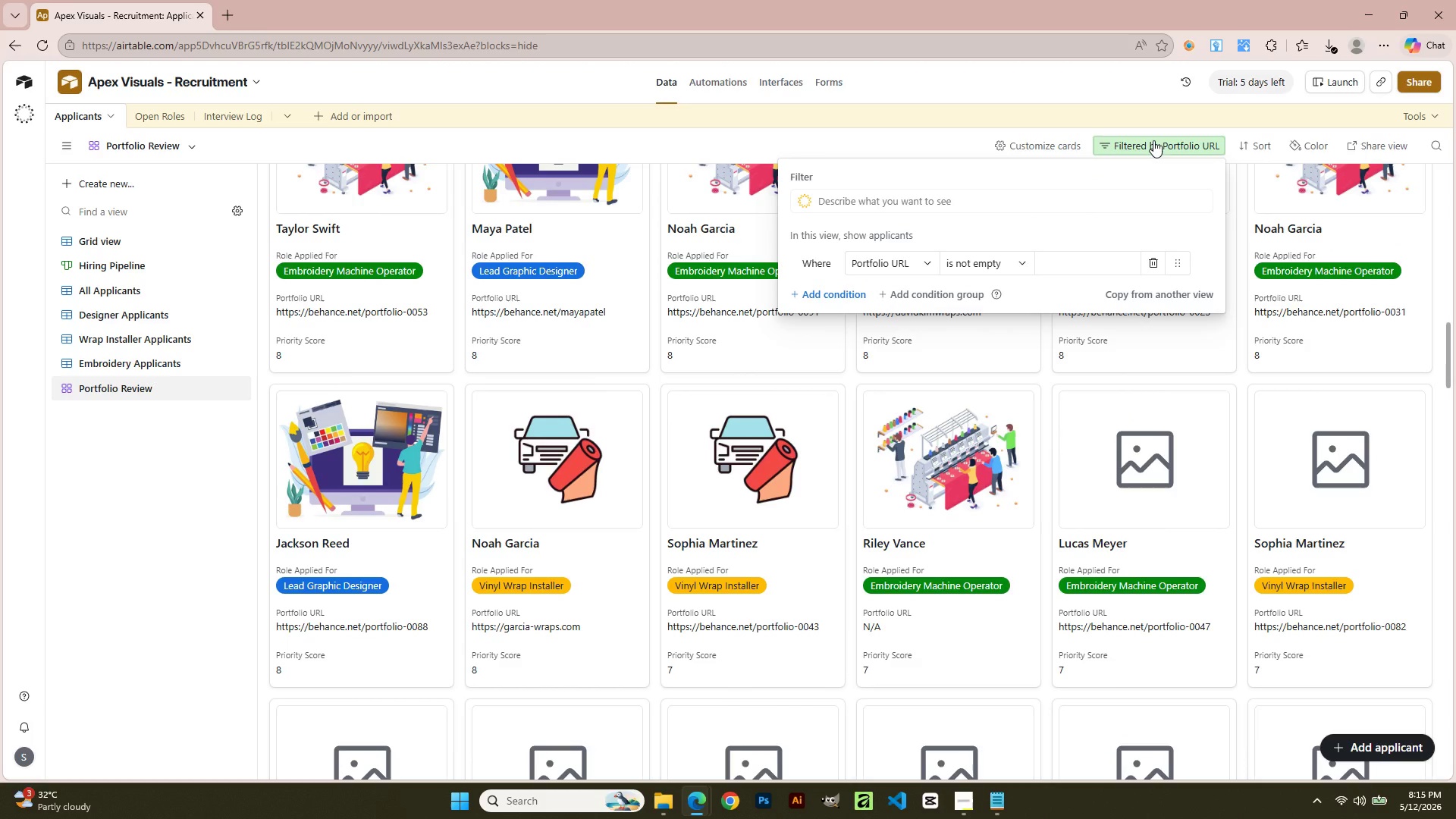 
left_click([180, 490])
 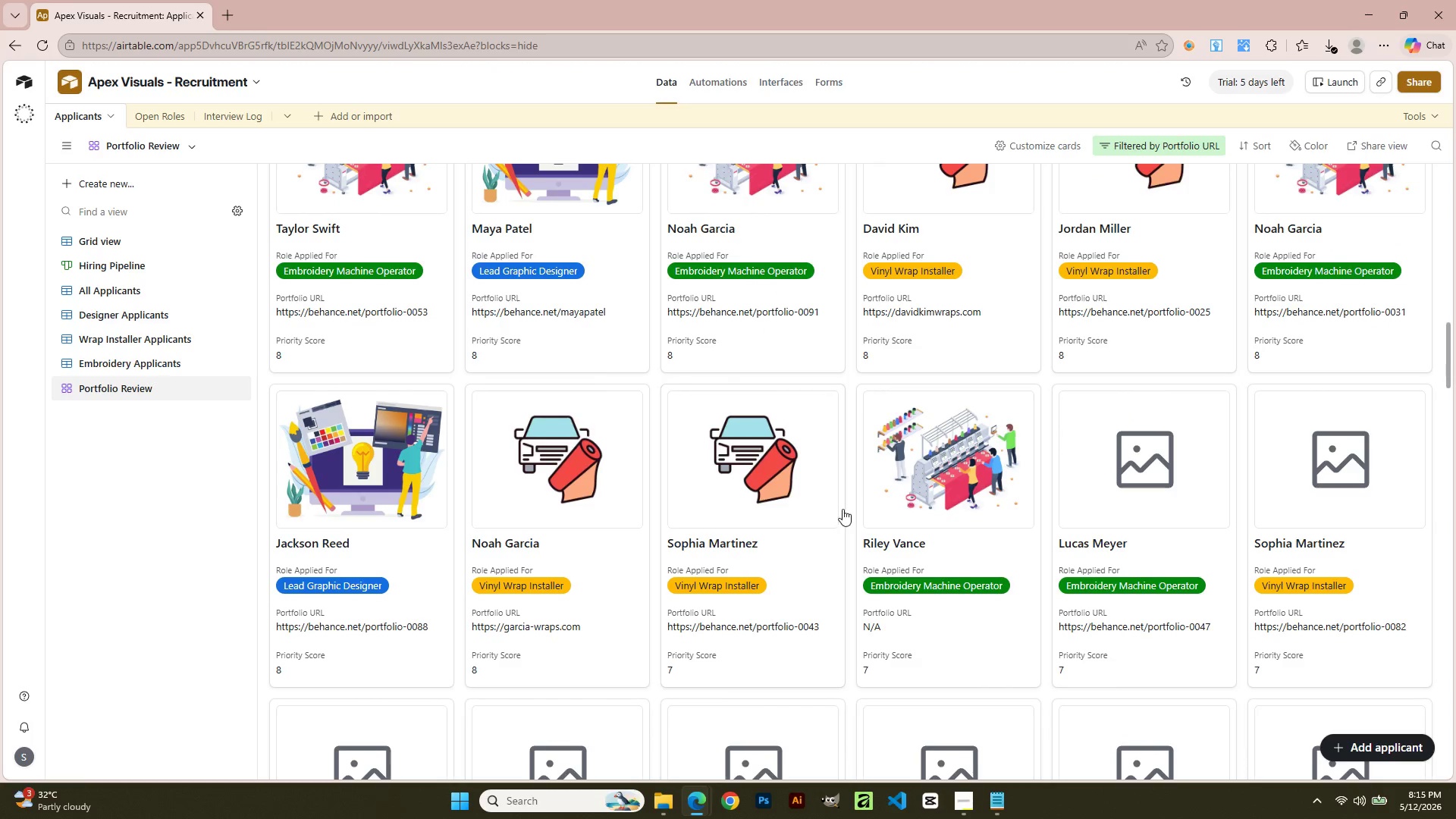 
scroll: coordinate [842, 513], scroll_direction: down, amount: 2.0
 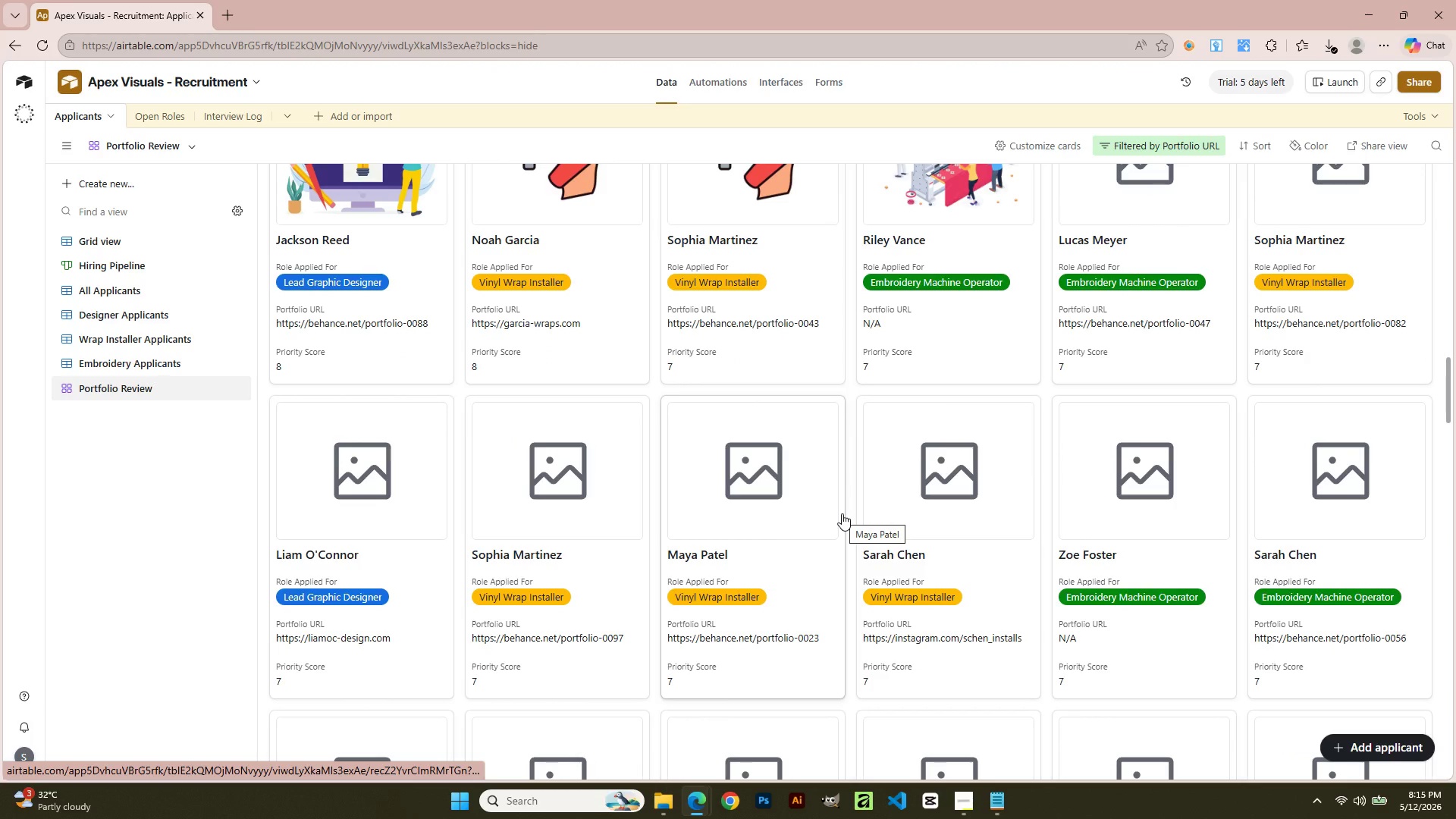 
scroll: coordinate [842, 513], scroll_direction: up, amount: 2.0
 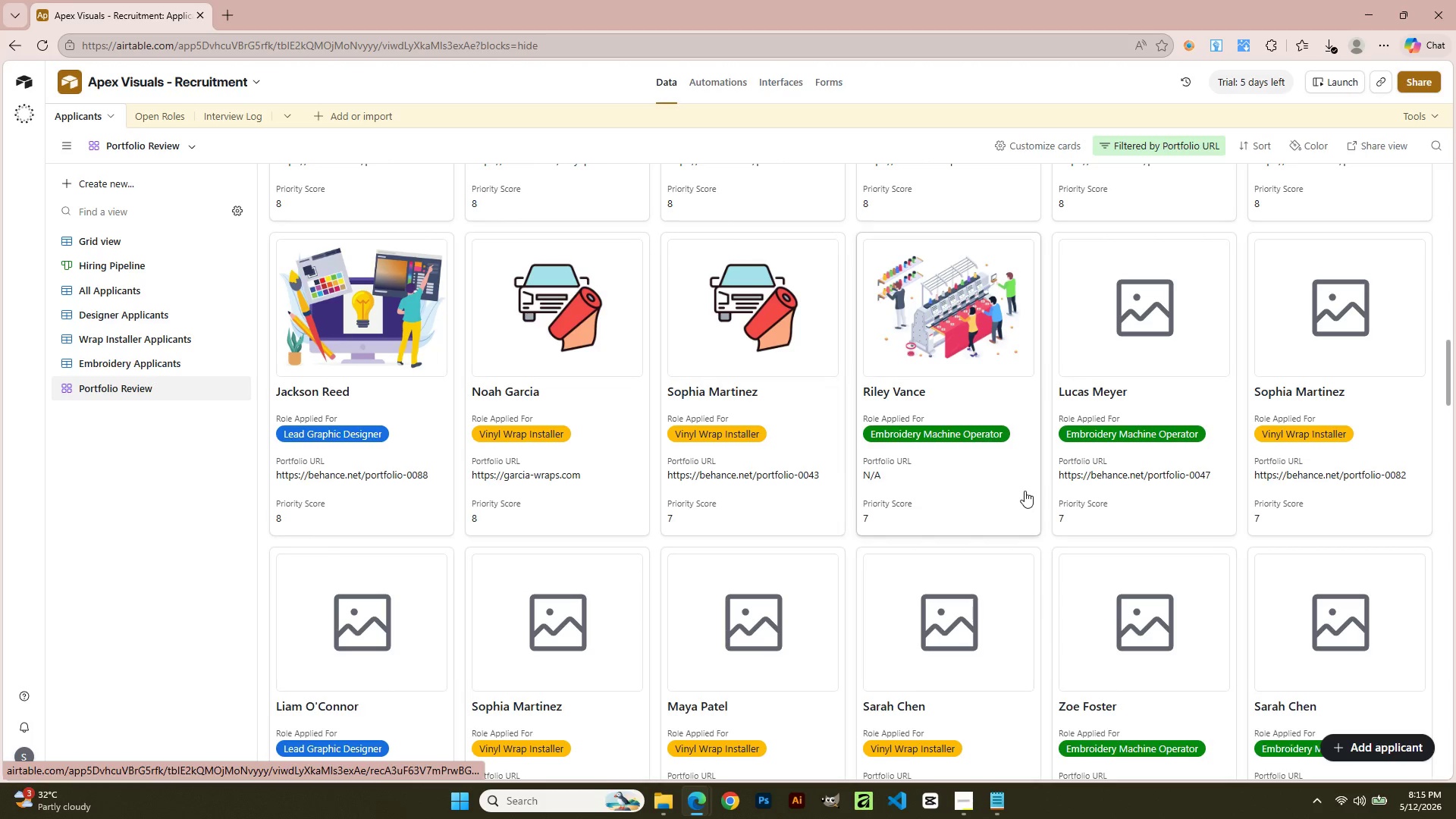 
wait(6.99)
 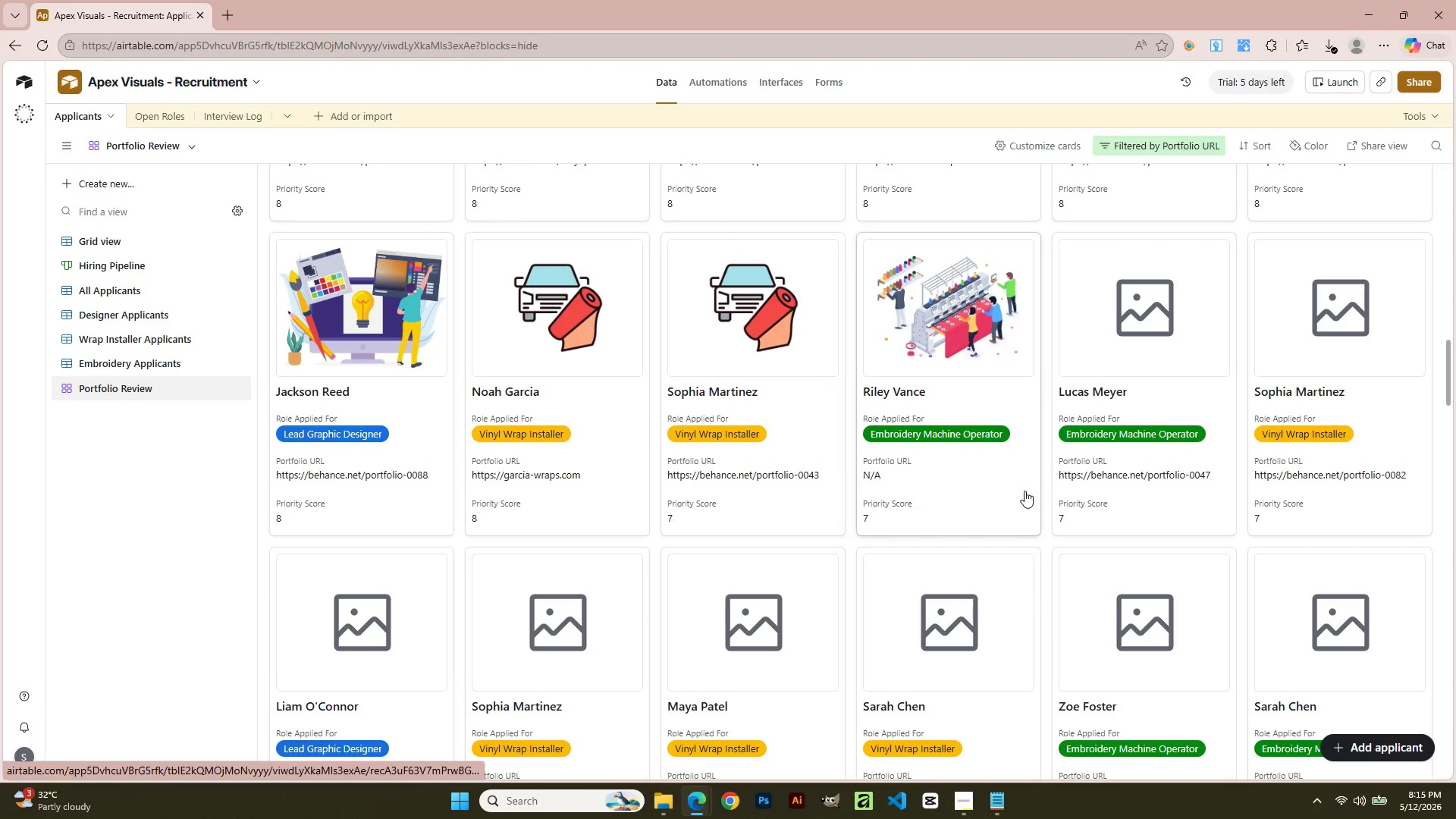 
scroll: coordinate [965, 553], scroll_direction: up, amount: 13.0
 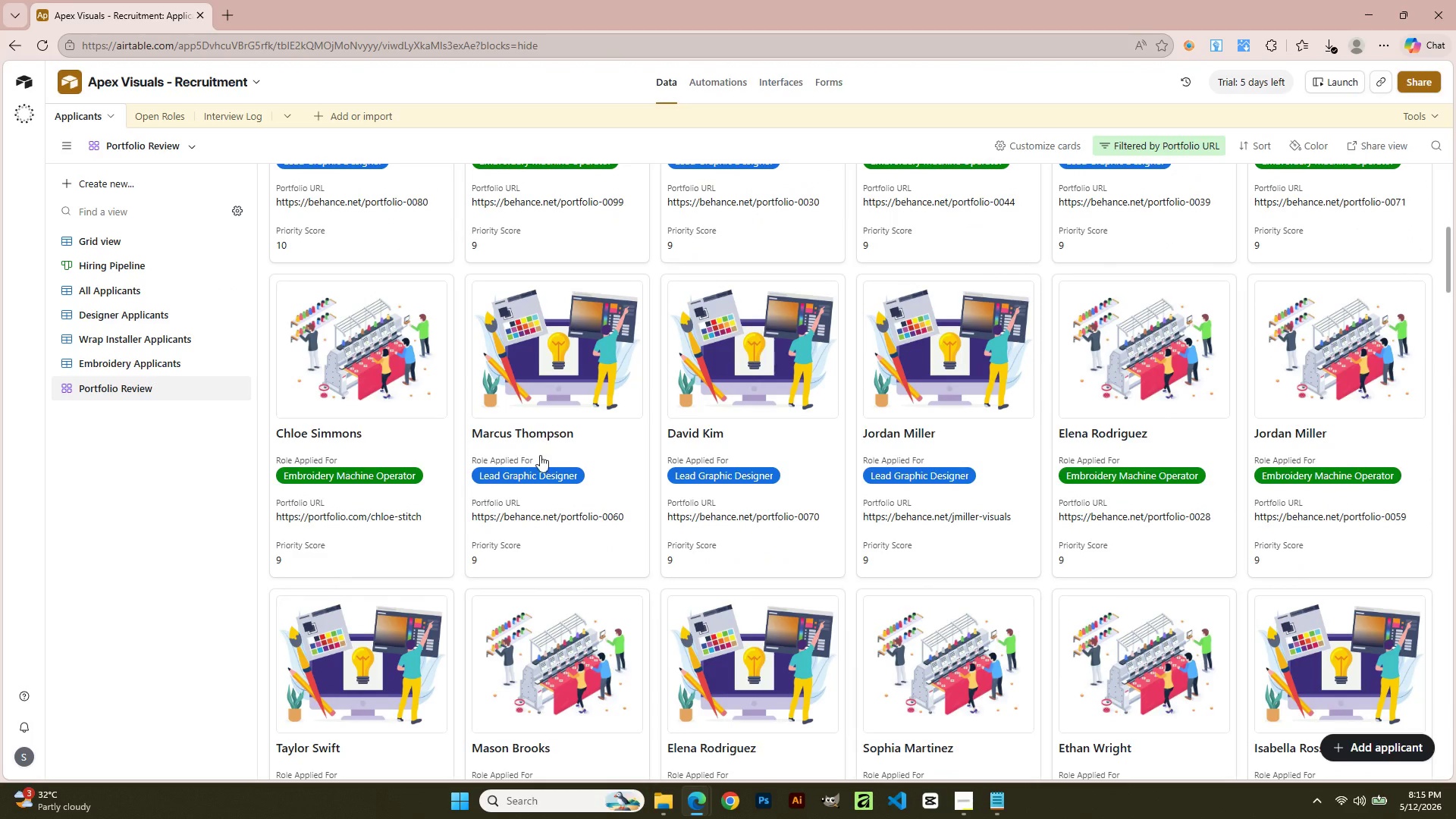 
scroll: coordinate [759, 532], scroll_direction: none, amount: 0.0
 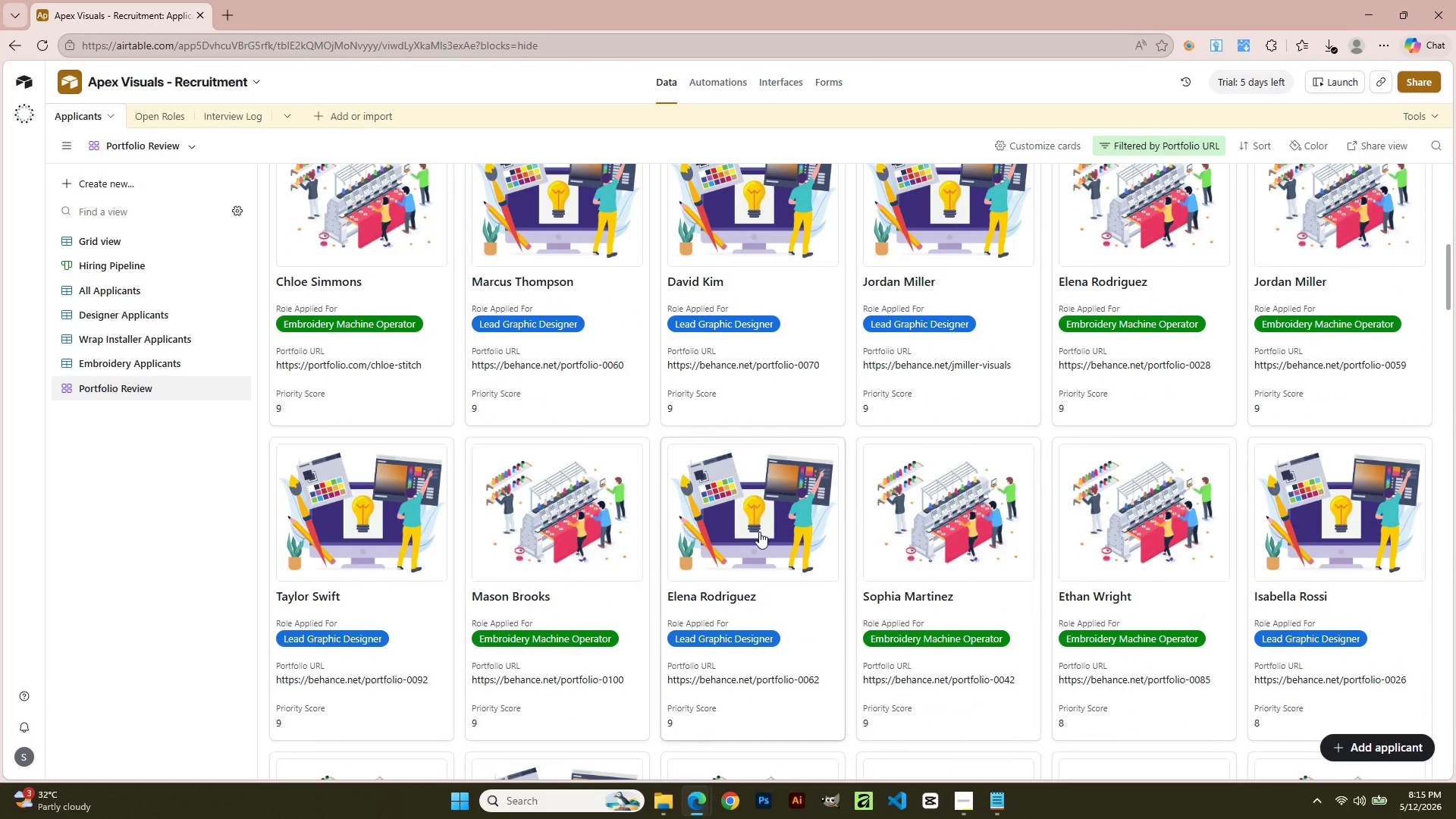 
scroll: coordinate [752, 562], scroll_direction: down, amount: 8.0
 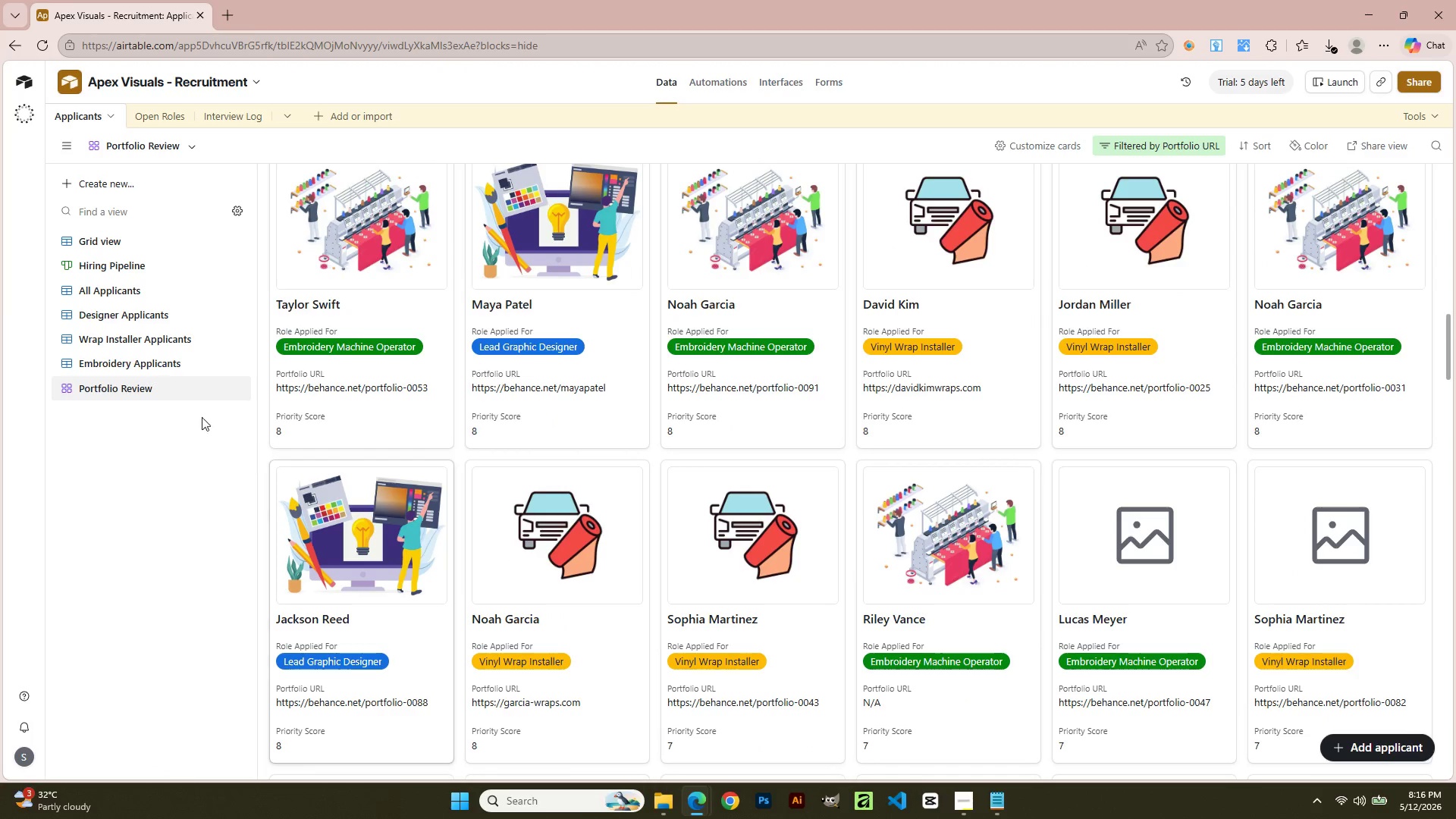 
left_click([151, 322])
 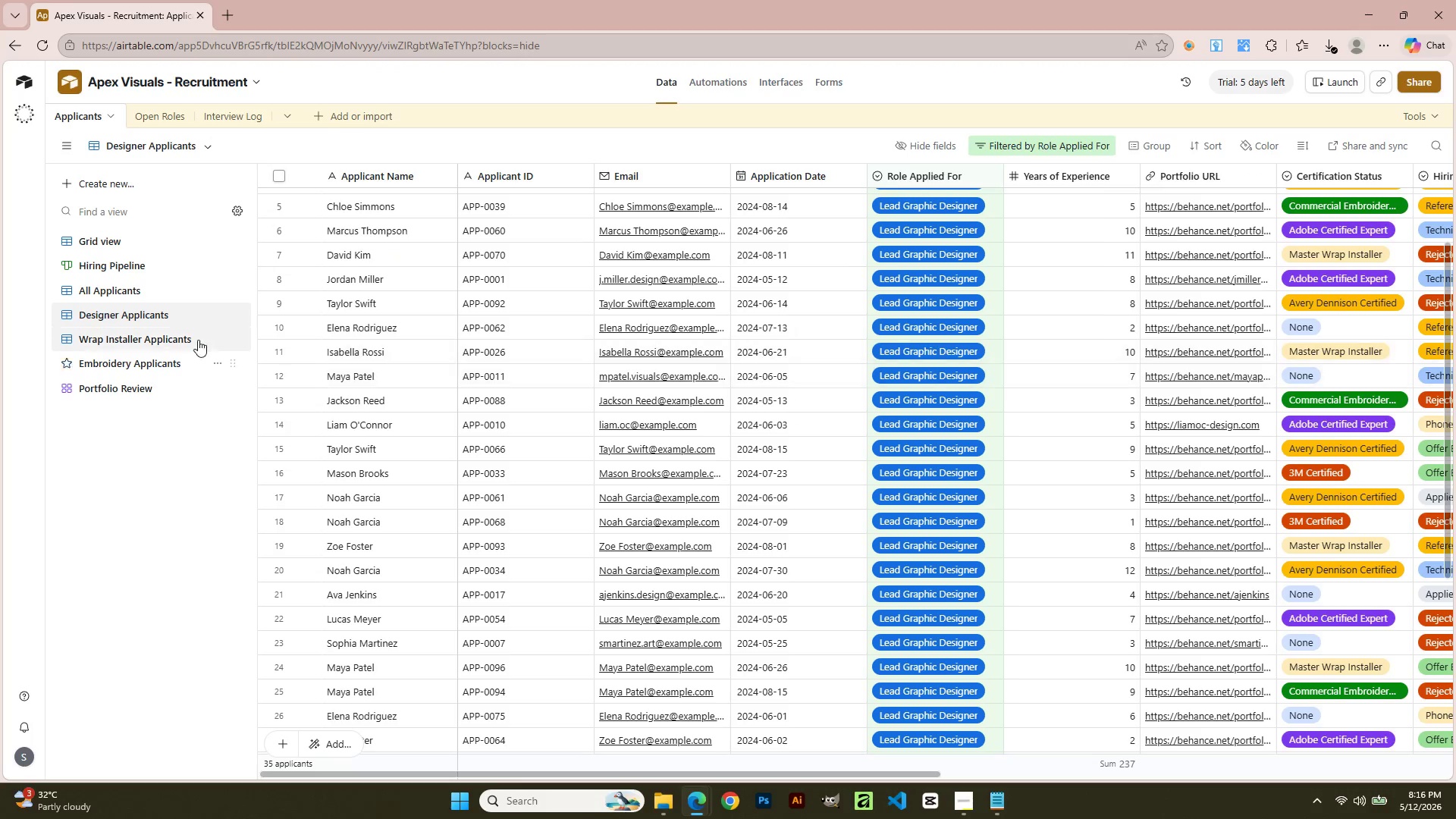 
scroll: coordinate [1013, 675], scroll_direction: up, amount: 5.0
 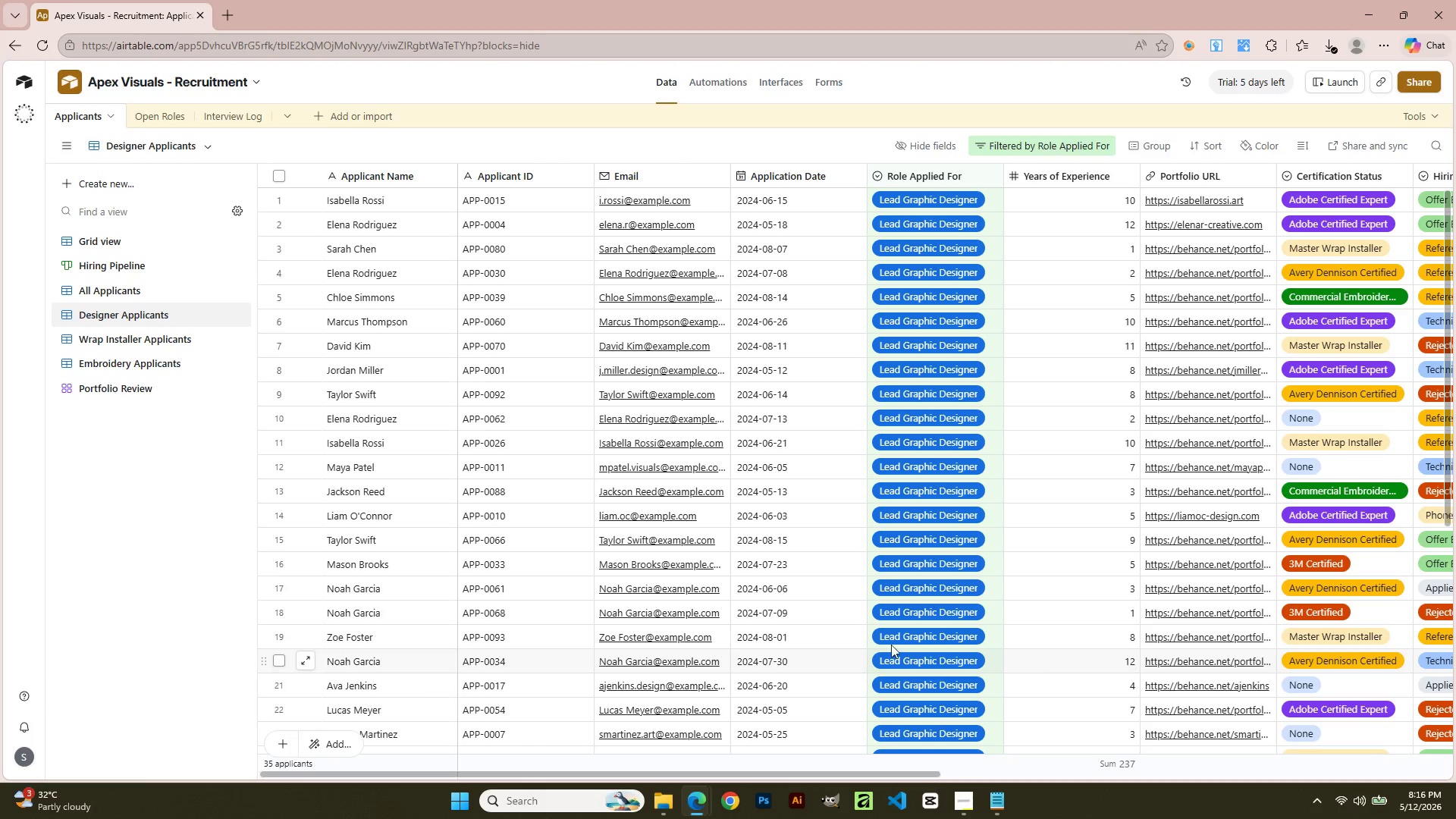 
left_click([128, 340])
 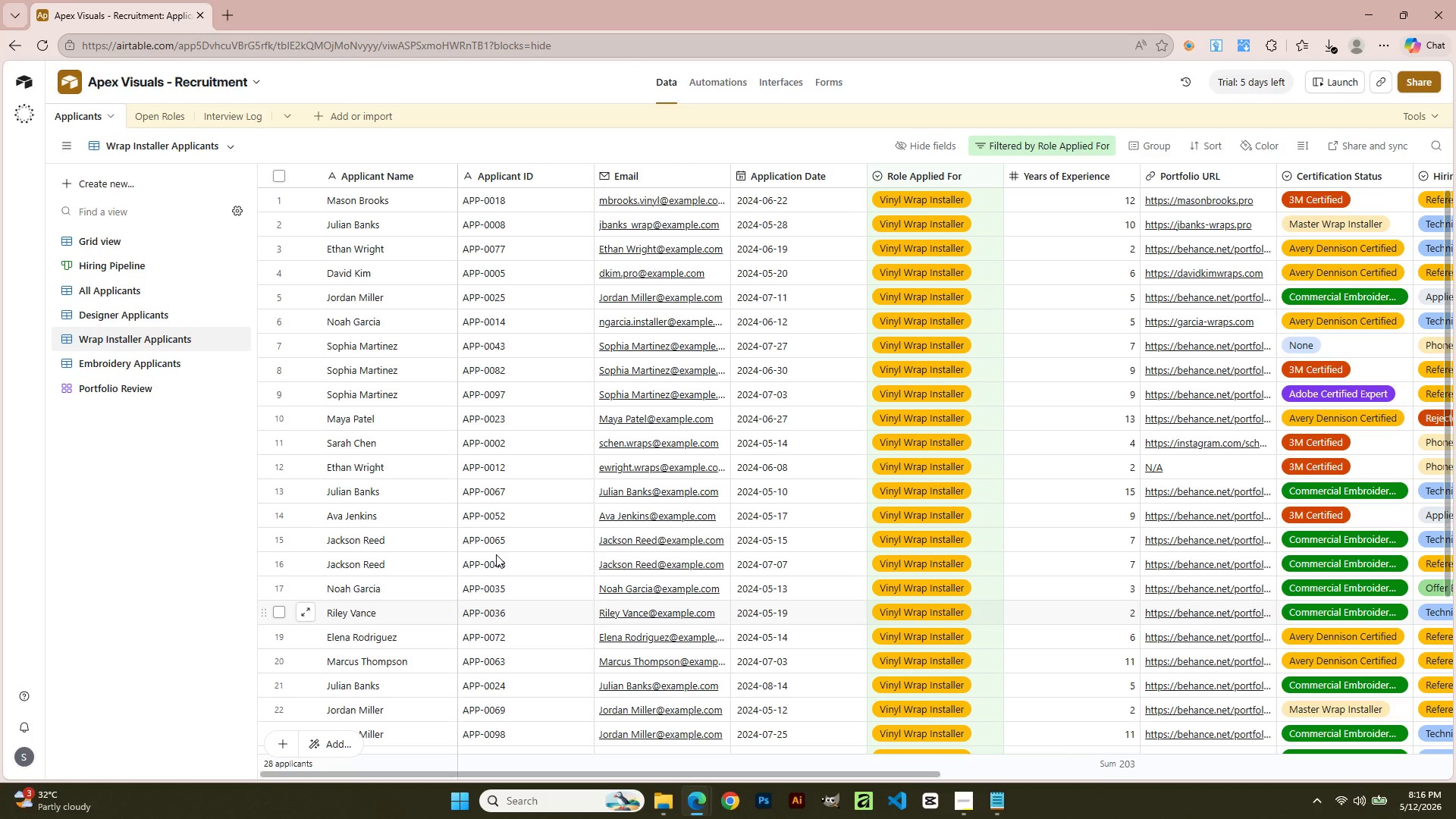 
scroll: coordinate [944, 582], scroll_direction: up, amount: 4.0
 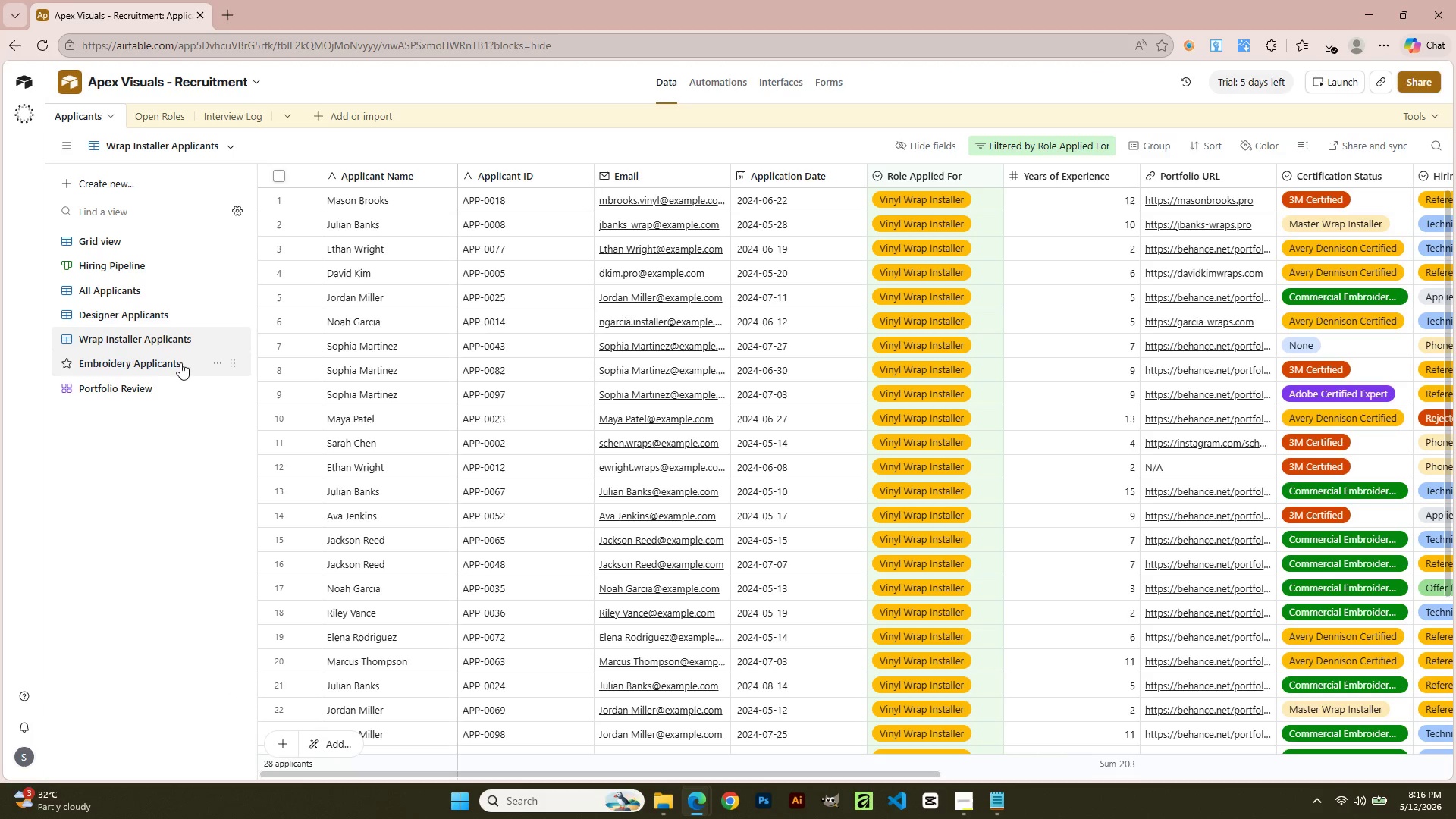 
left_click([167, 379])
 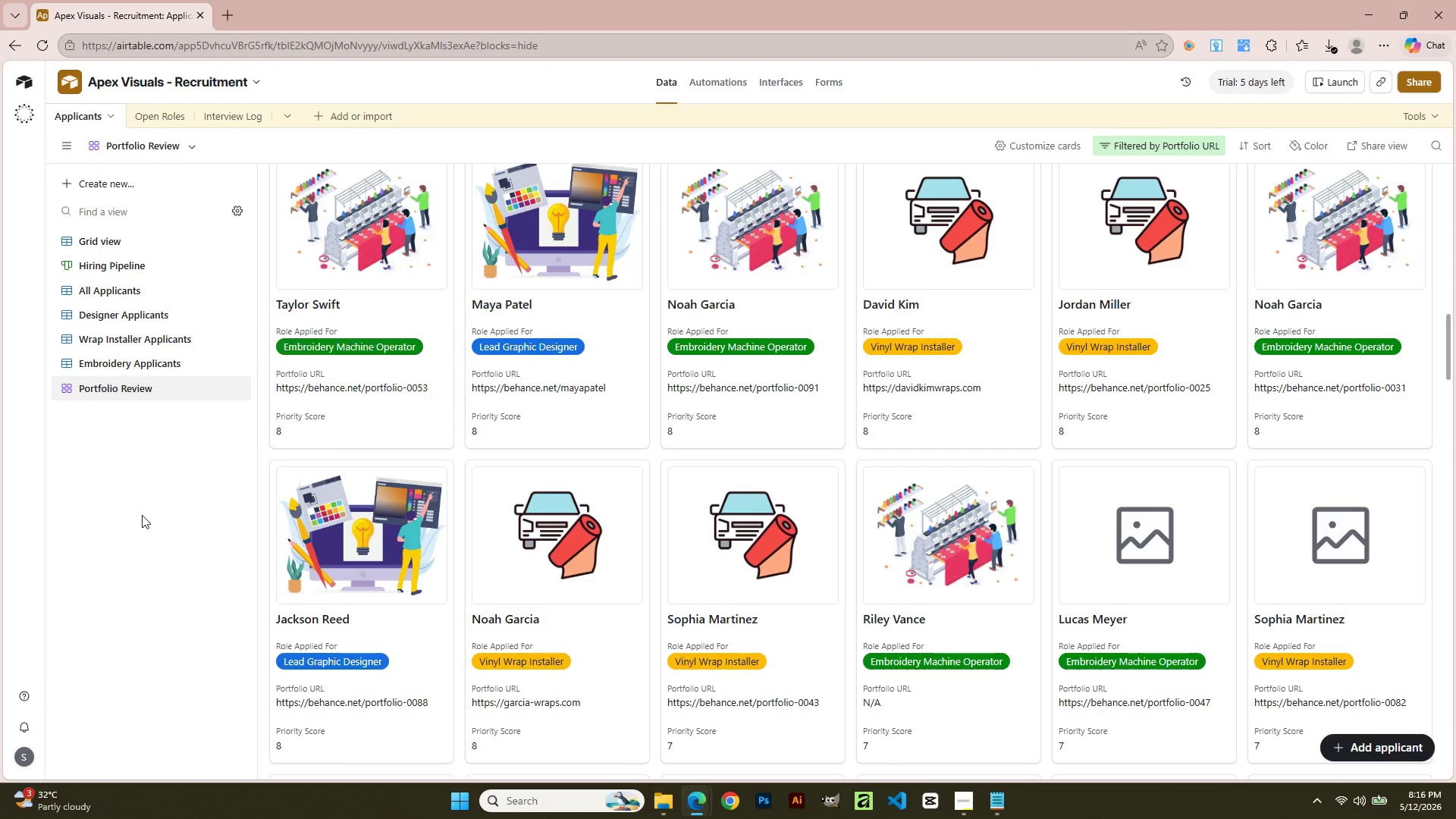 
scroll: coordinate [694, 585], scroll_direction: down, amount: 7.0
 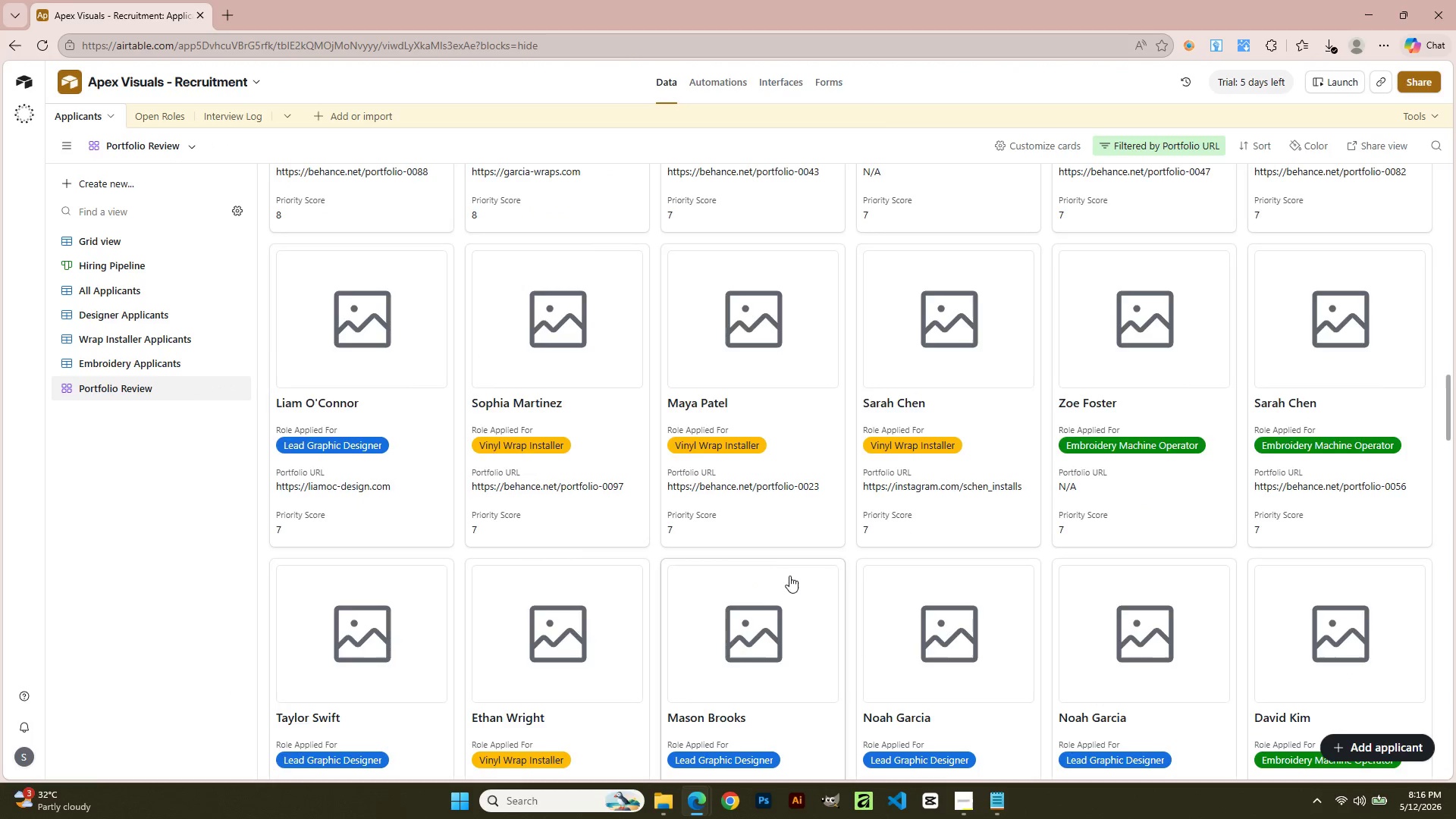 
scroll: coordinate [770, 585], scroll_direction: up, amount: 6.0
 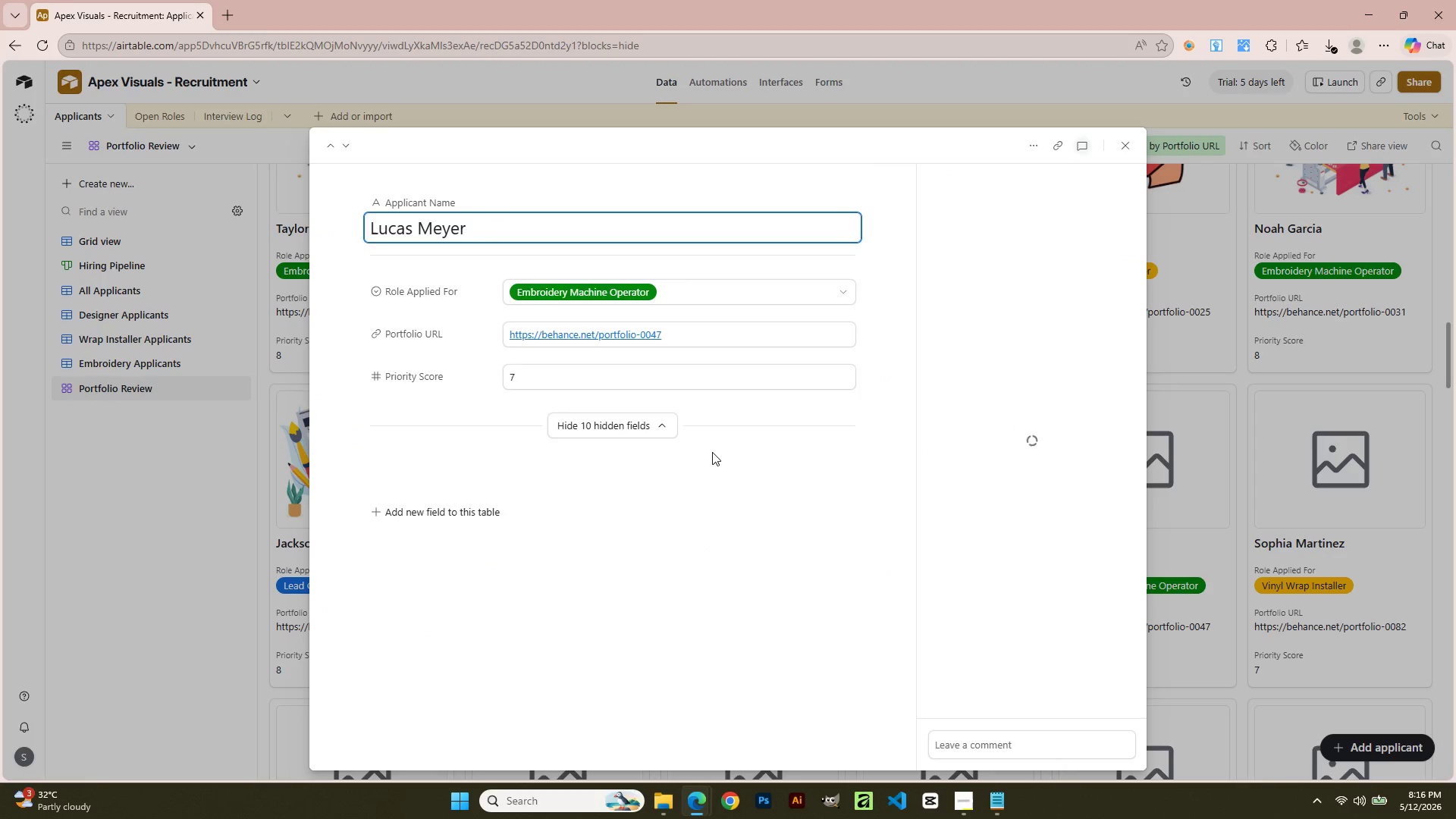 
scroll: coordinate [663, 451], scroll_direction: down, amount: 4.0
 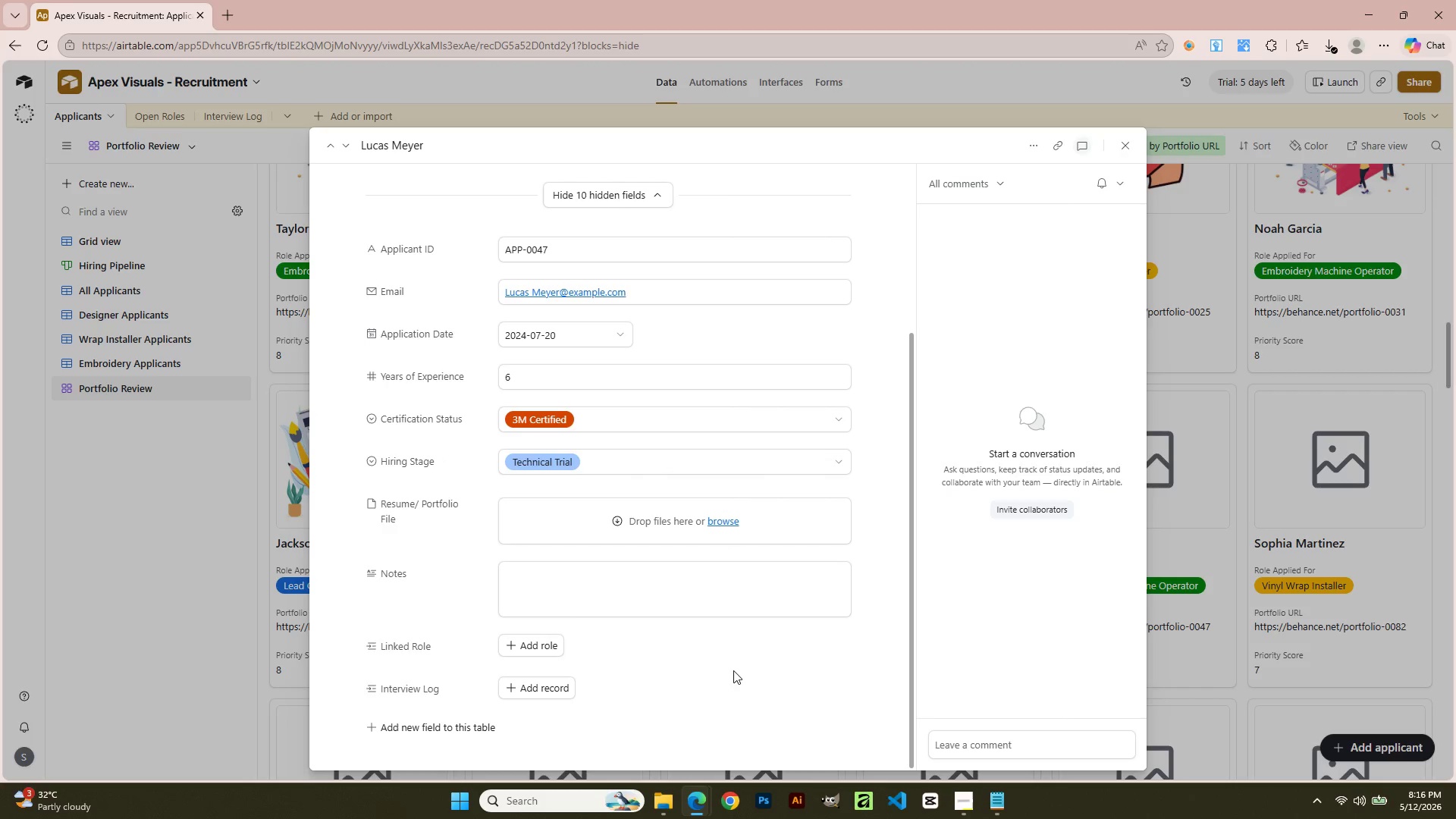 
left_click([735, 527])
 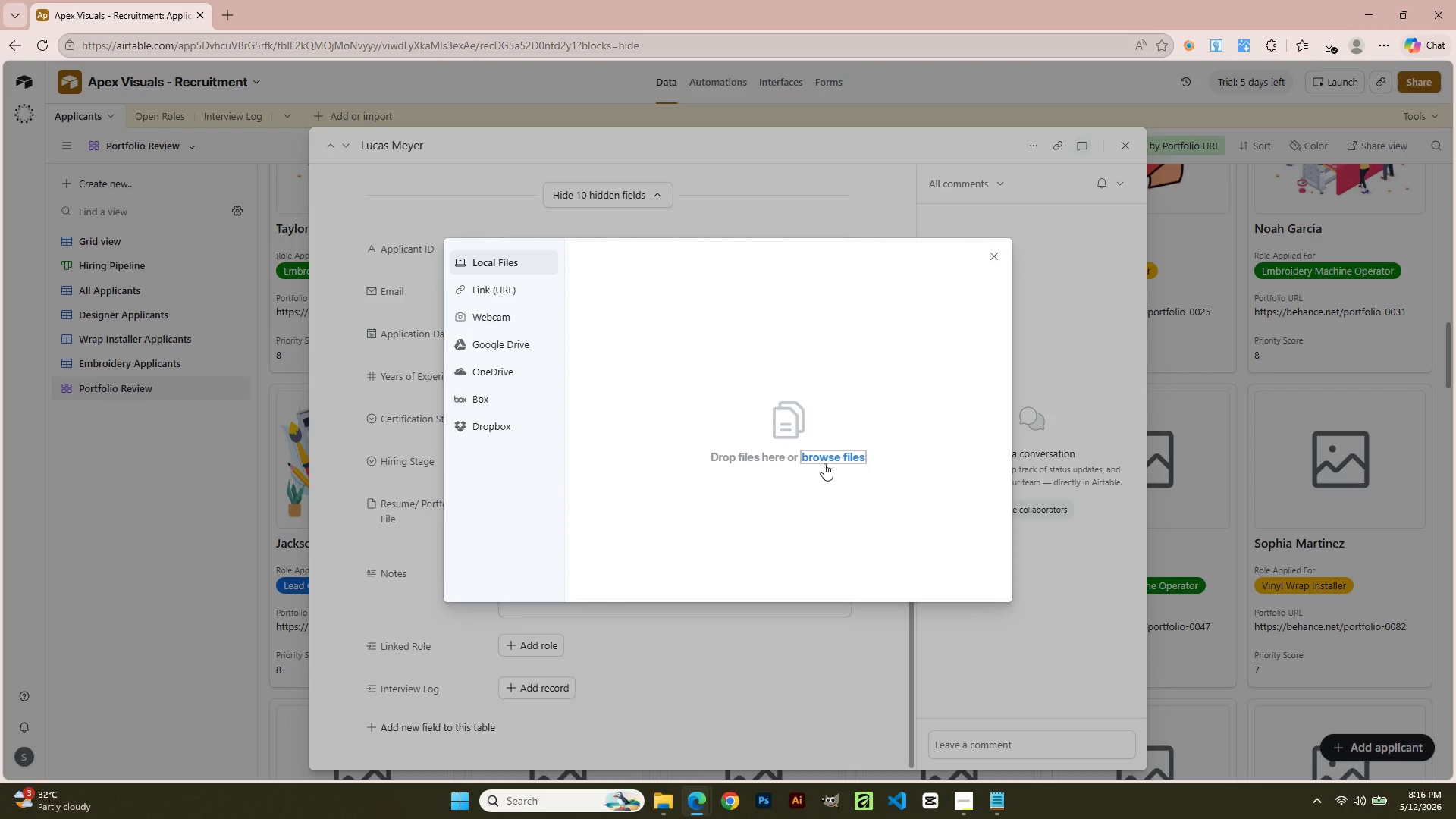 
left_click([826, 459])
 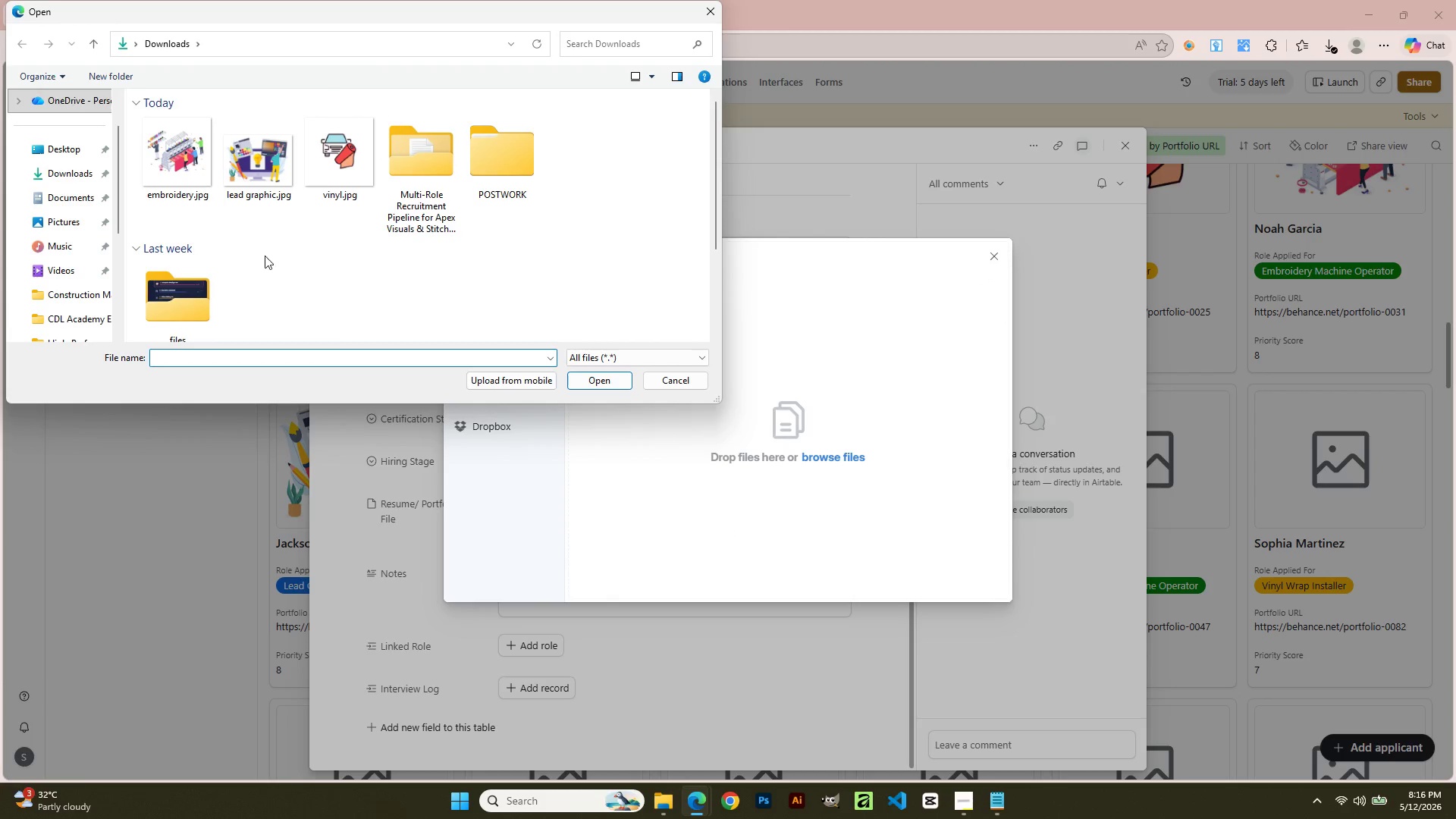 
double_click([197, 165])
 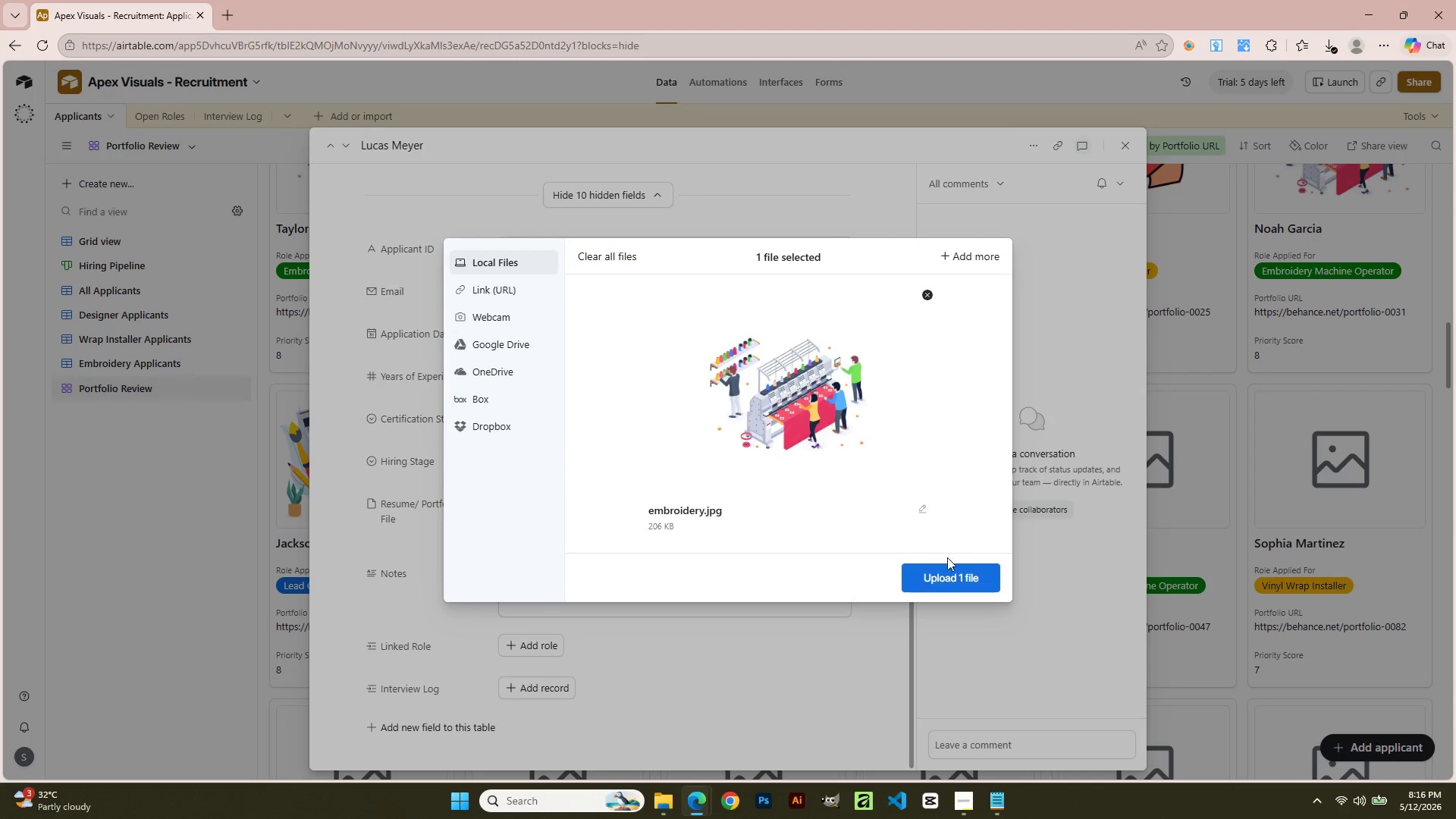 
left_click([947, 579])
 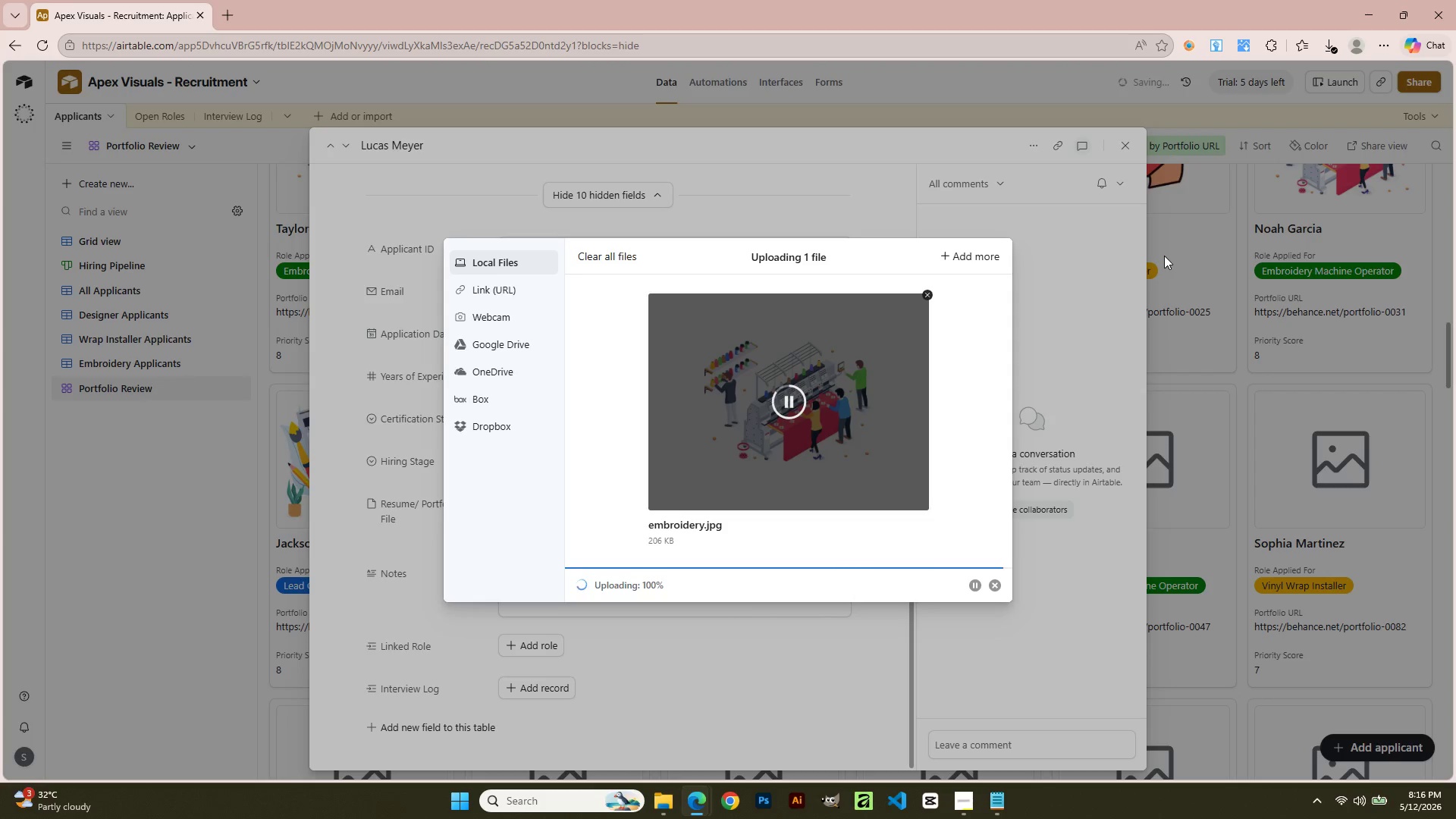 
left_click([1129, 145])
 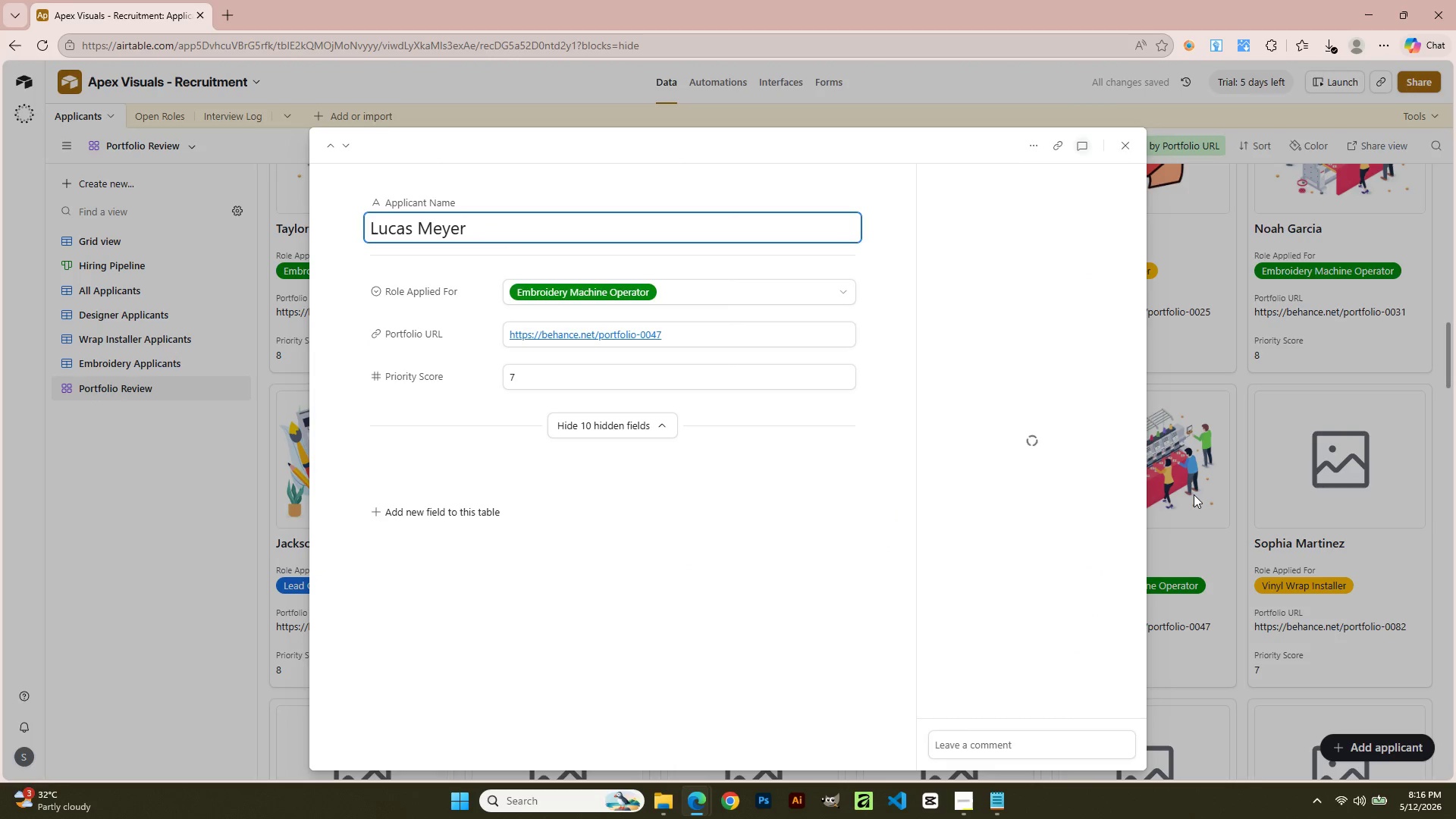 
left_click([1133, 138])
 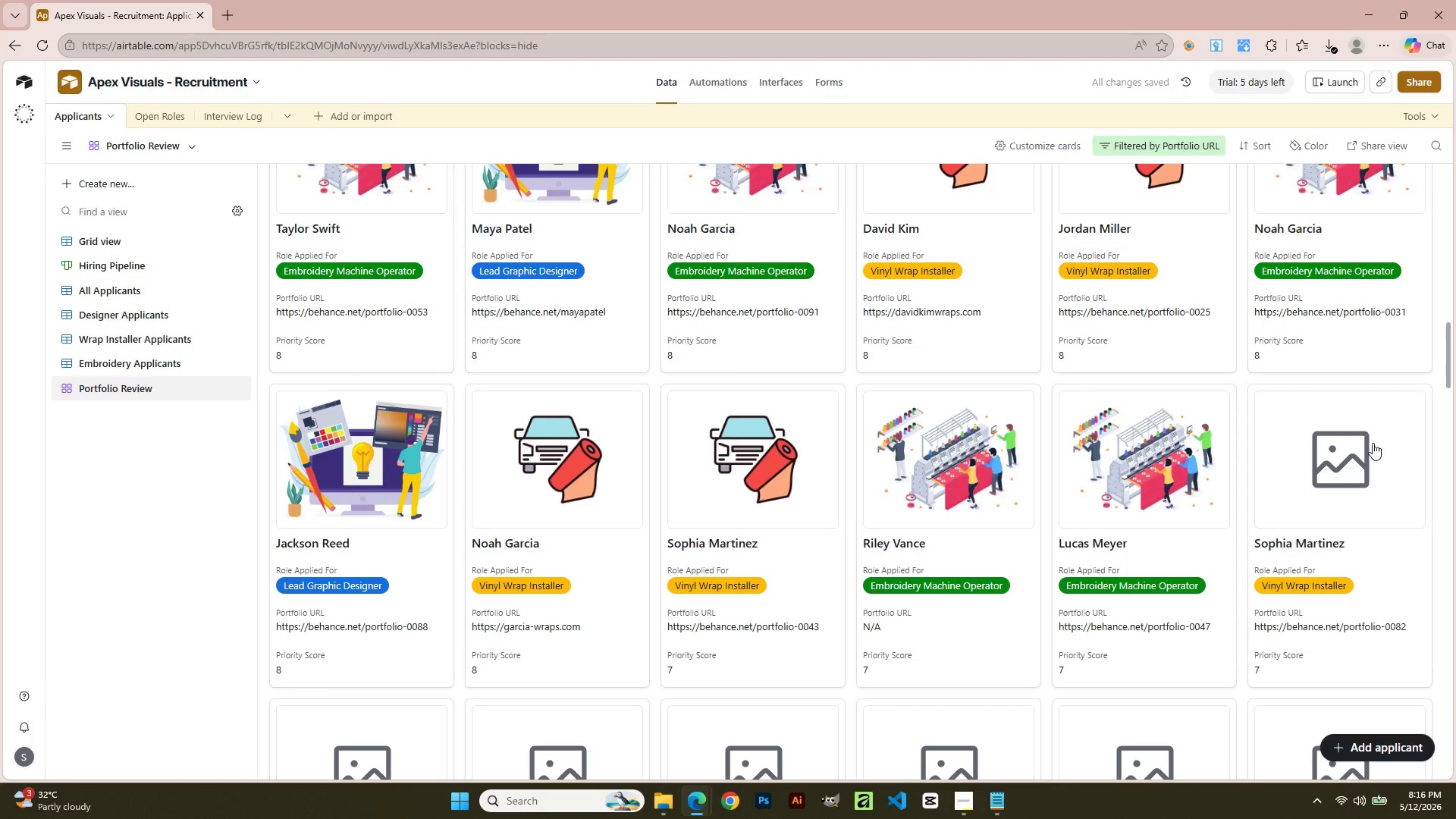 
left_click([1379, 471])
 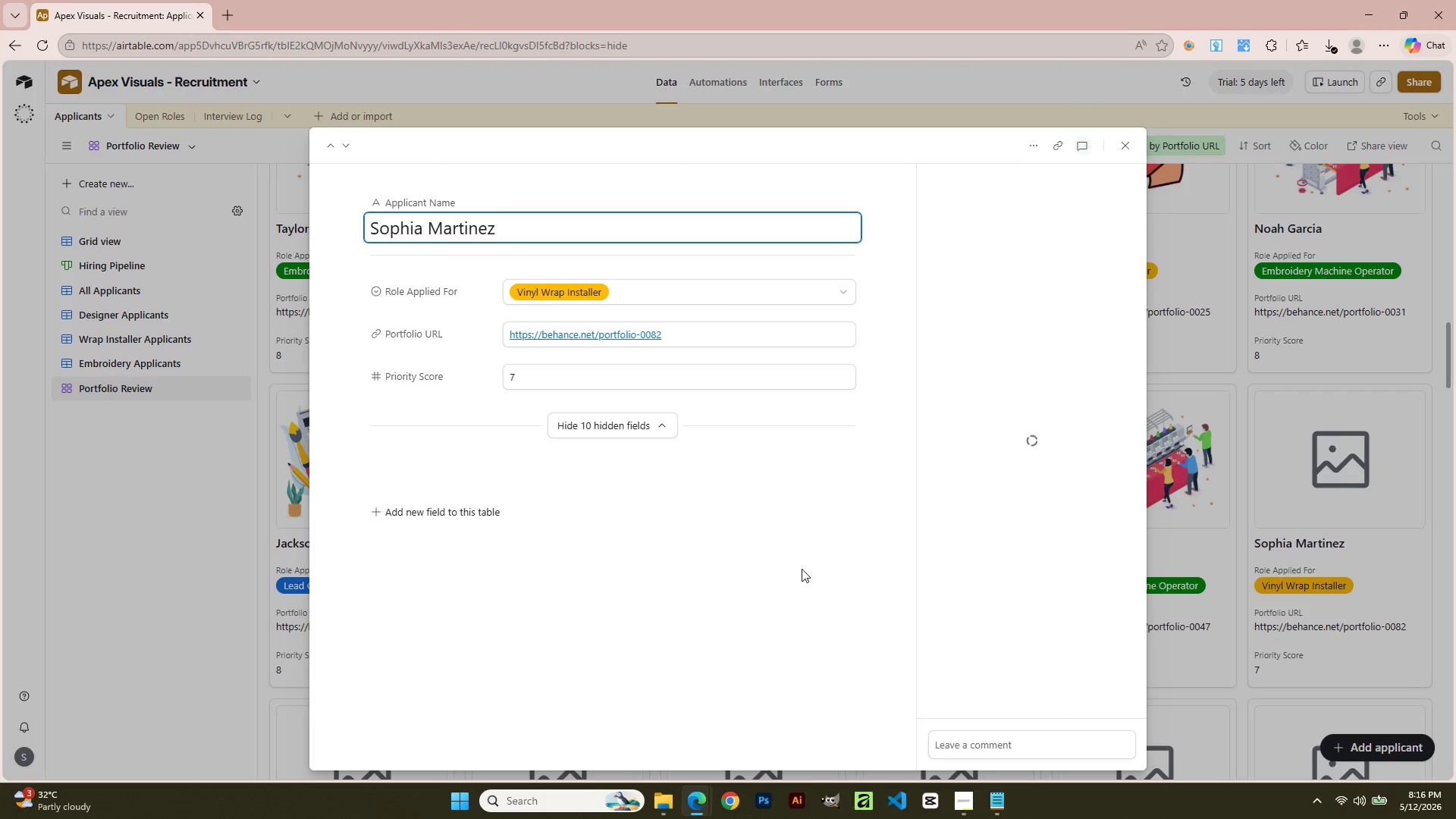 
scroll: coordinate [757, 566], scroll_direction: down, amount: 4.0
 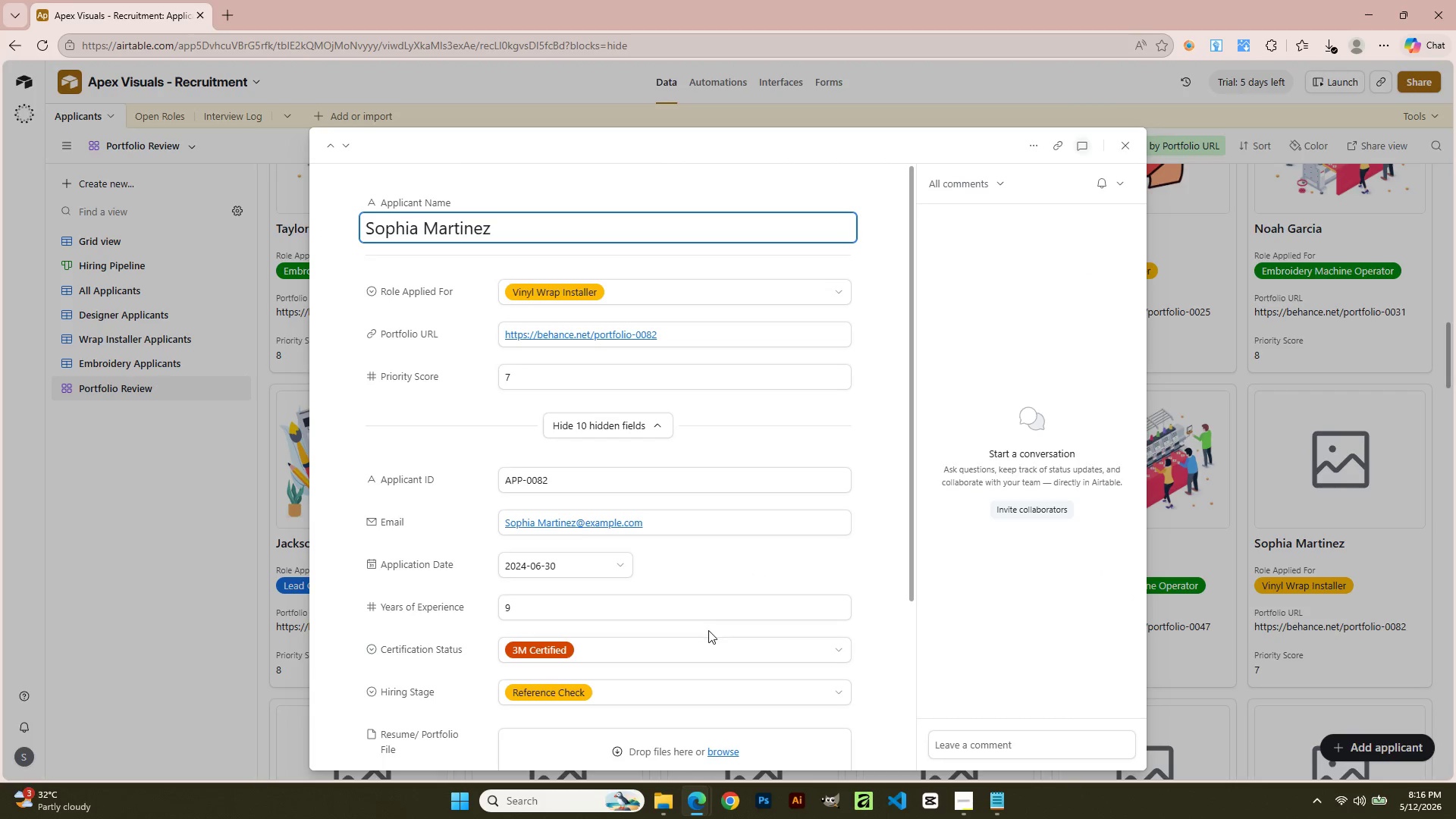 
left_click([722, 676])
 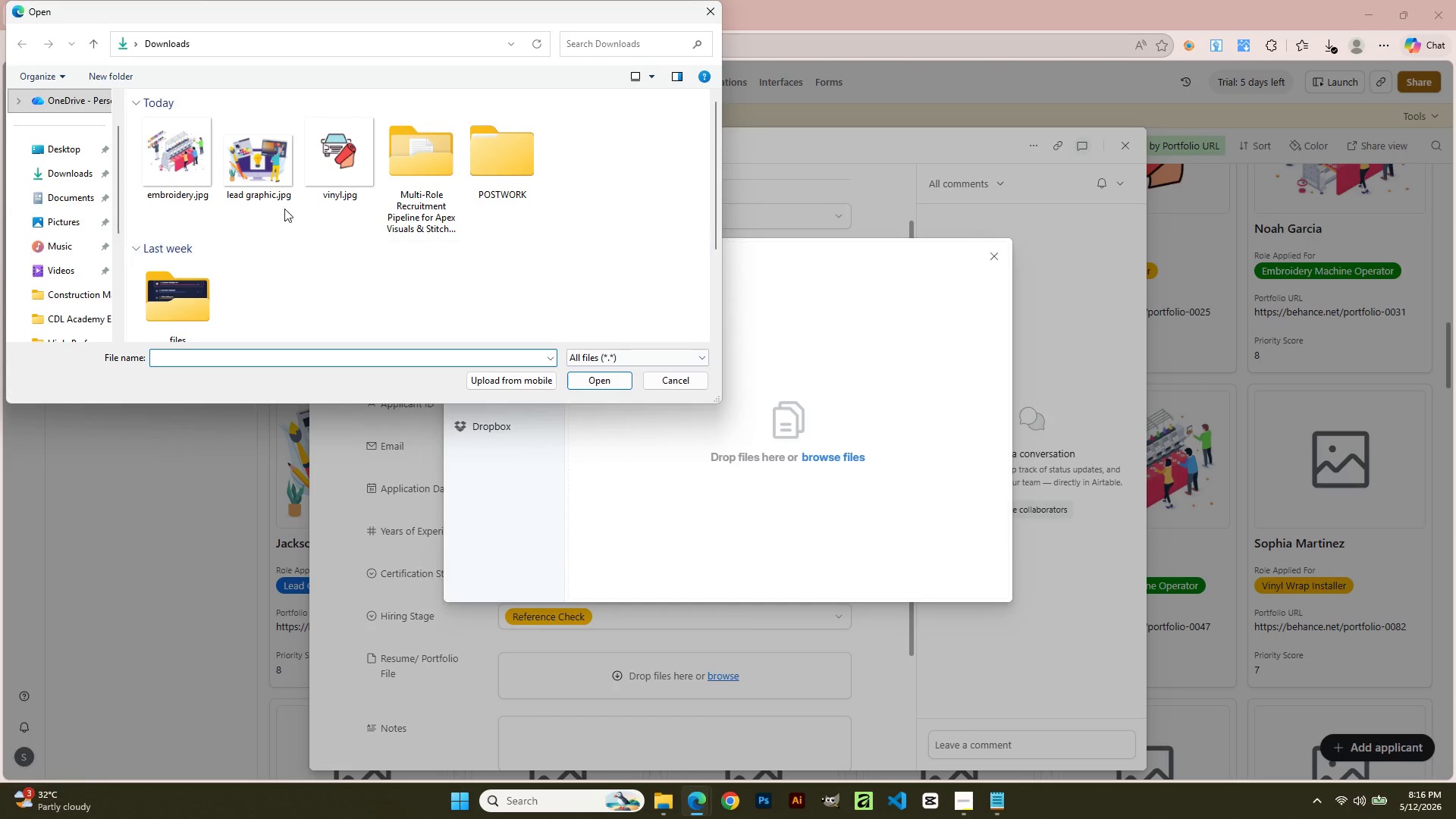 
scroll: coordinate [707, 633], scroll_direction: down, amount: 1.0
 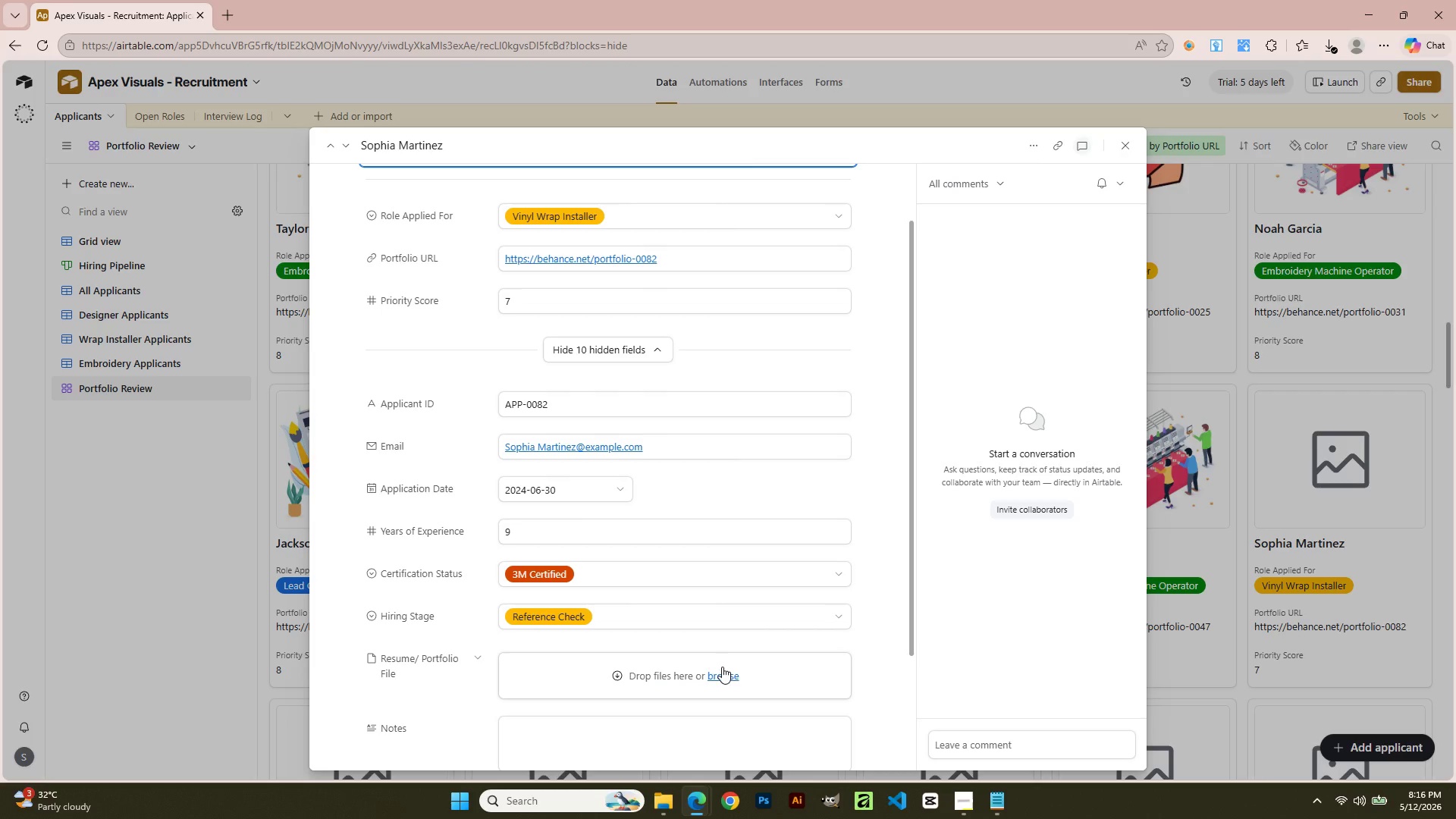 
double_click([343, 179])
 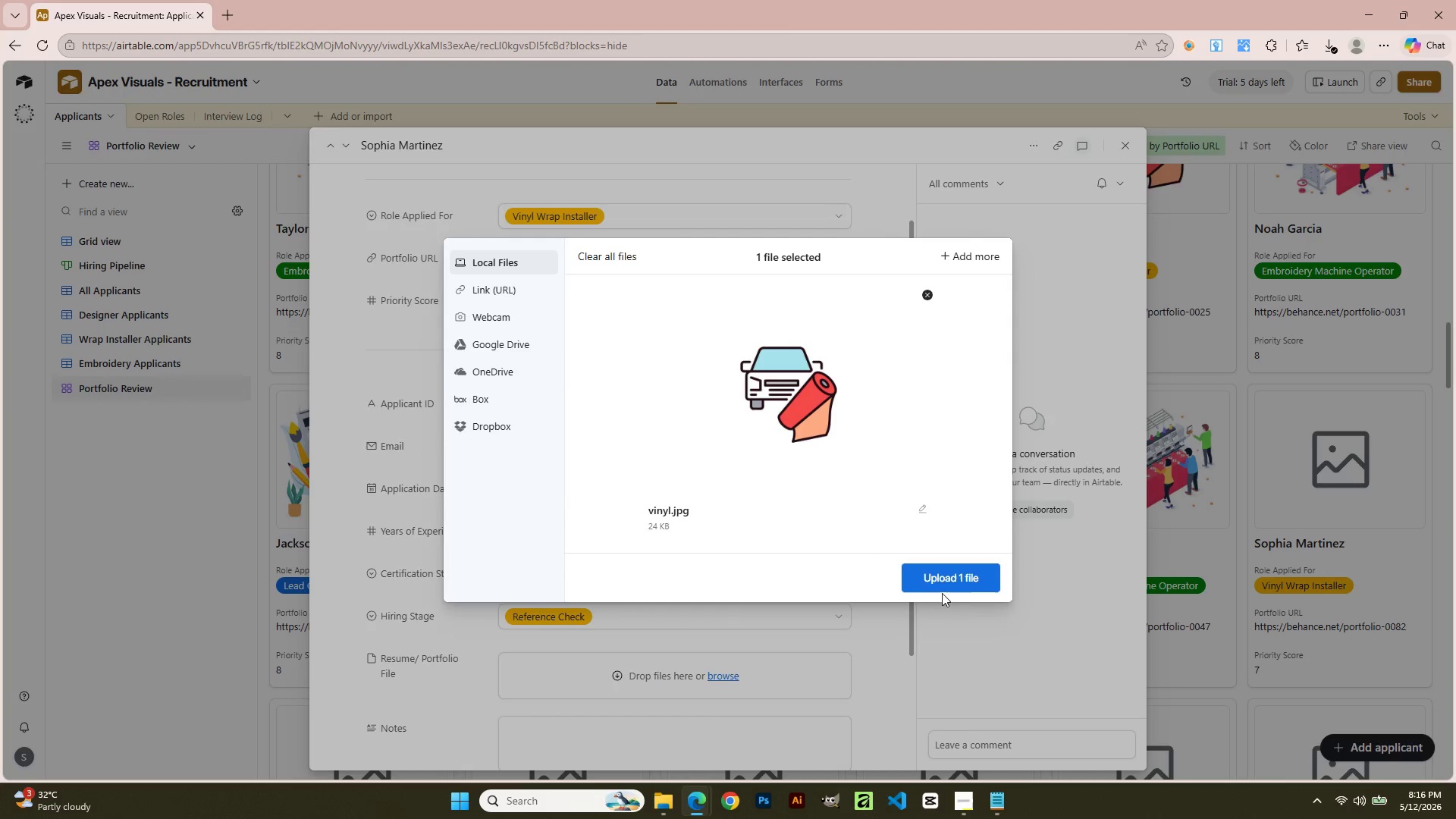 
left_click([973, 577])
 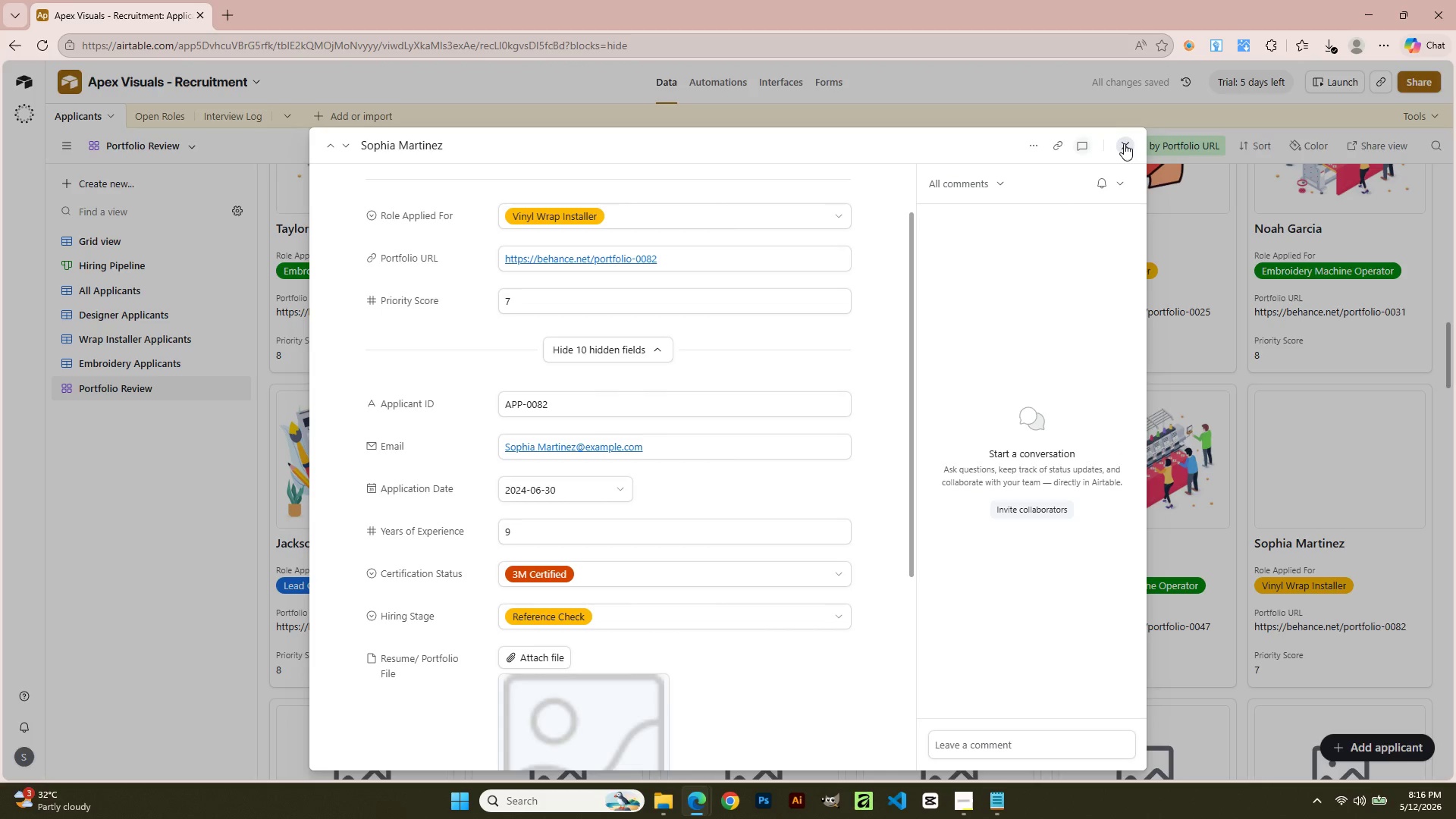 
wait(5.19)
 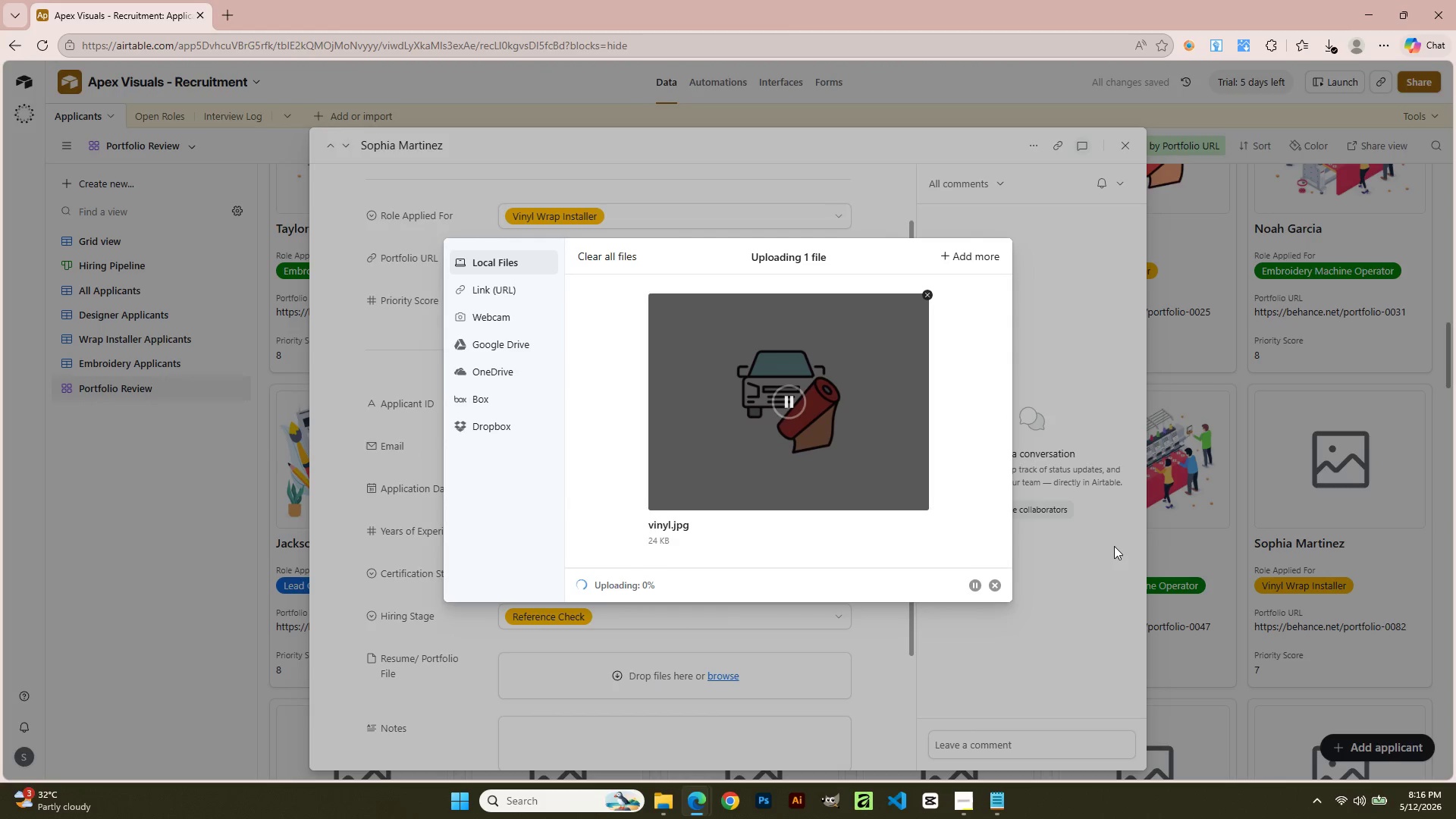 
left_click([1124, 144])
 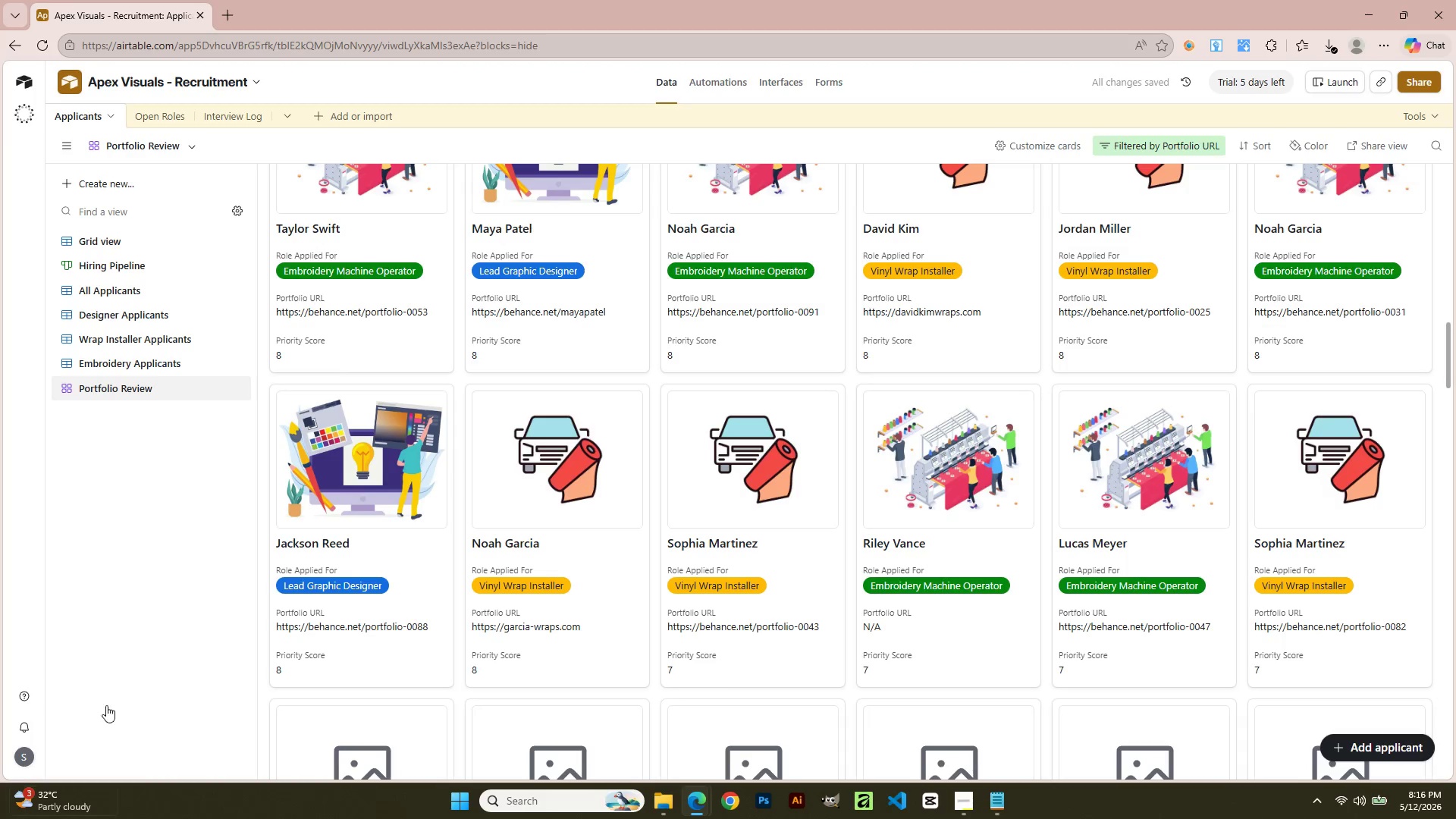 
scroll: coordinate [456, 555], scroll_direction: down, amount: 4.0
 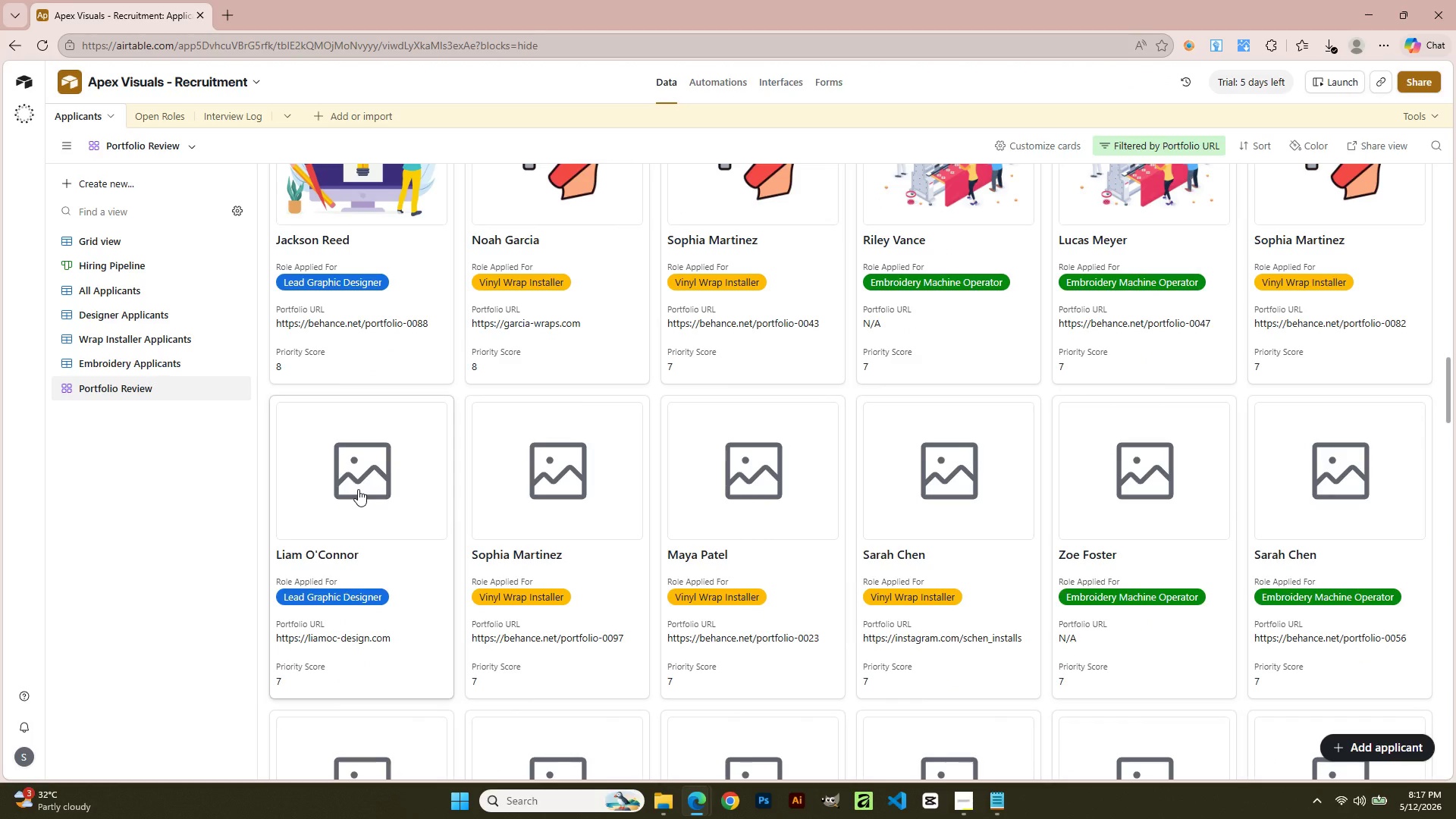 
left_click([358, 489])
 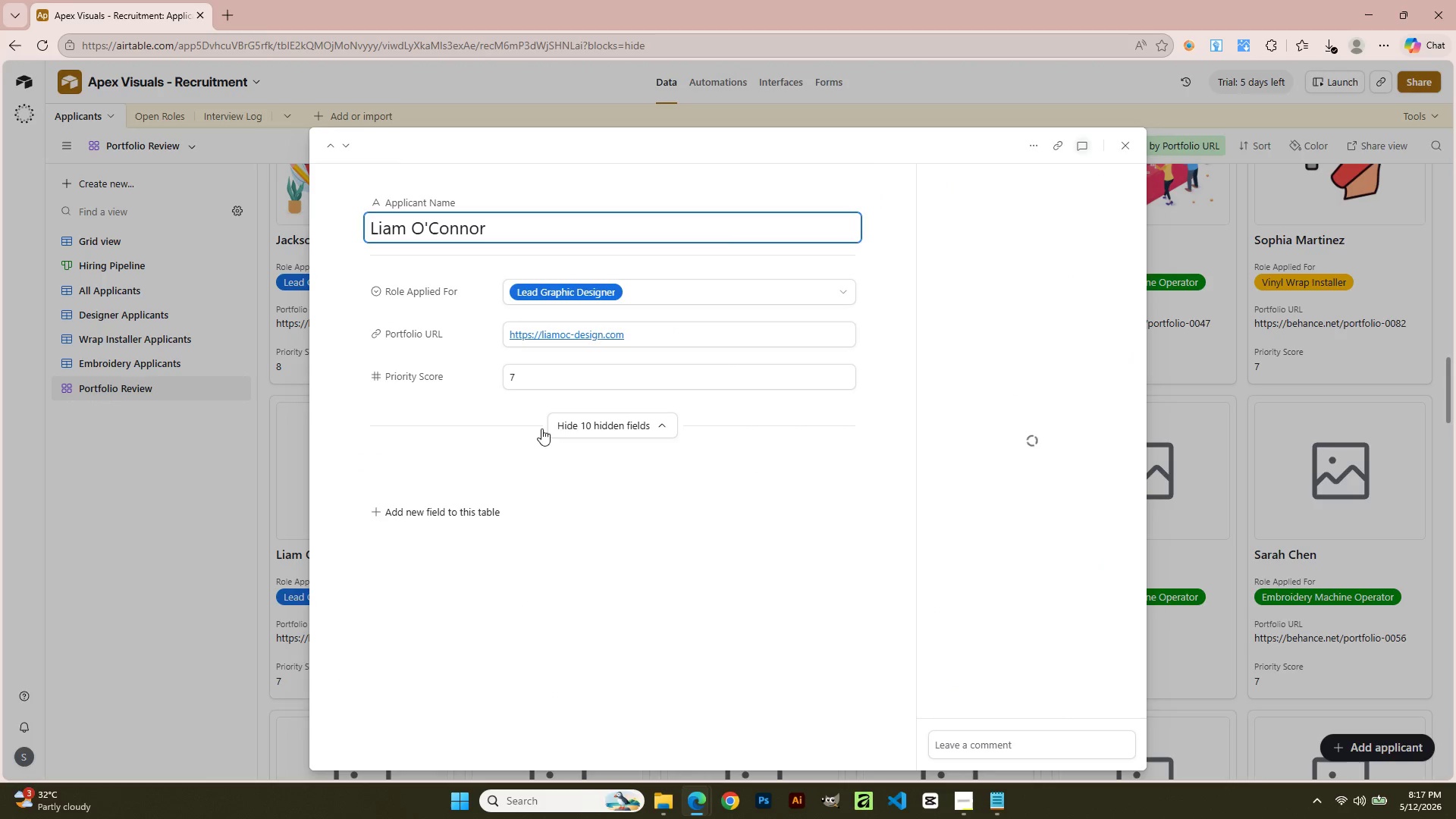 
left_click([726, 514])
 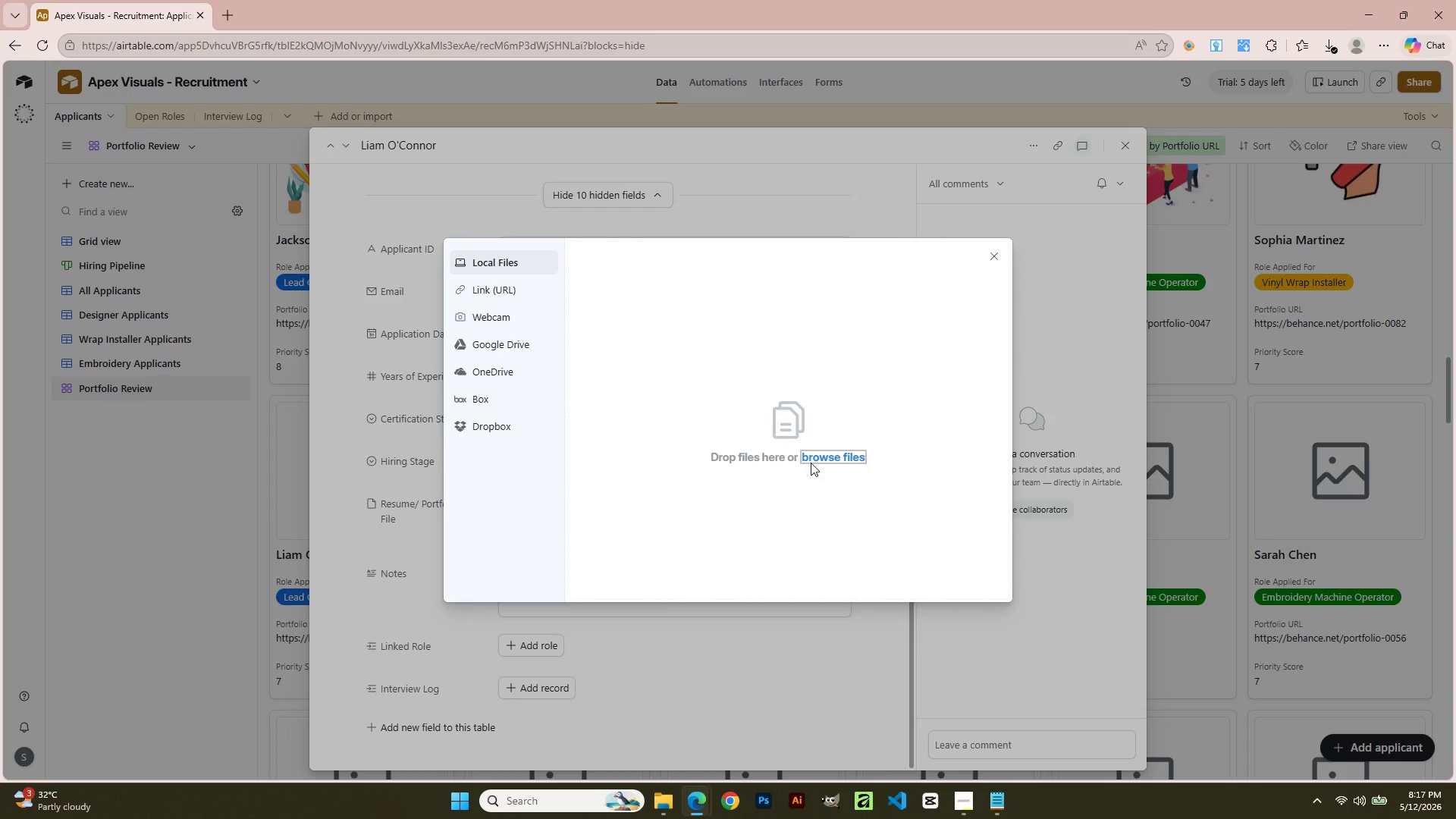 
scroll: coordinate [637, 566], scroll_direction: down, amount: 5.0
 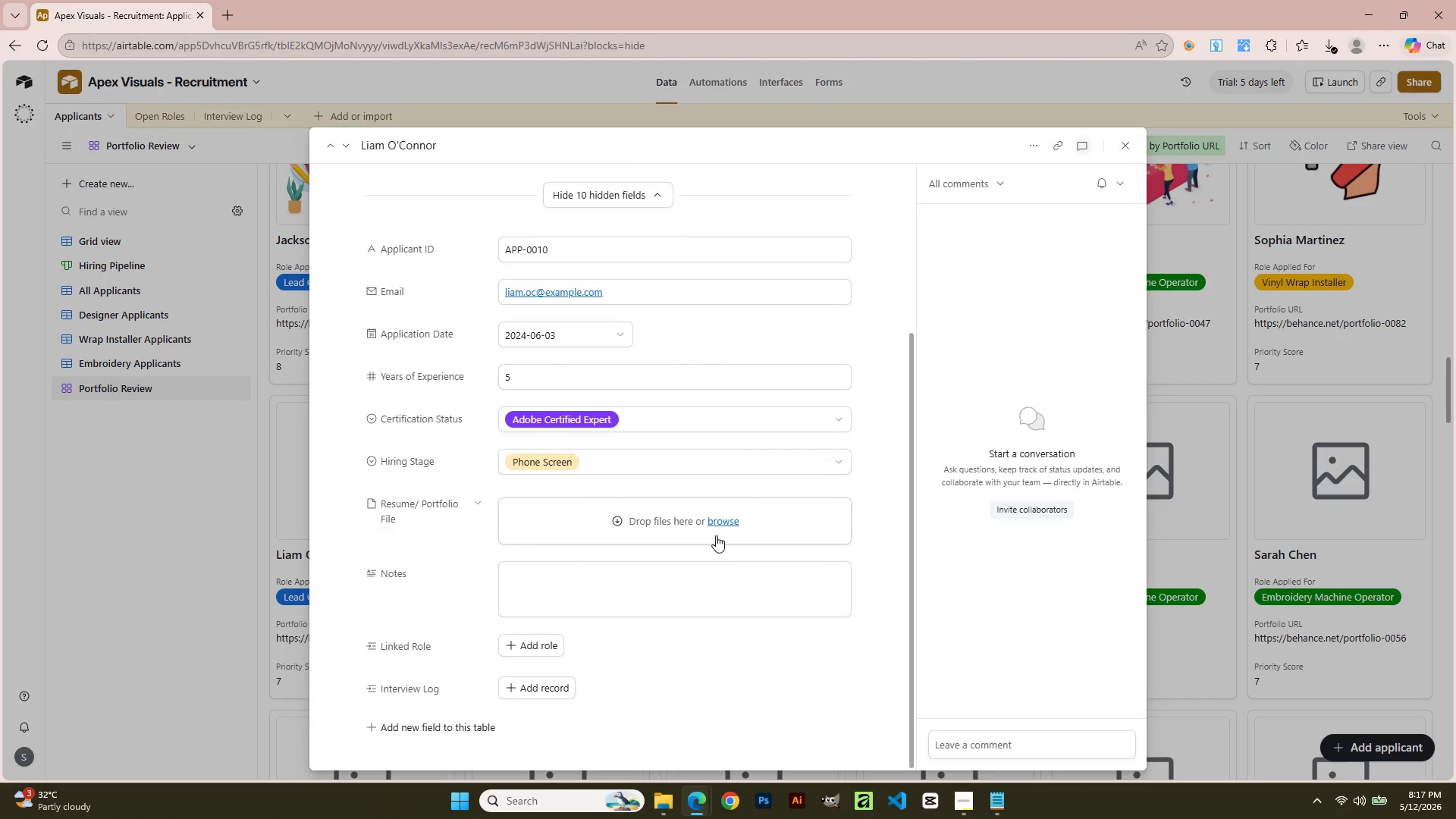 
left_click([818, 455])
 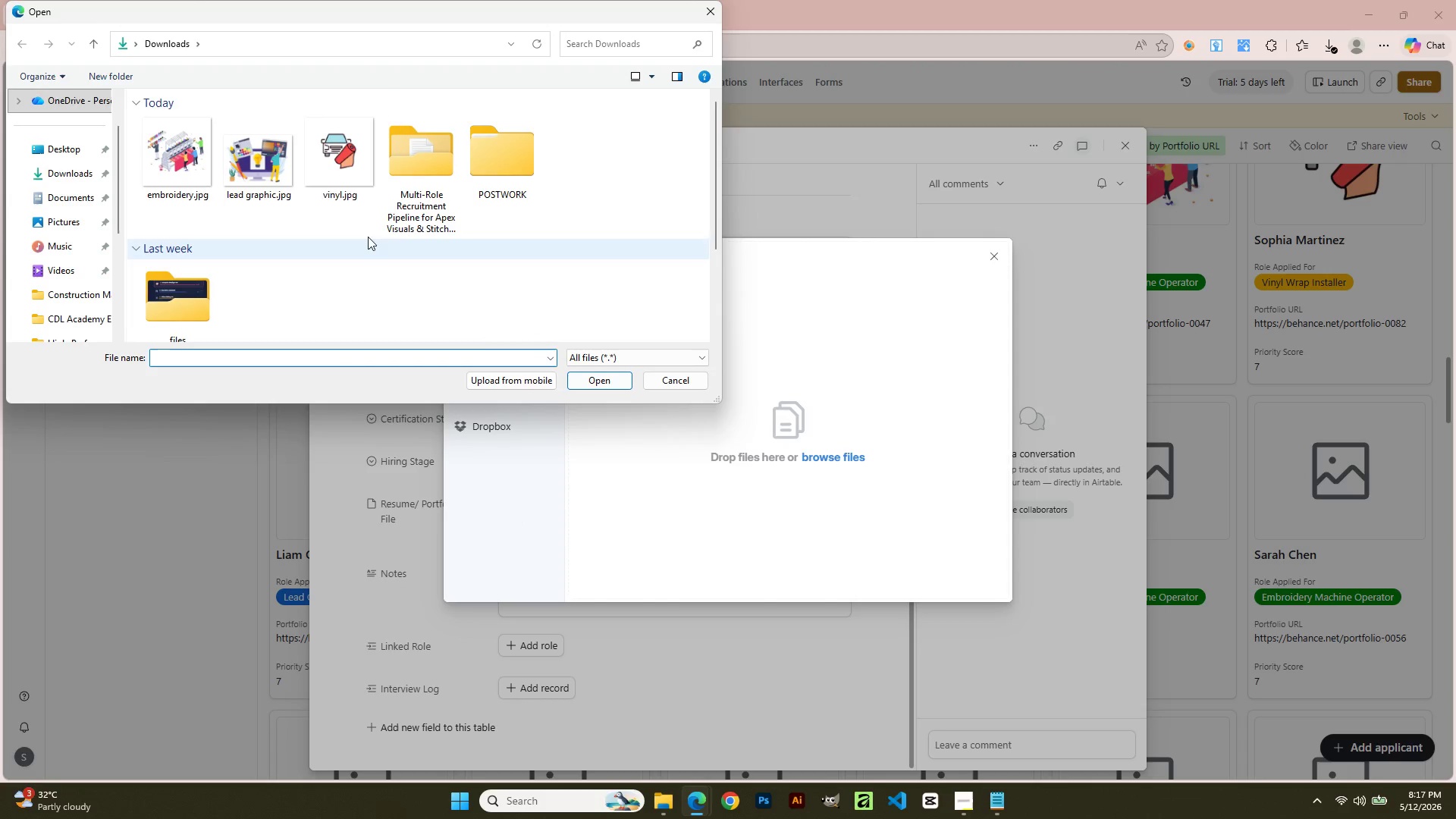 
left_click([266, 175])
 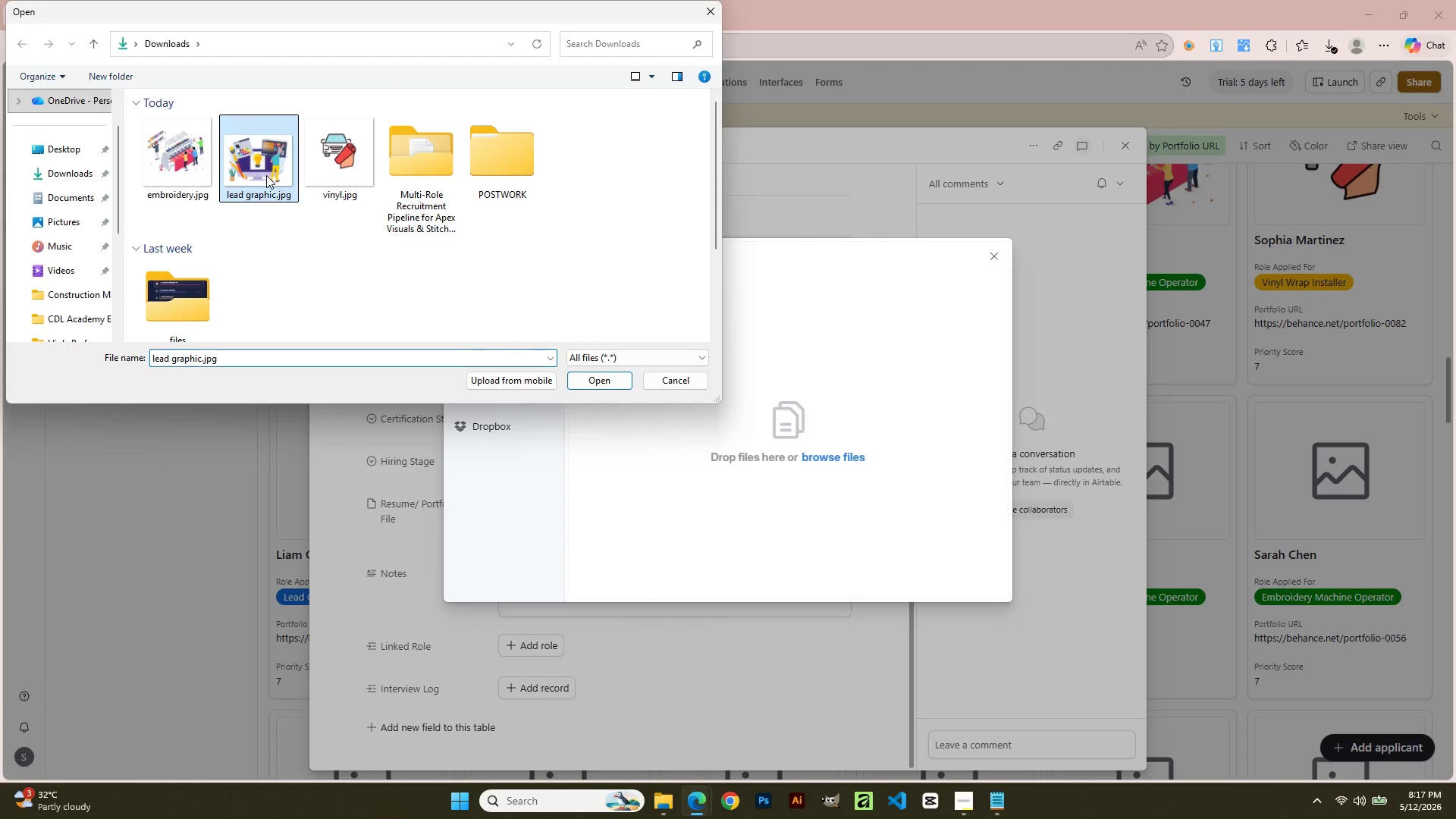 
double_click([266, 175])
 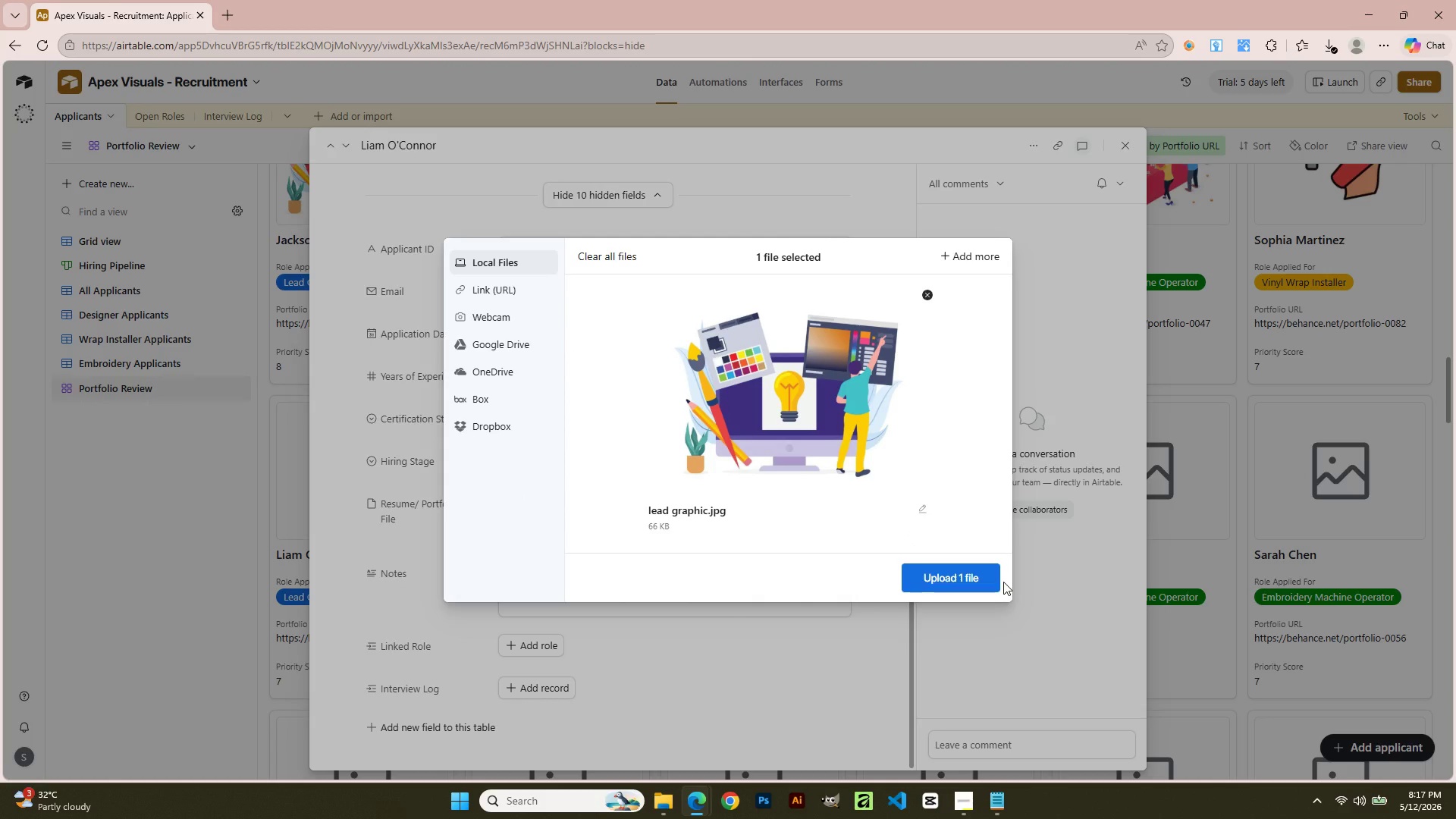 
double_click([977, 571])
 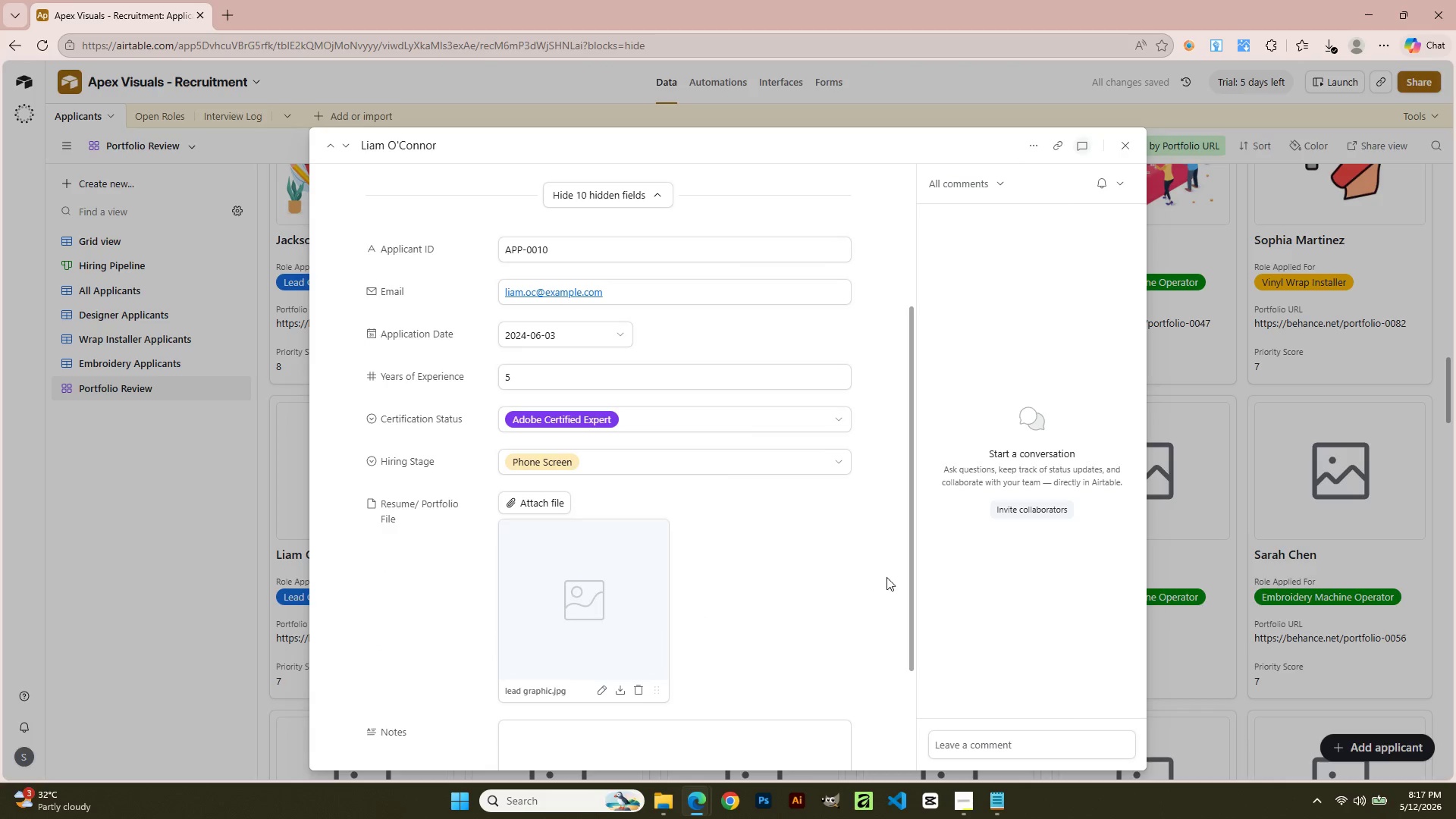 
wait(5.66)
 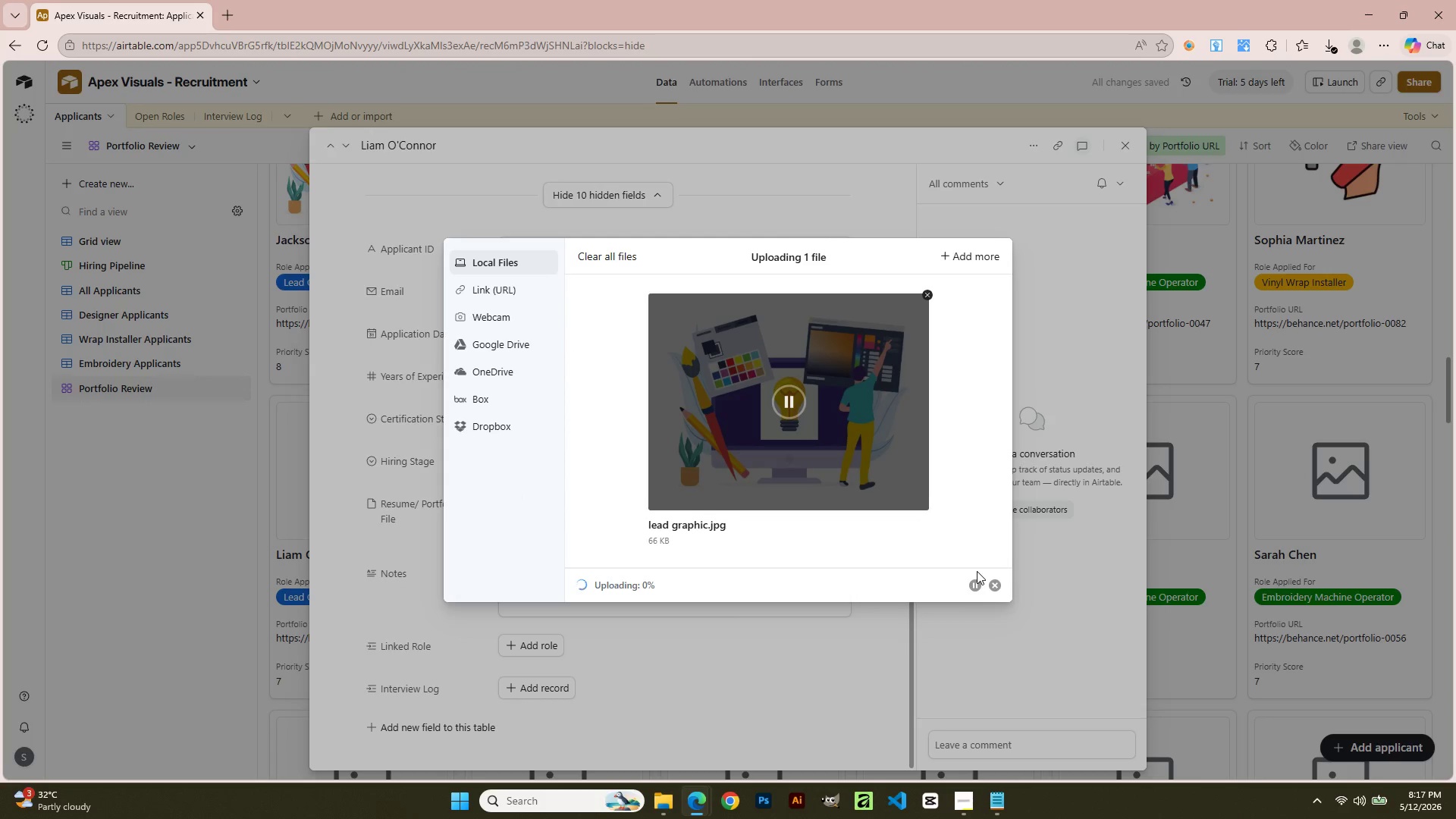 
left_click([1119, 149])
 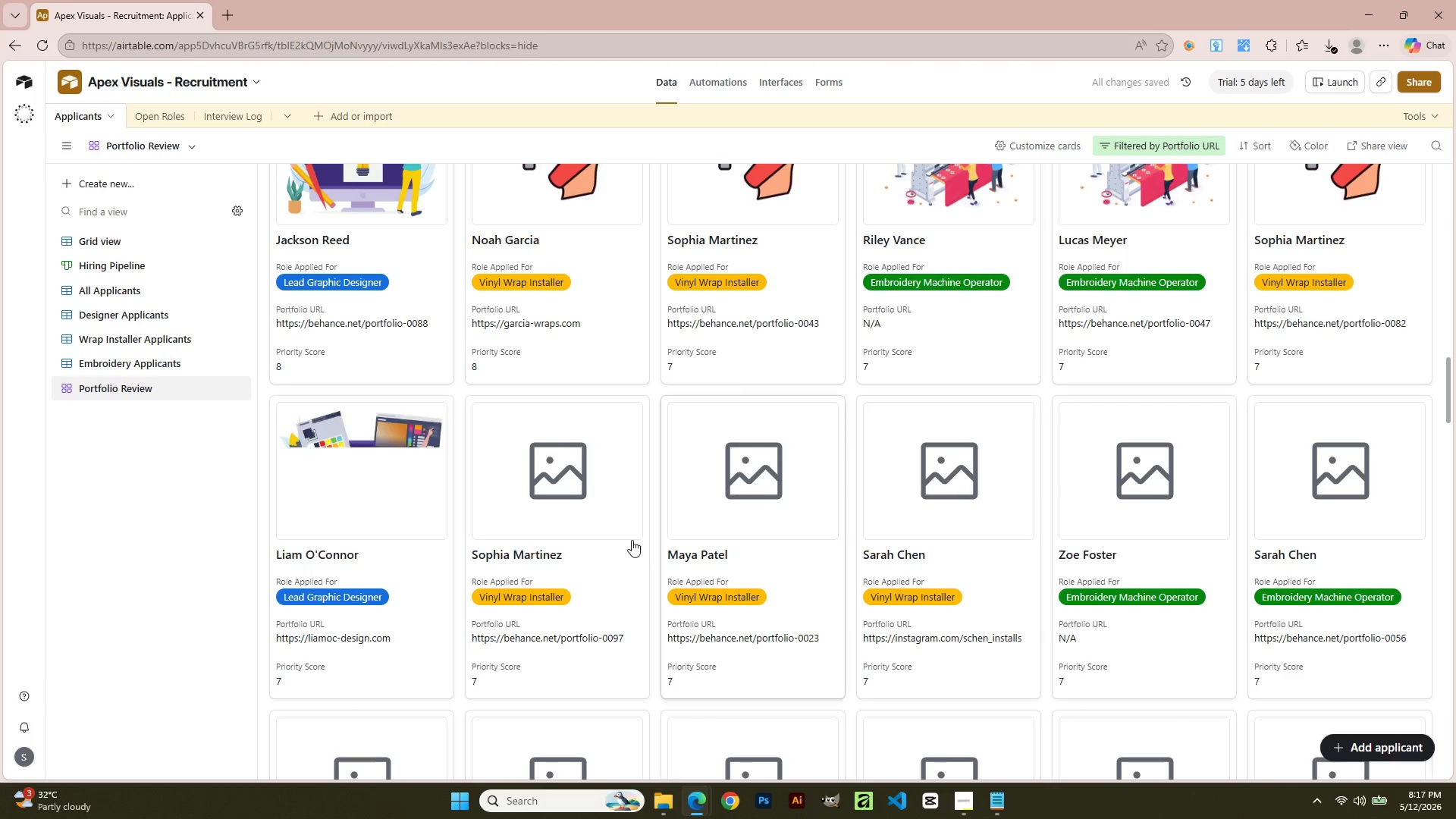 
left_click([563, 344])
 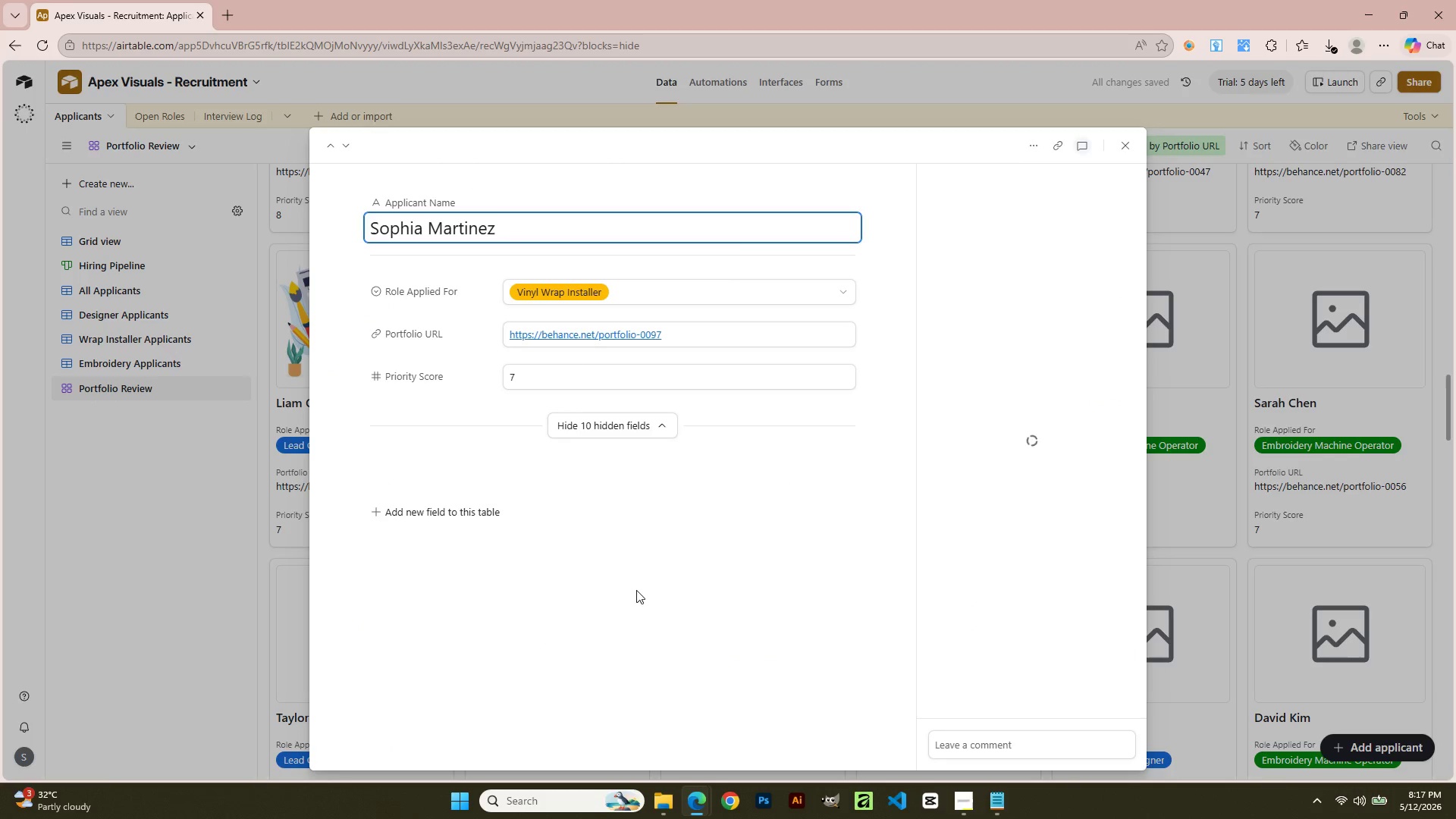 
scroll: coordinate [714, 653], scroll_direction: down, amount: 3.0
 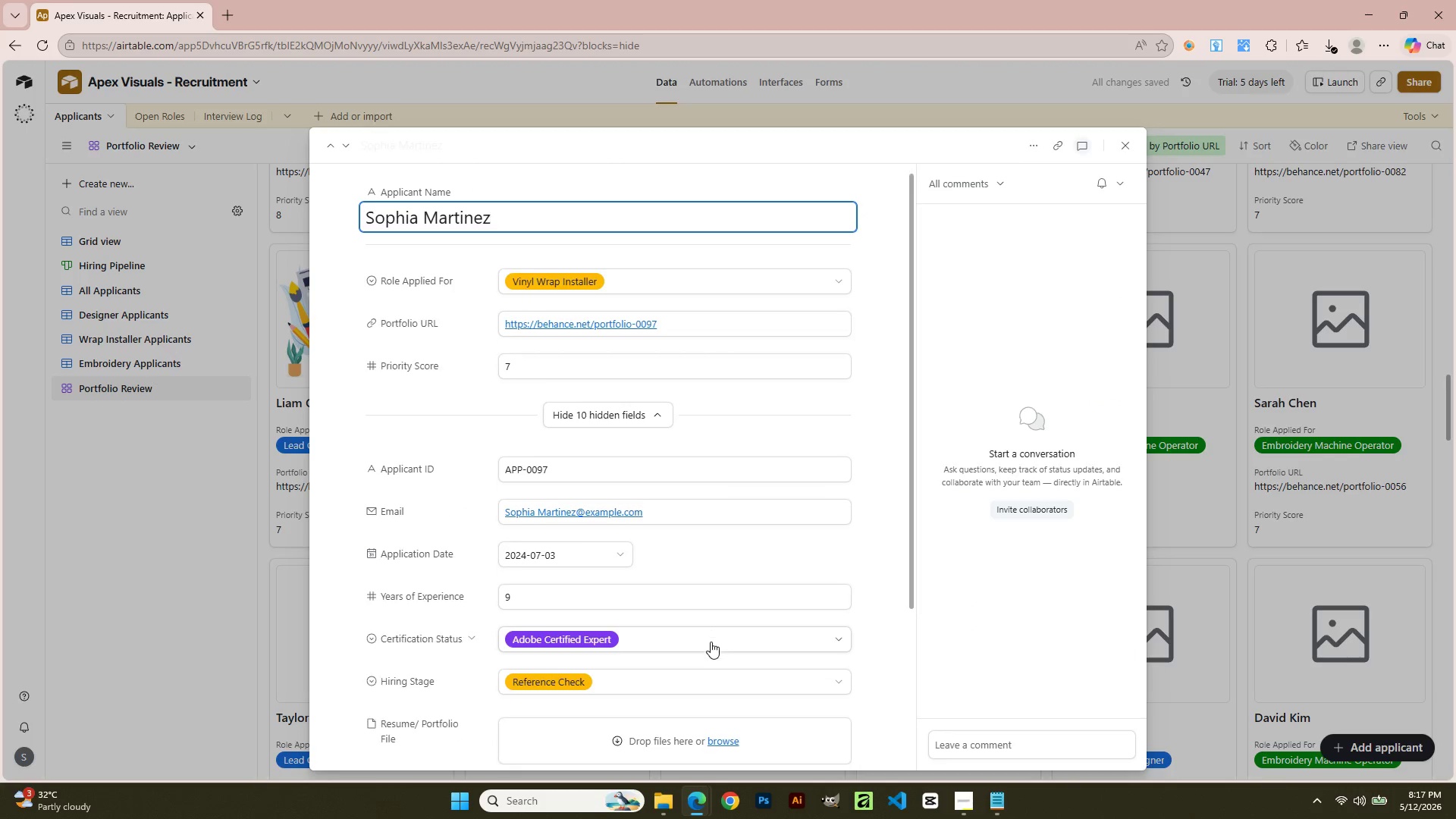 
left_click([715, 596])
 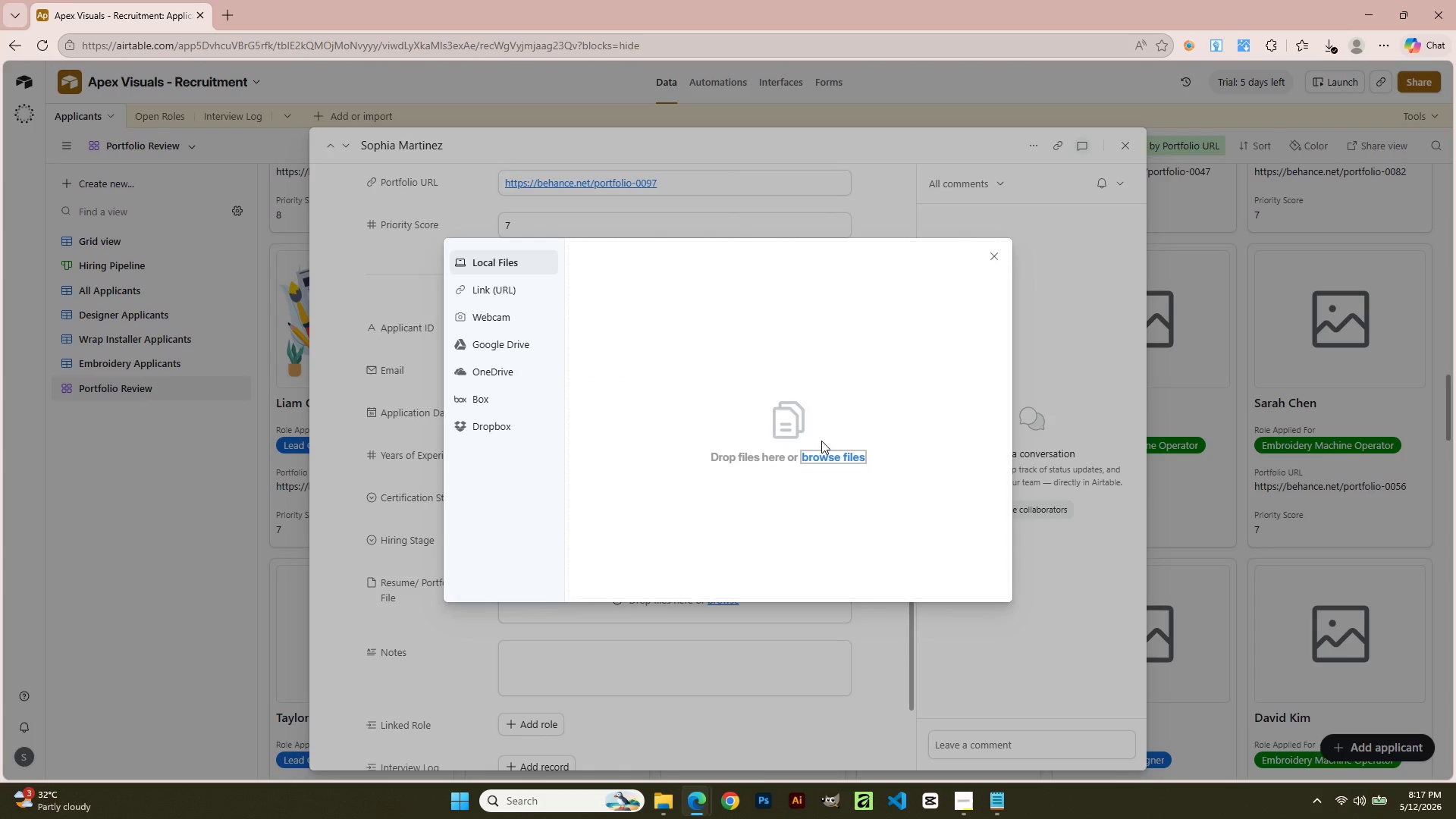 
scroll: coordinate [711, 642], scroll_direction: down, amount: 2.0
 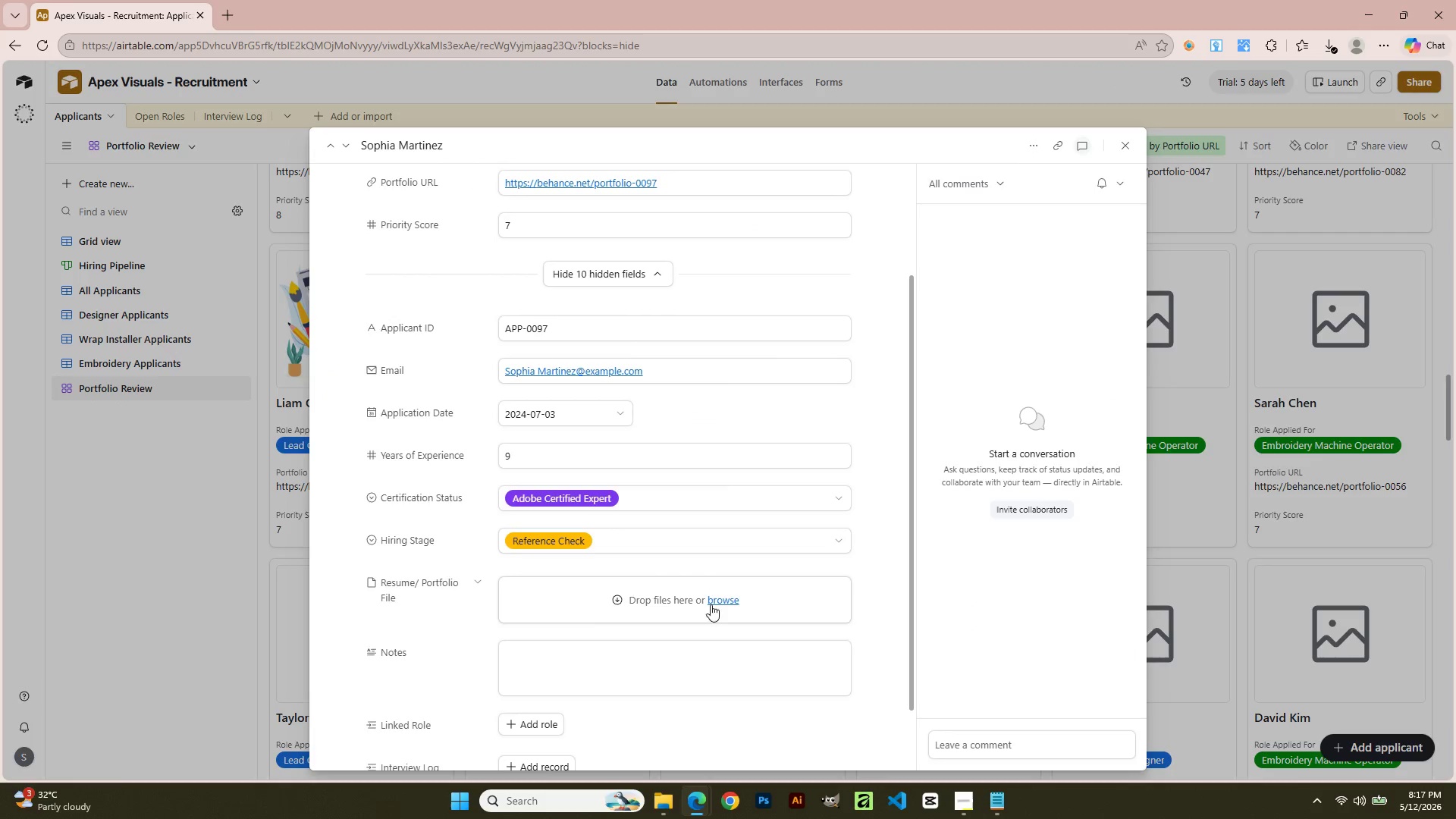 
double_click([825, 460])
 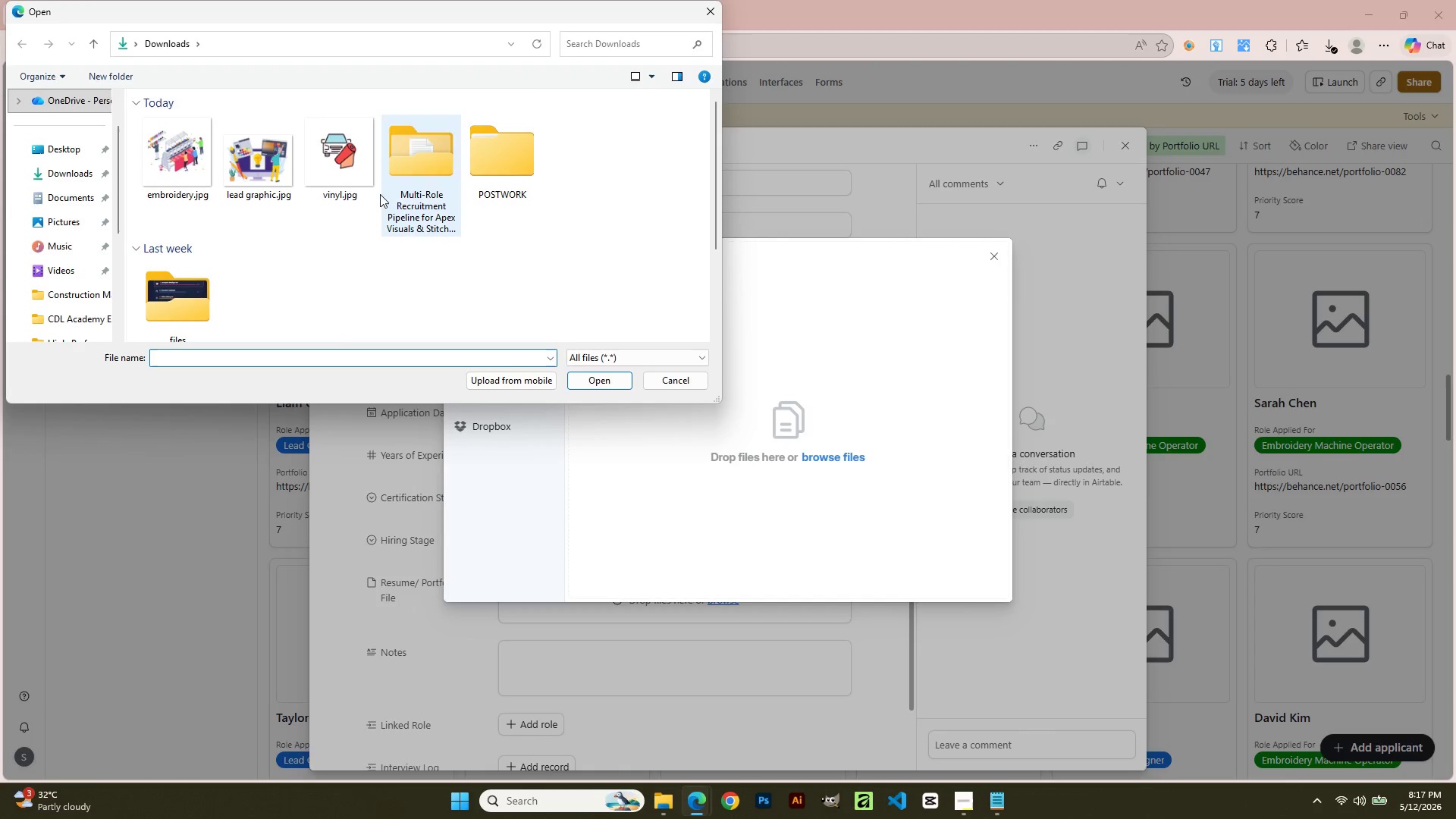 
double_click([337, 173])
 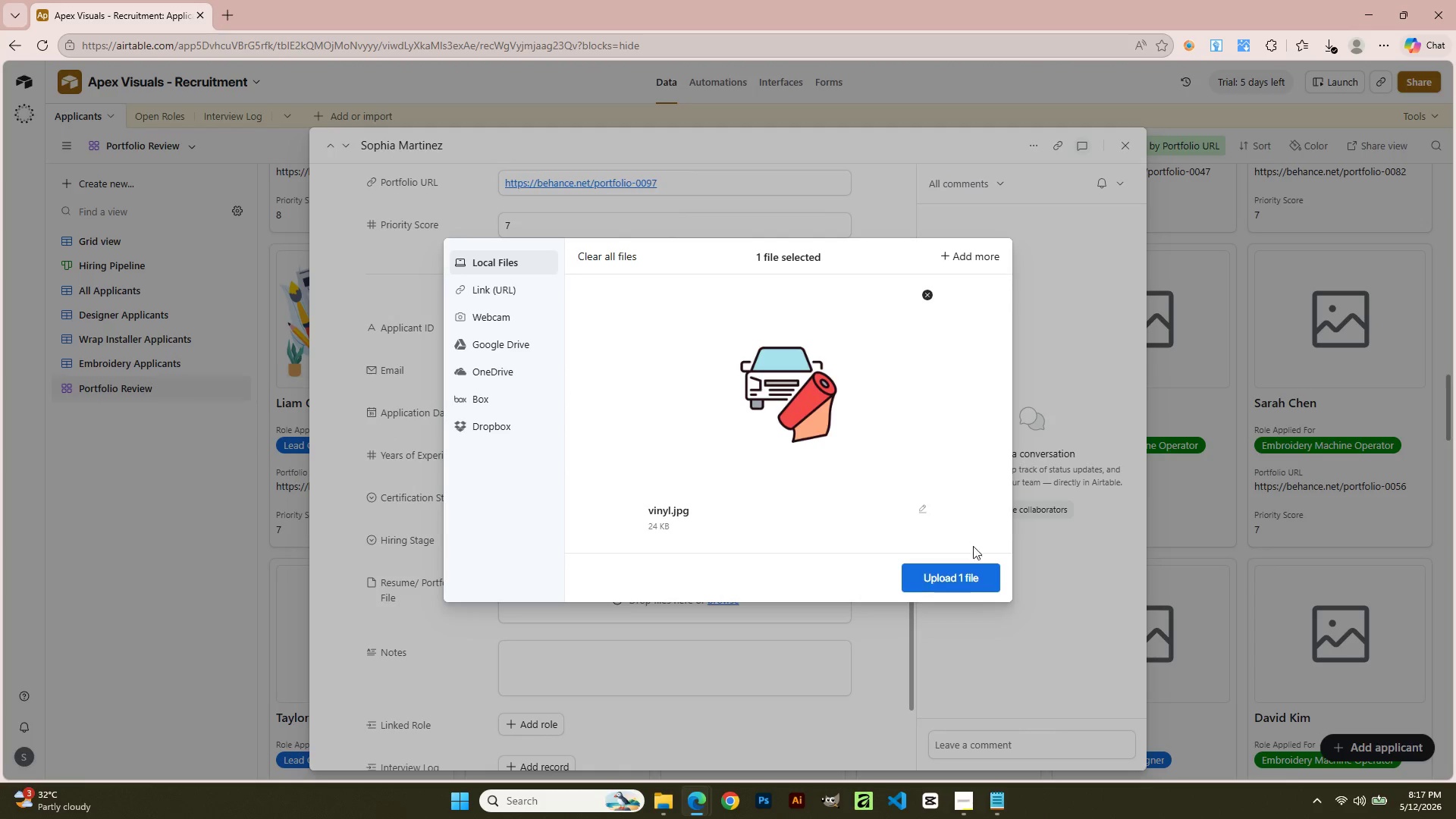 
left_click([968, 571])
 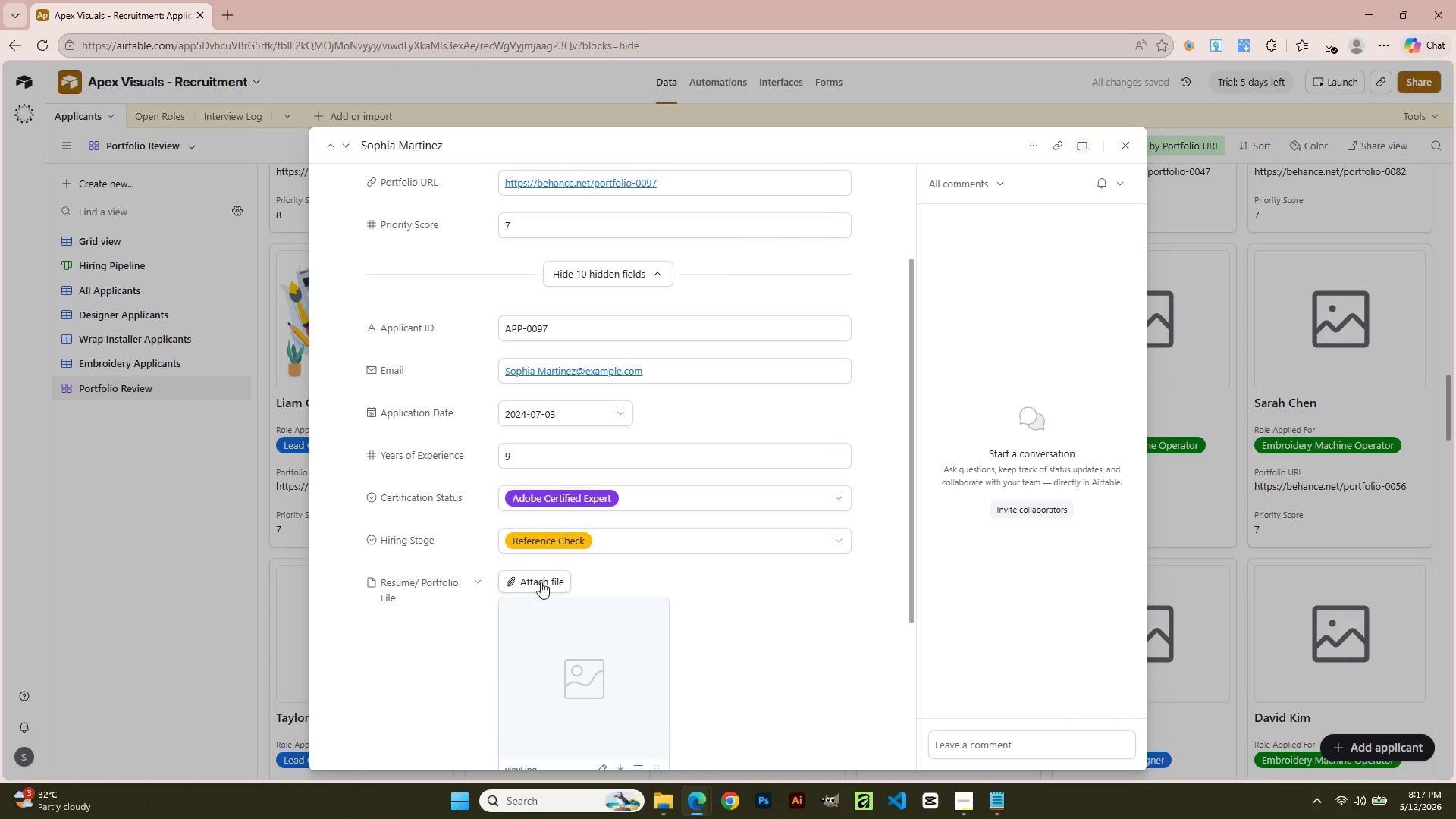 
left_click([1139, 146])
 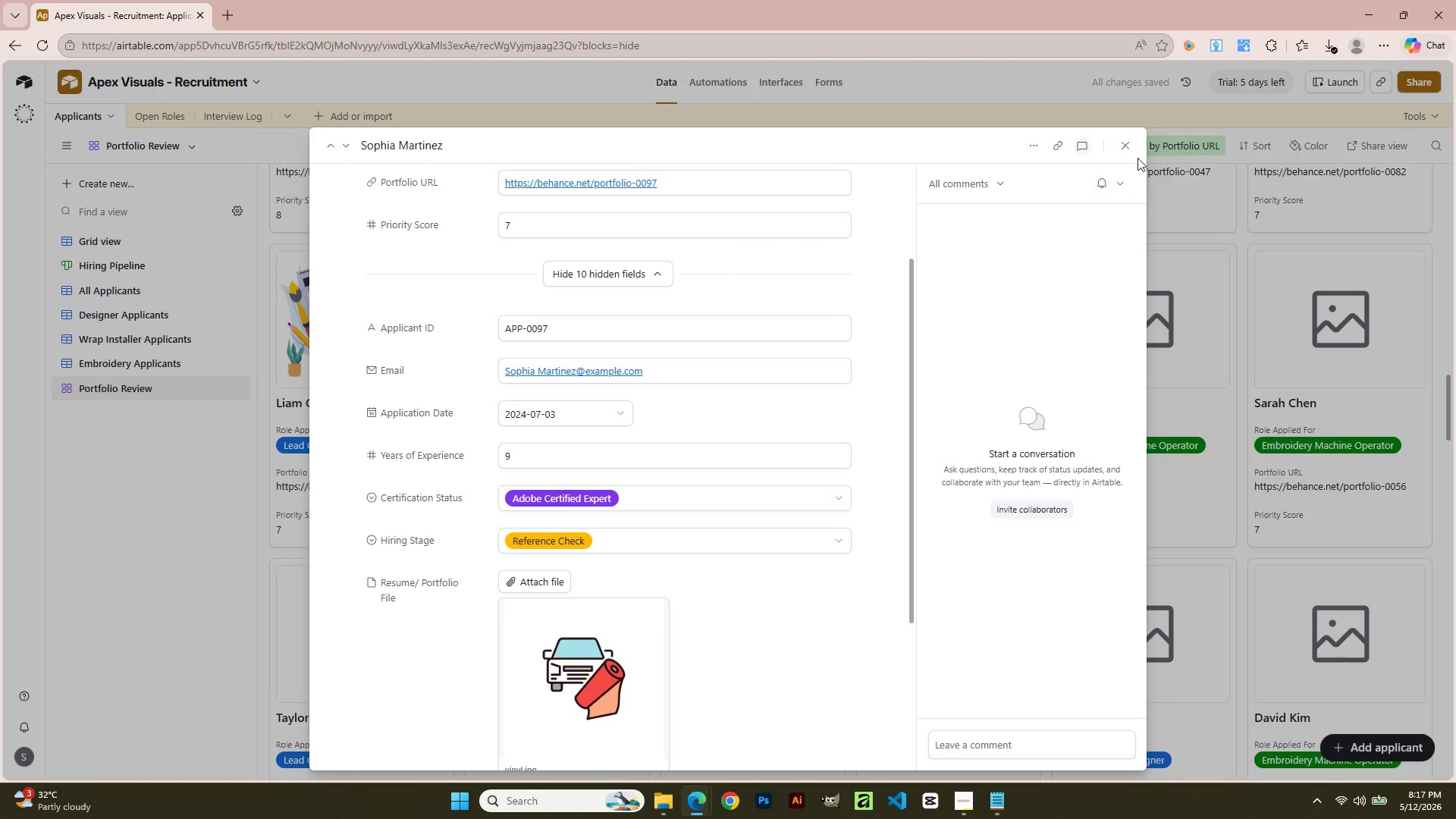 
left_click([1131, 151])
 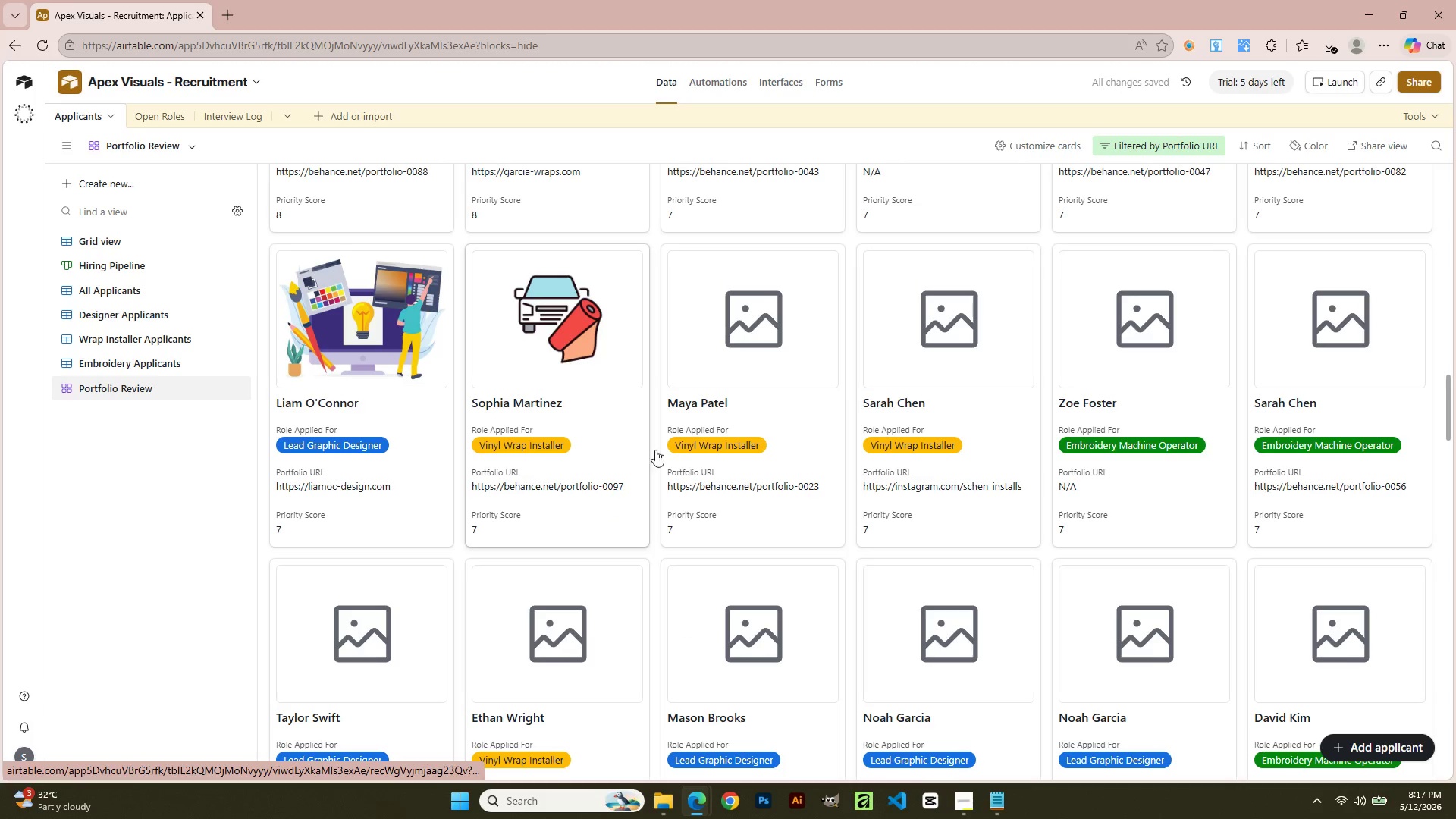 
left_click([721, 379])
 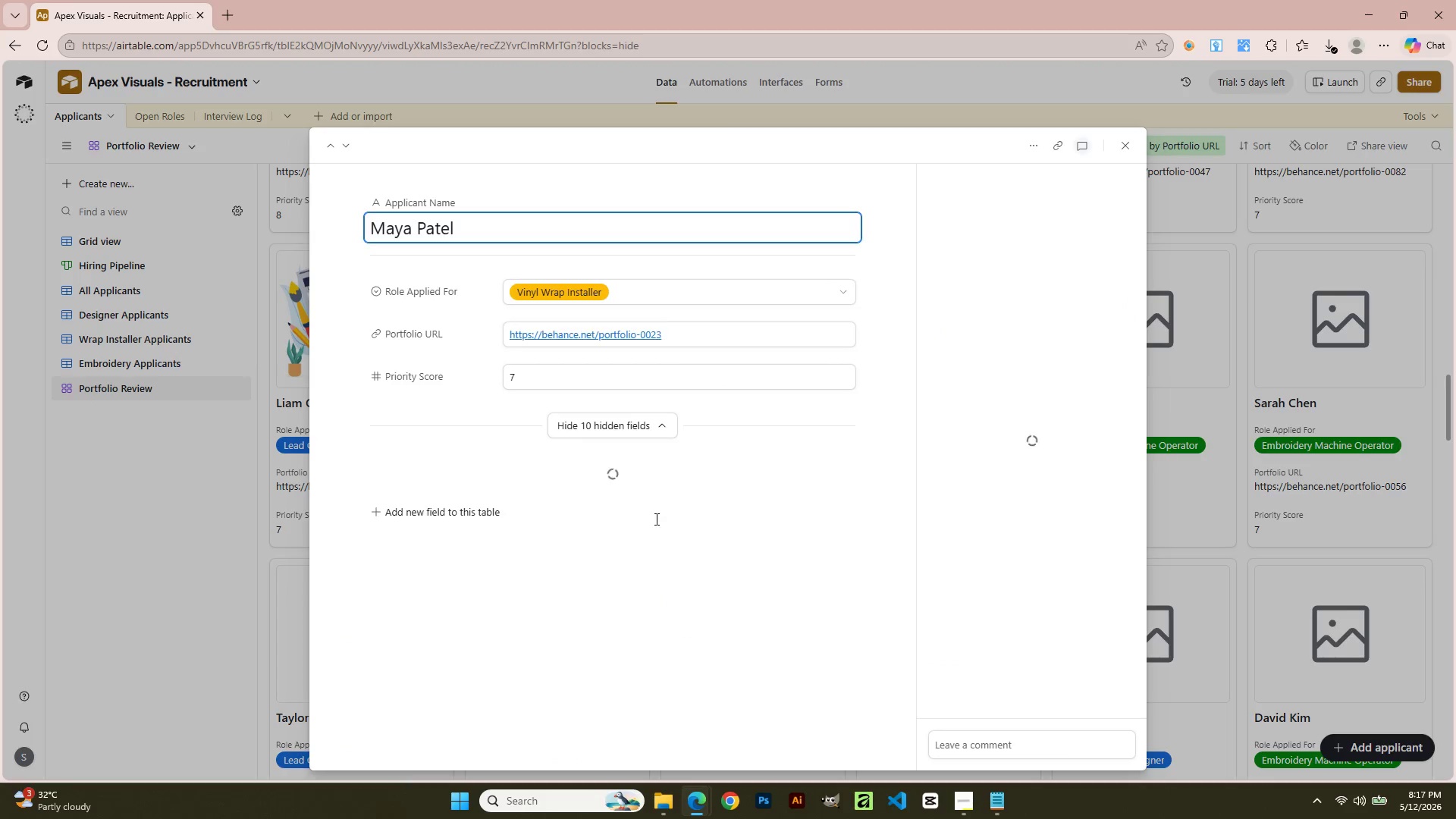 
left_click([718, 606])
 